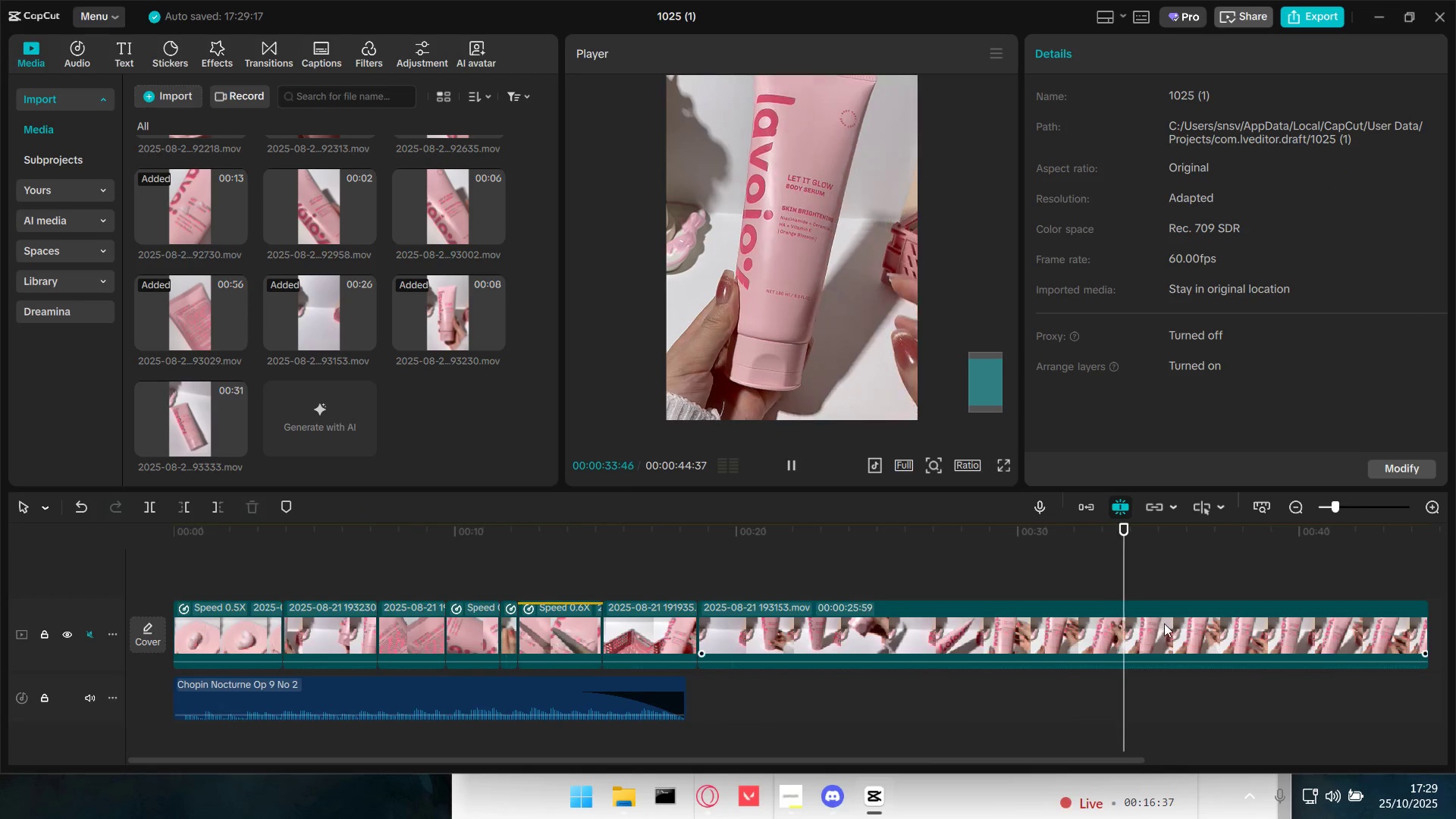 
hold_key(key=ControlLeft, duration=0.44)
scroll: coordinate [1164, 631], scroll_direction: down, amount: 3.0
 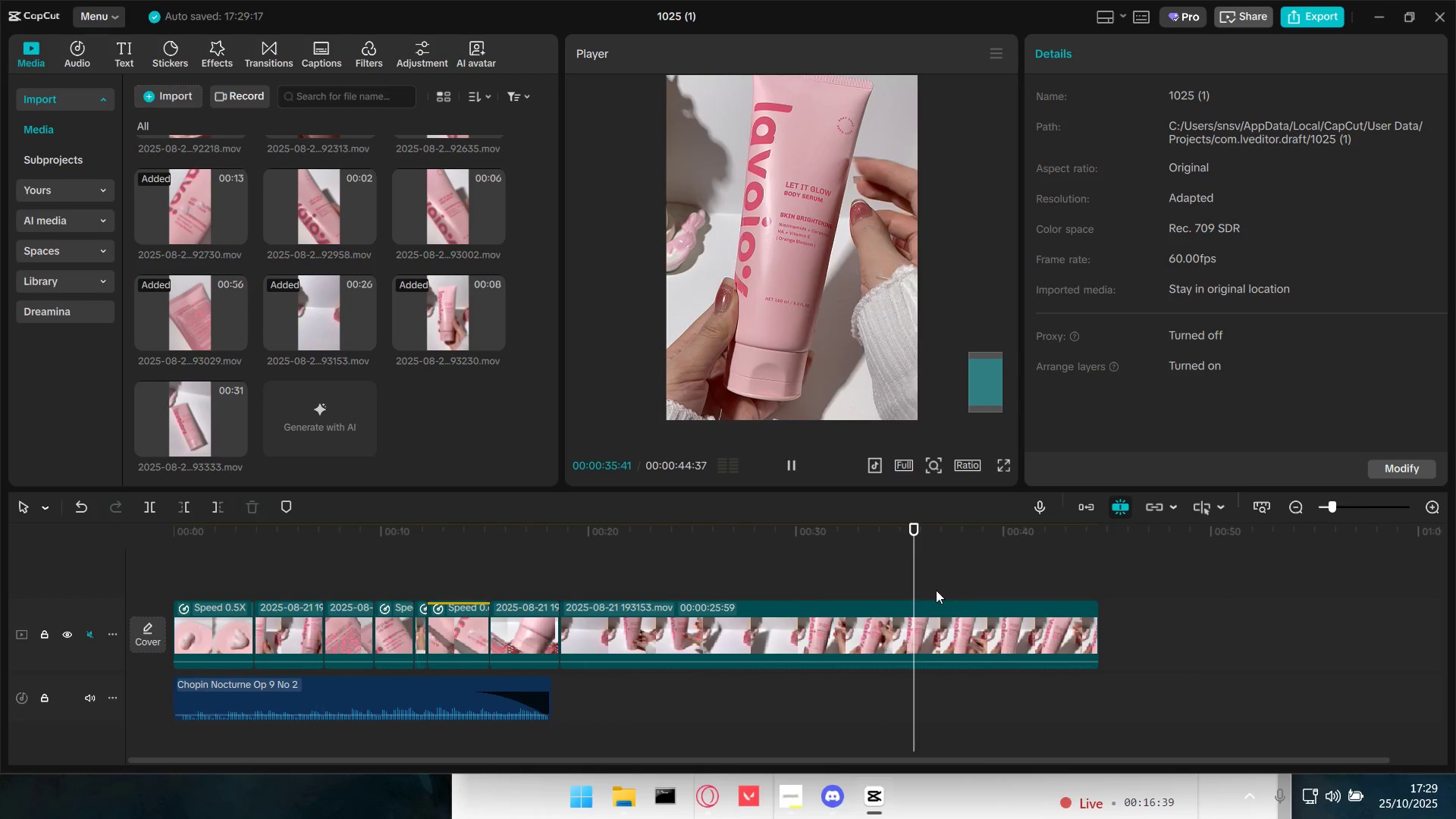 
left_click([629, 582])
 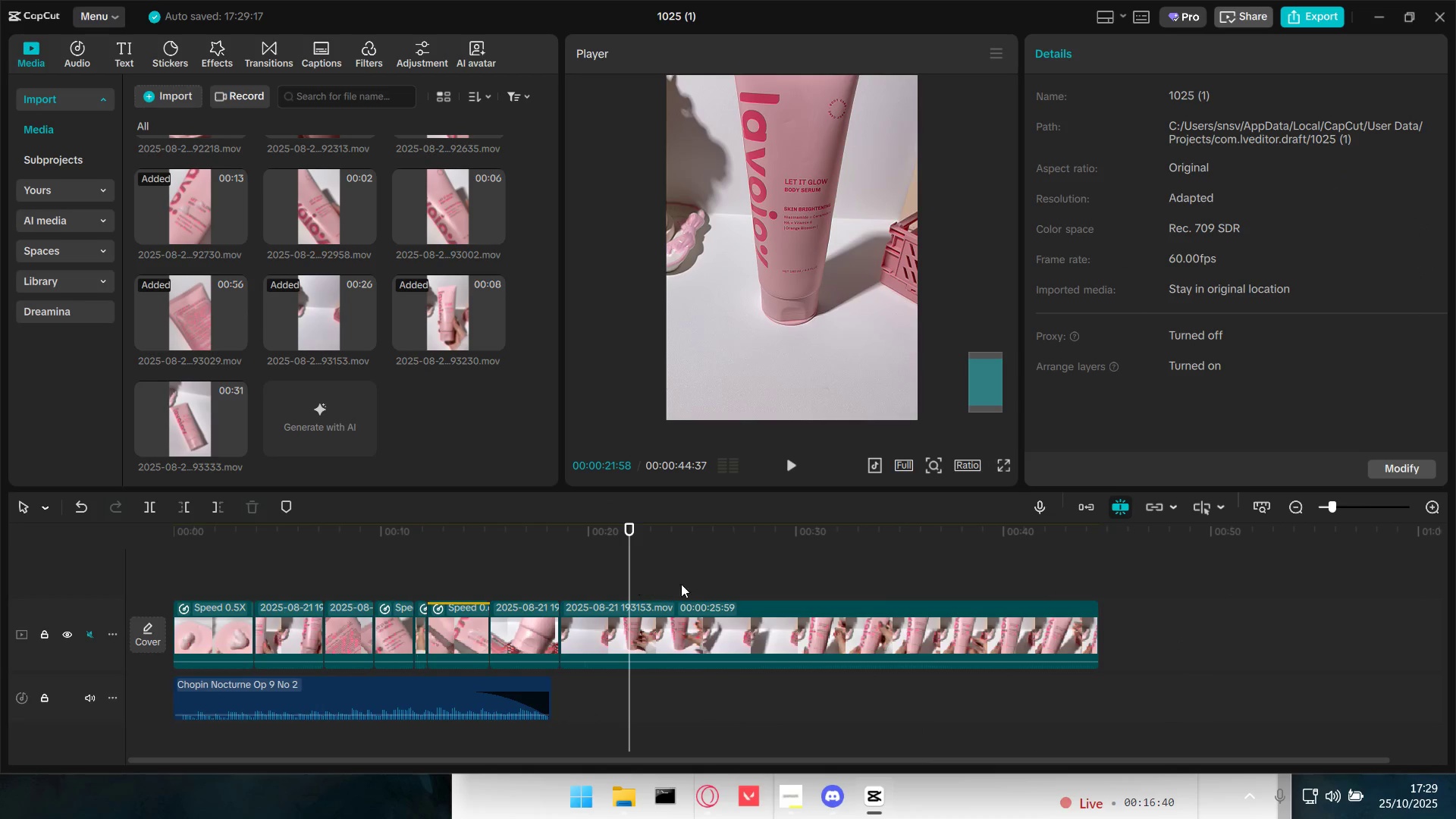 
double_click([738, 582])
 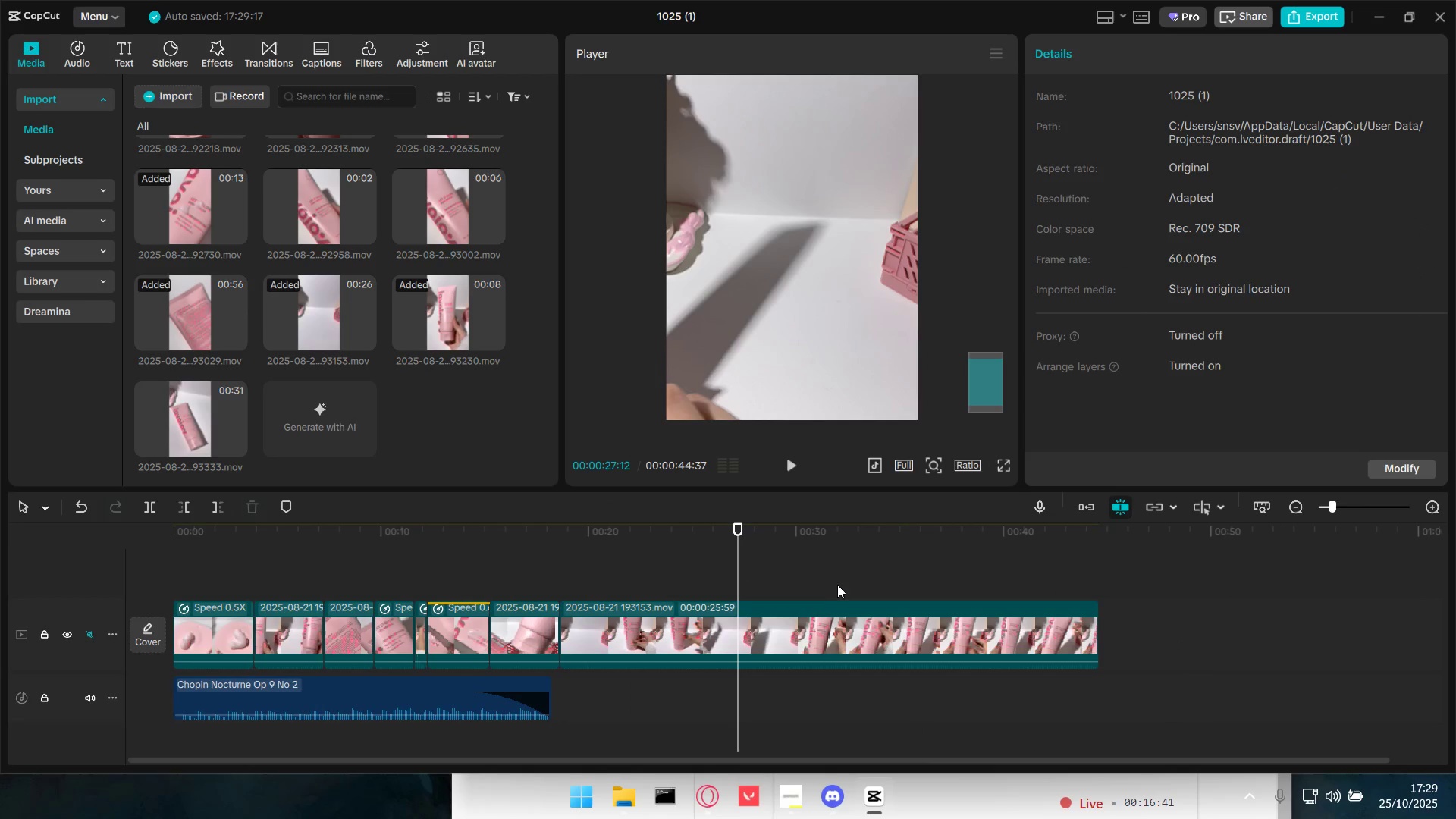 
key(Space)
 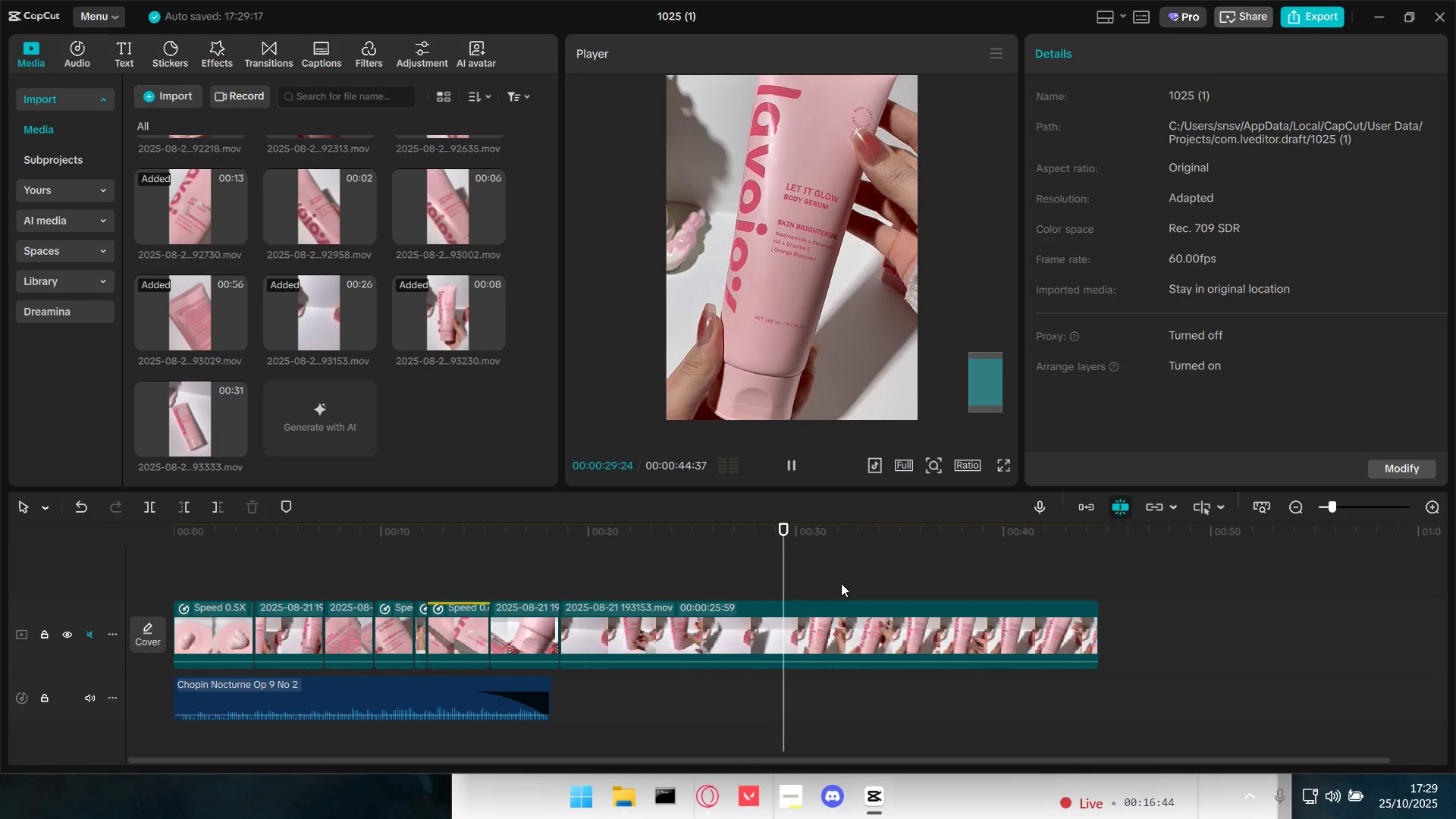 
left_click([1038, 579])
 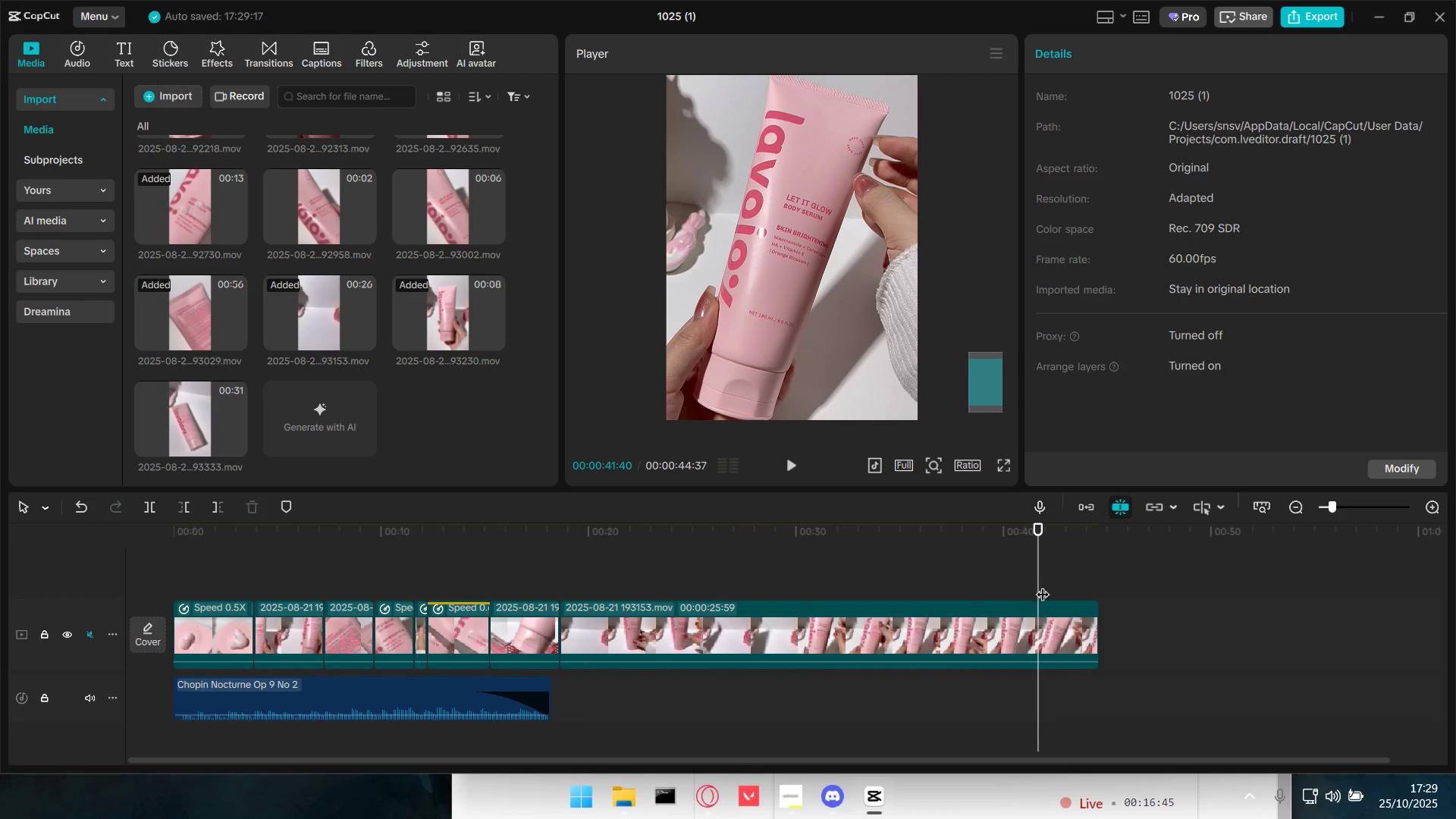 
key(Space)
 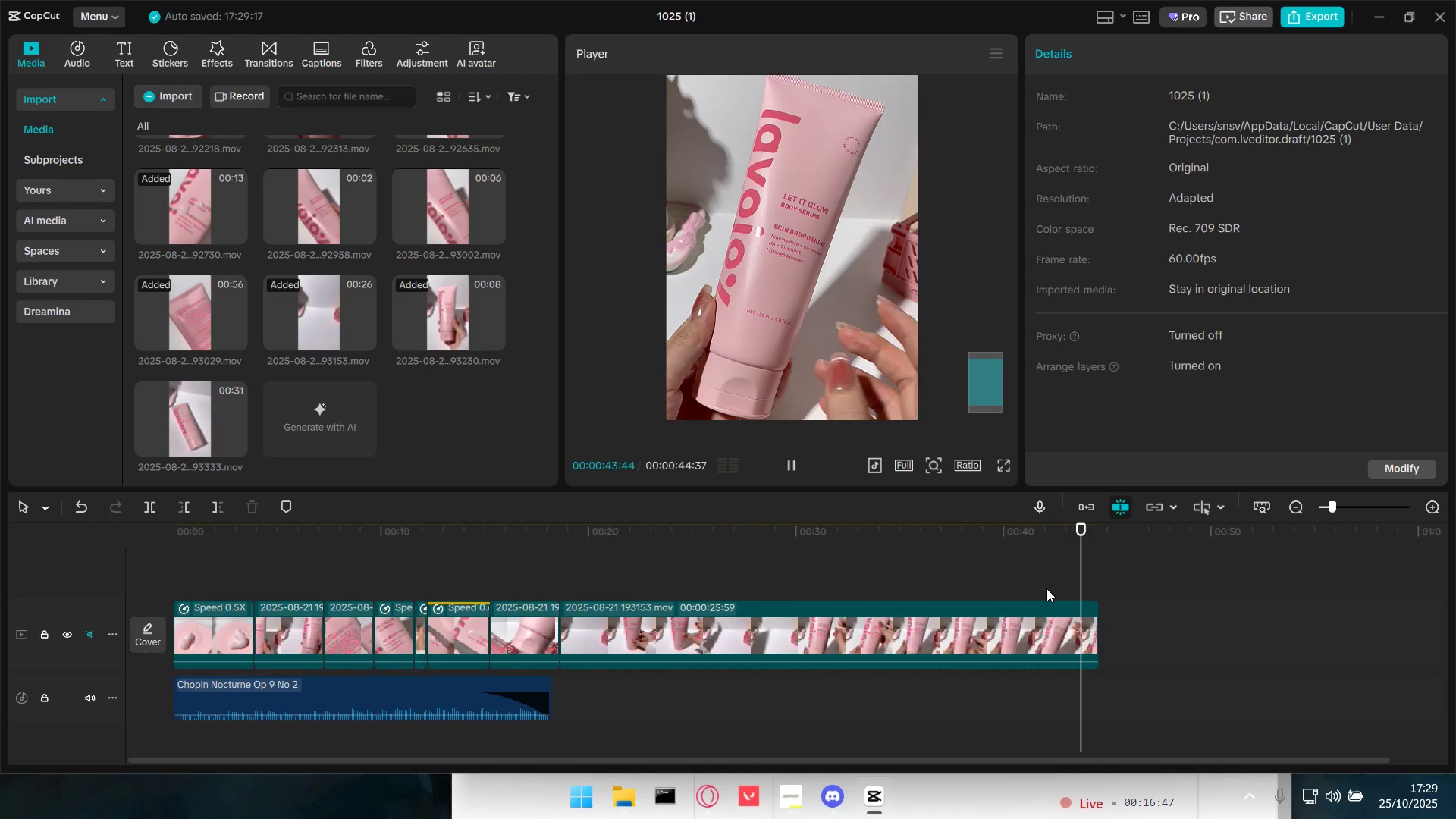 
left_click([893, 585])
 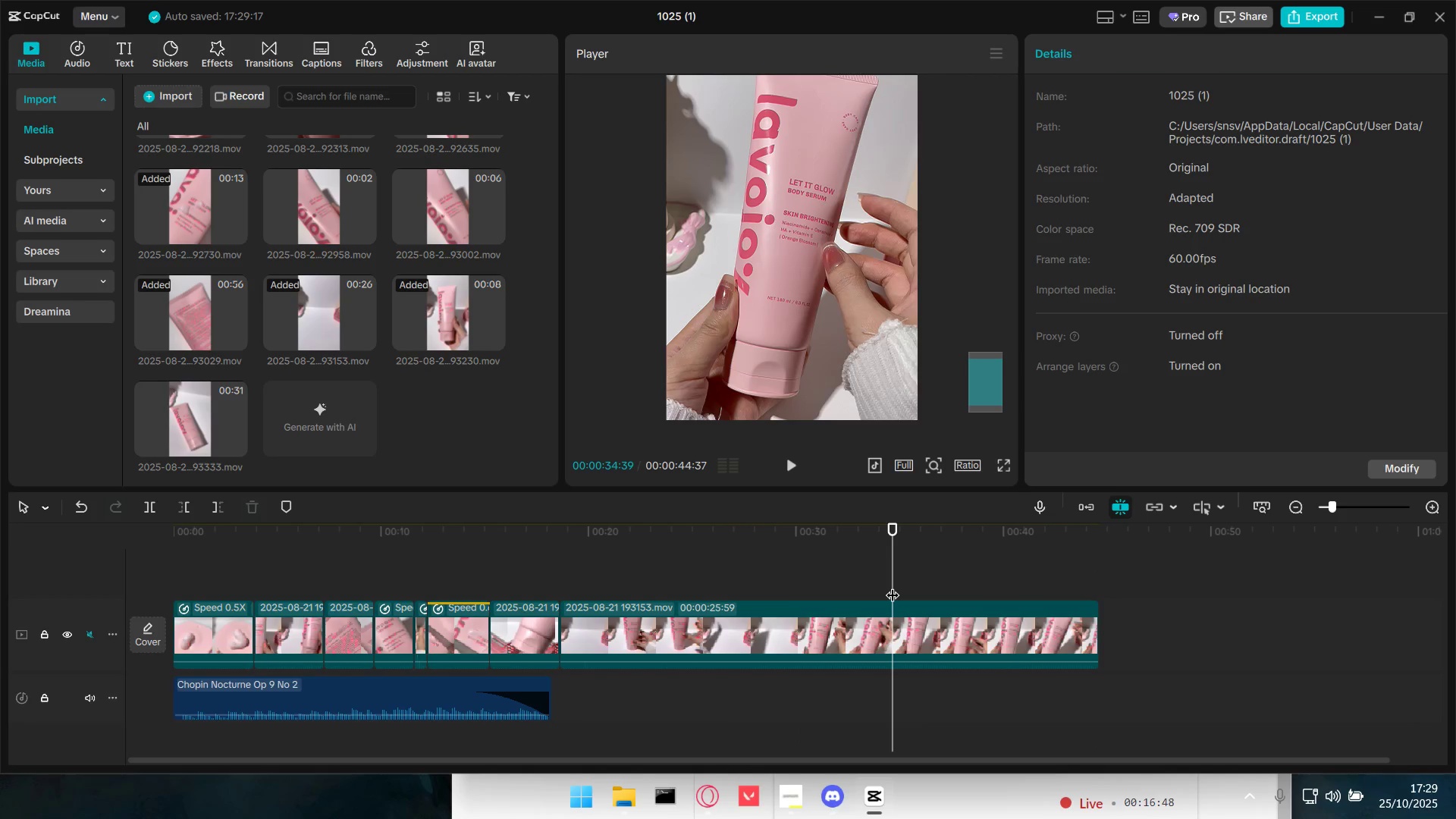 
key(Space)
 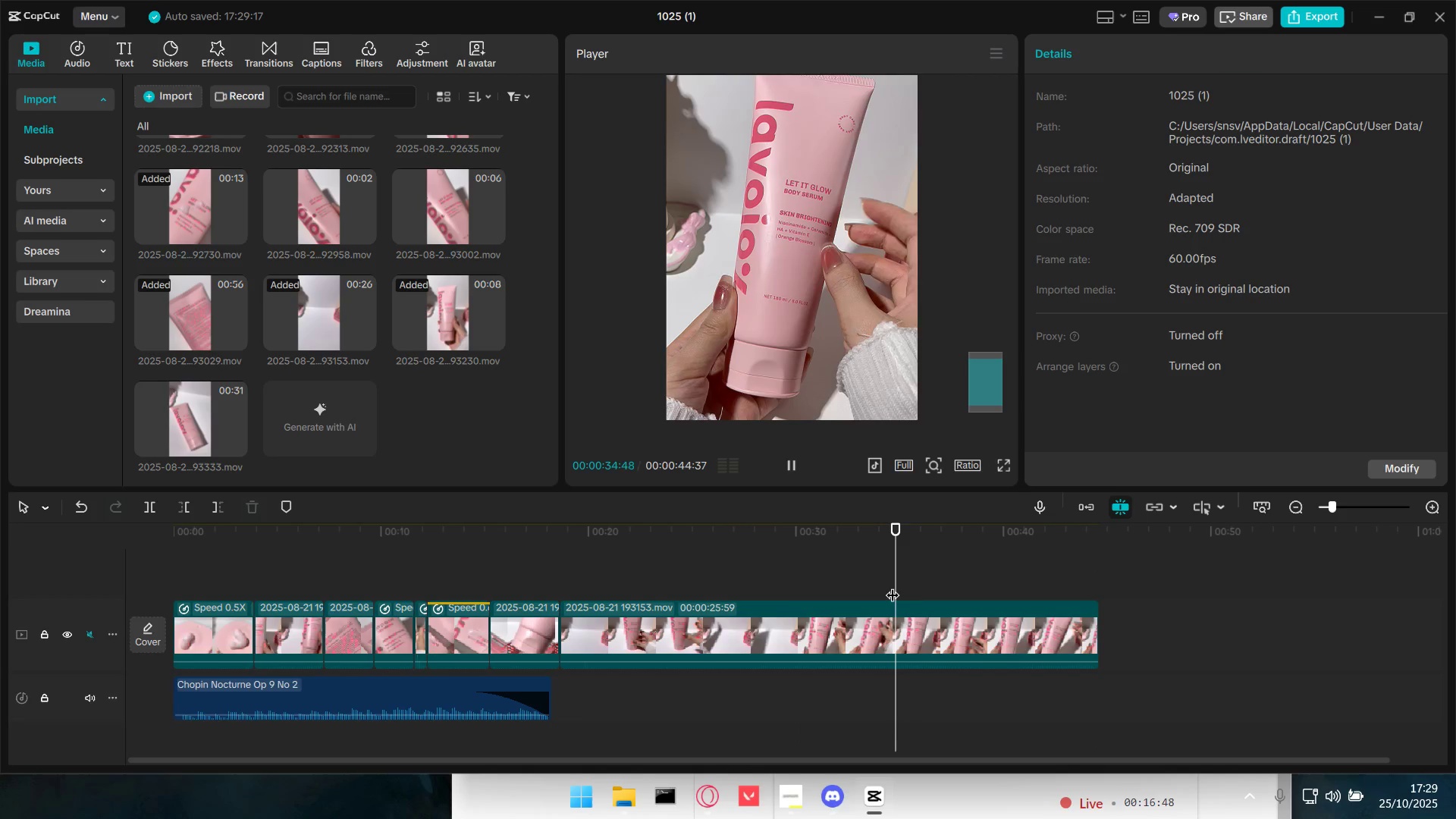 
key(Space)
 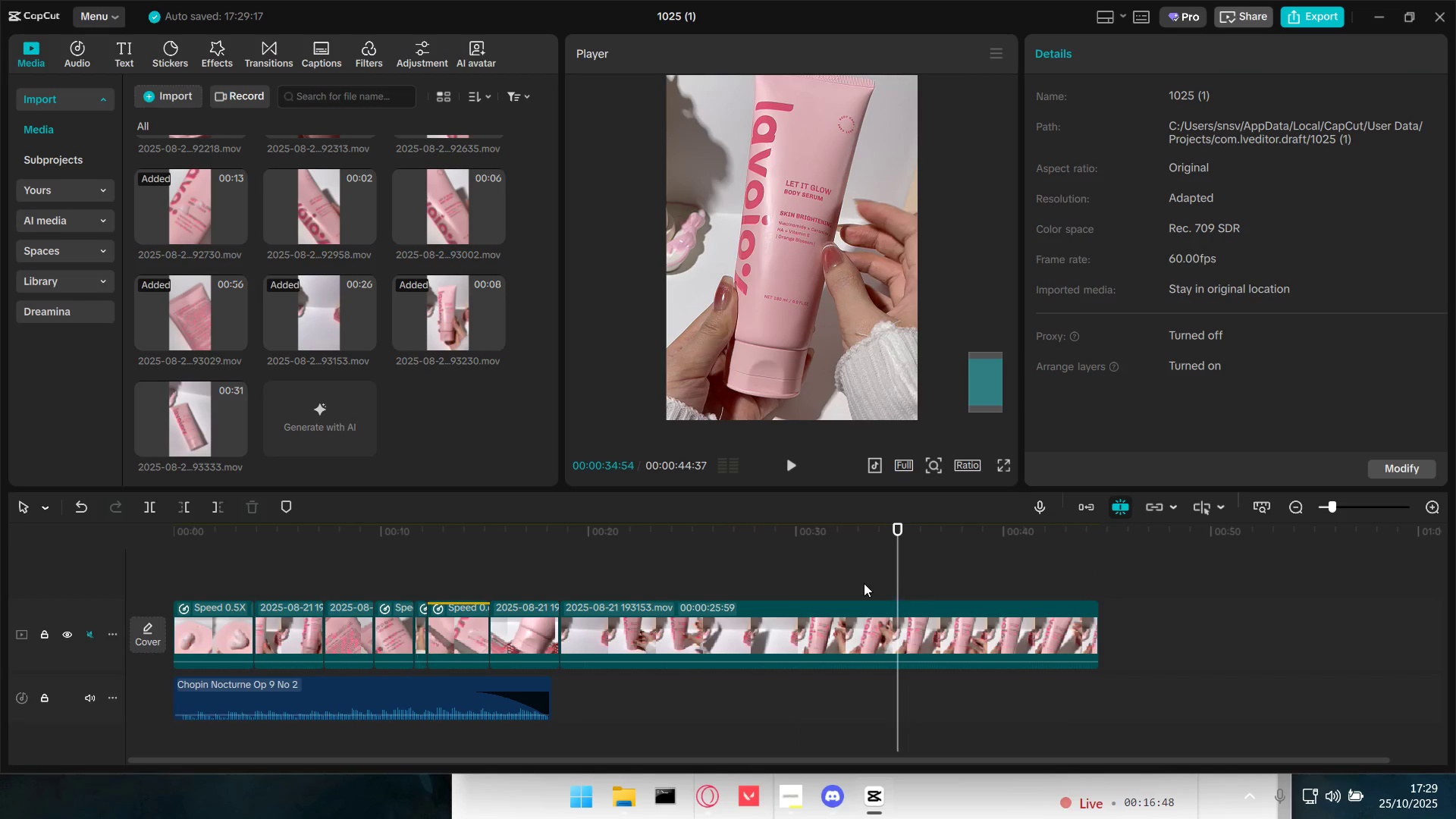 
left_click([864, 583])
 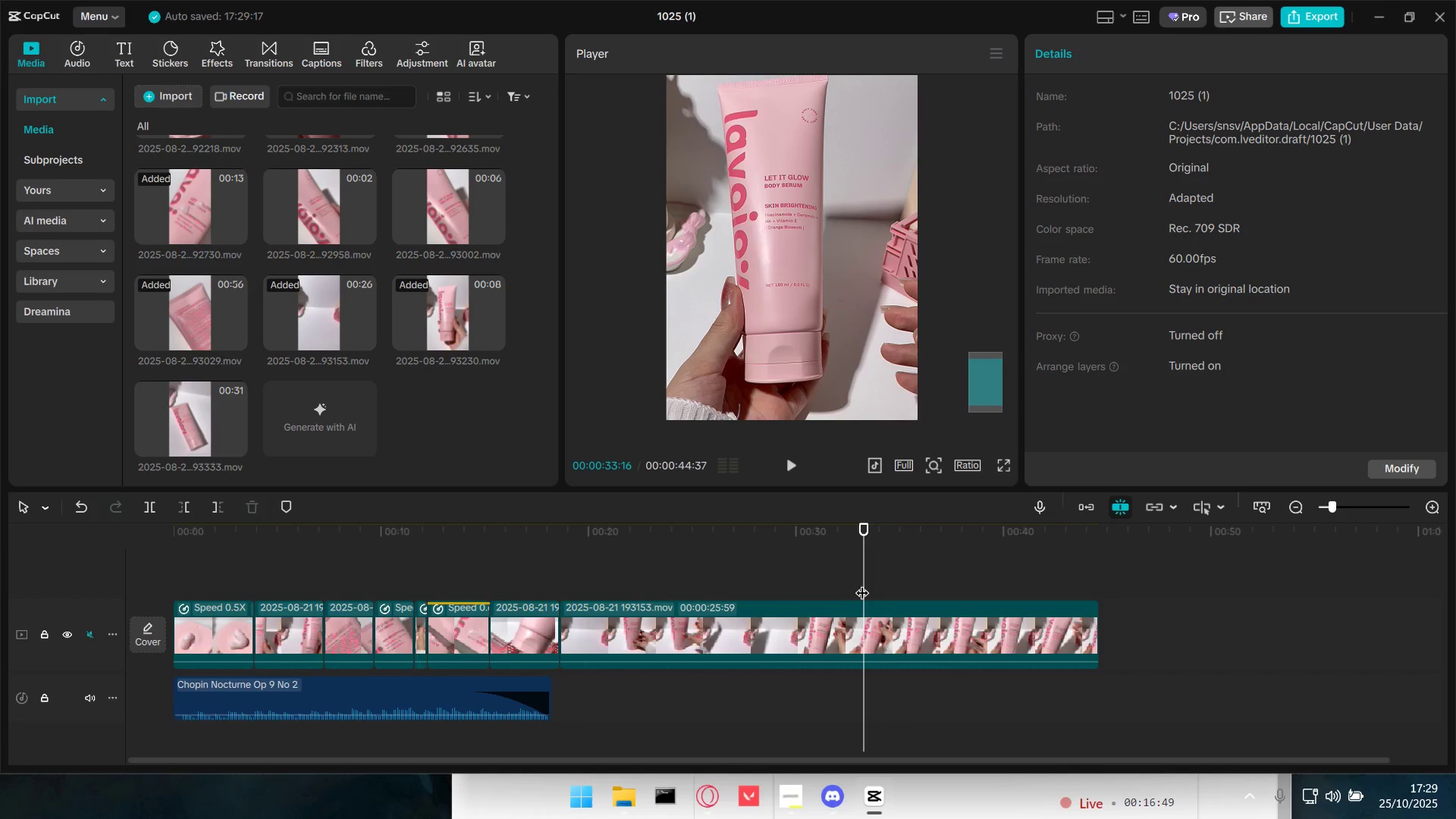 
key(Space)
 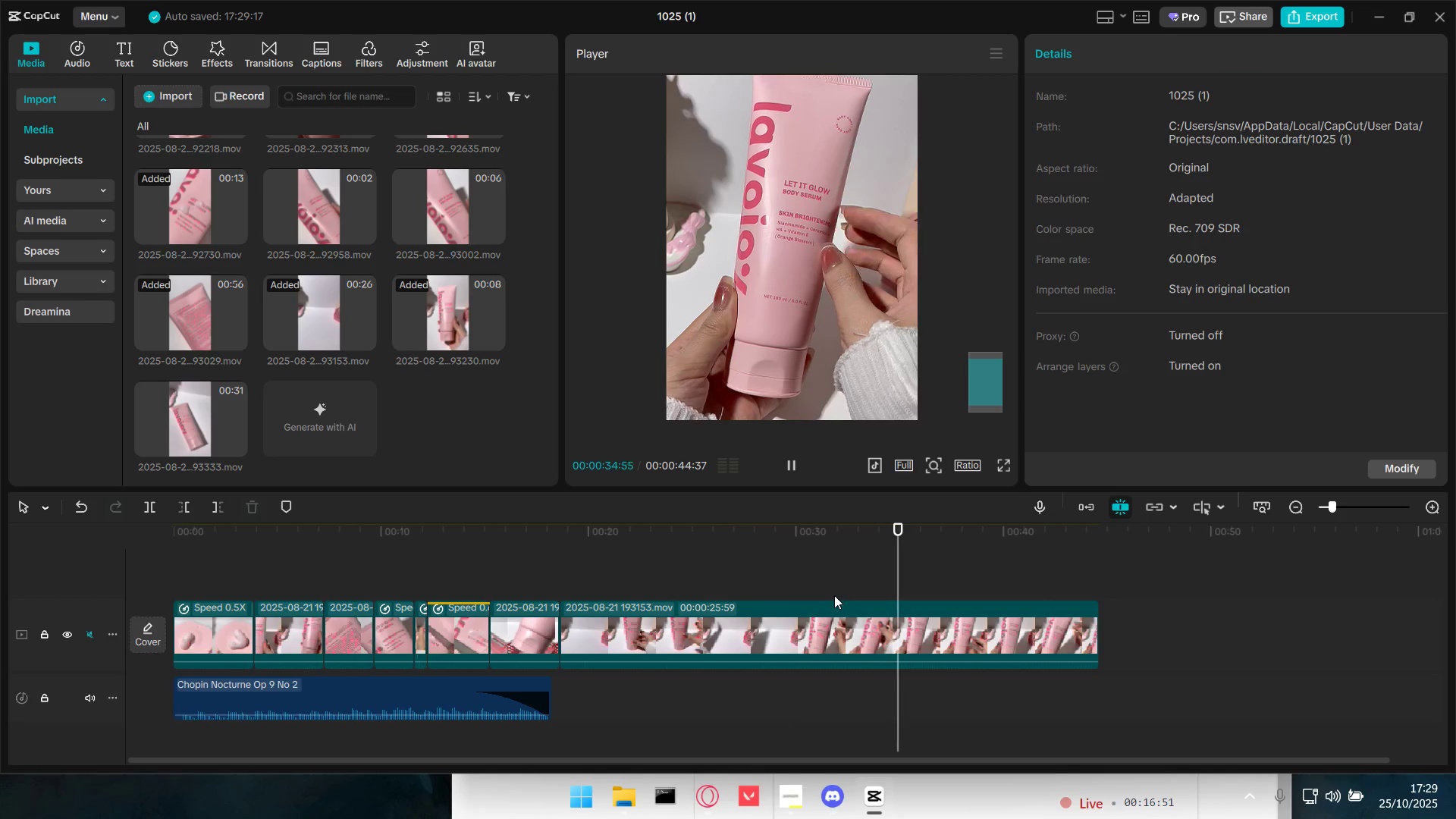 
key(Space)
 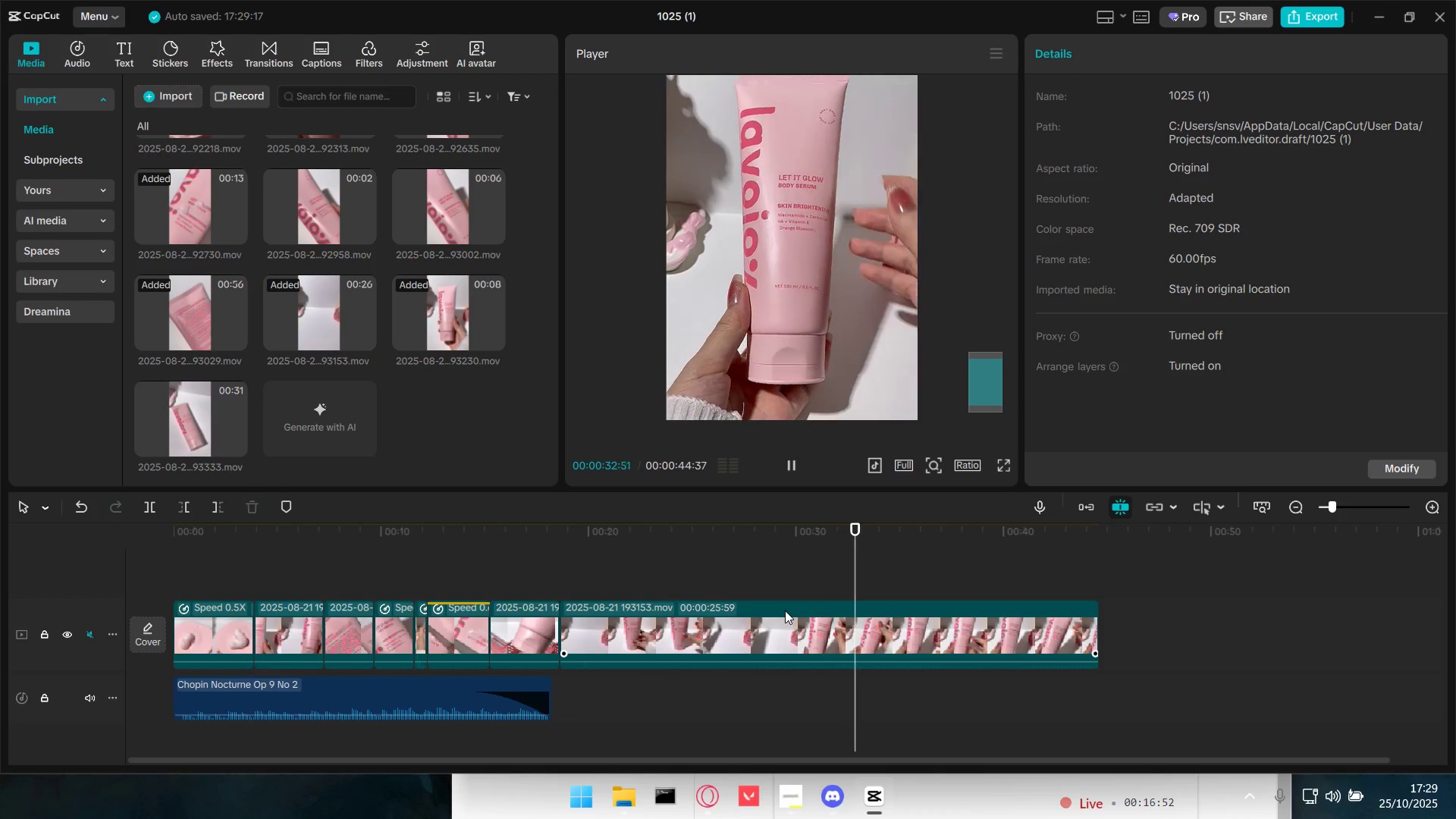 
key(Space)
 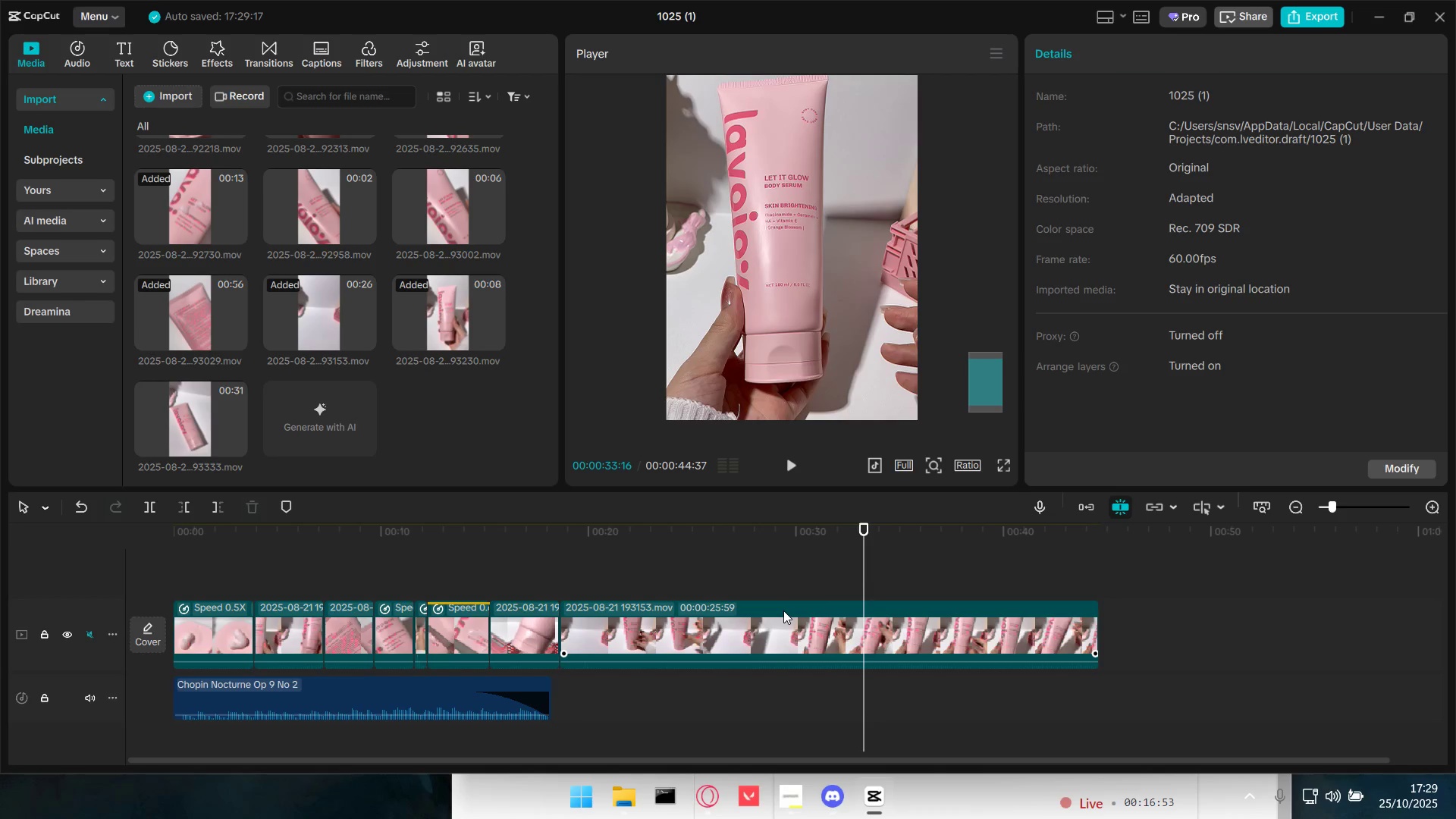 
key(Space)
 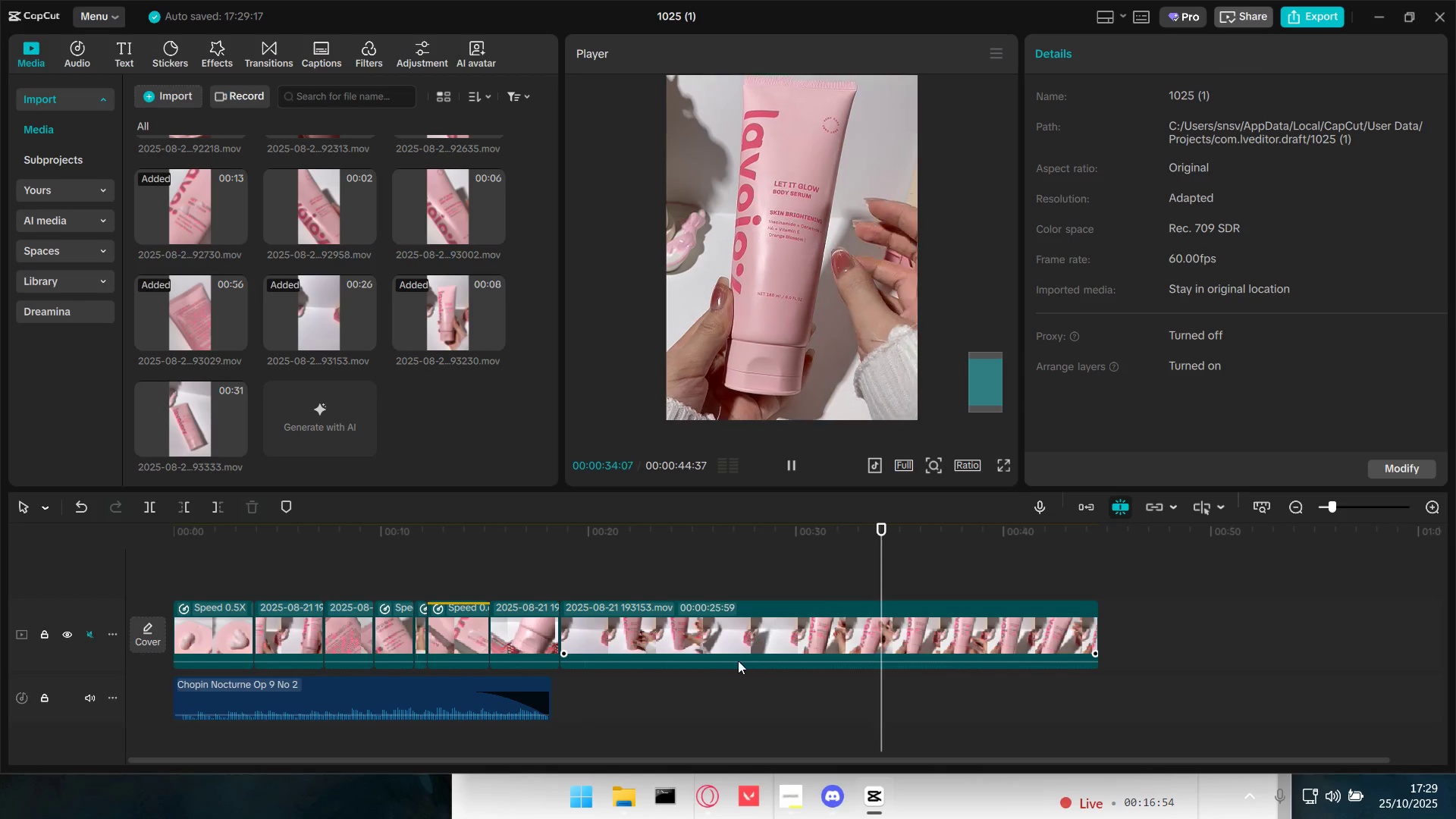 
left_click([753, 642])
 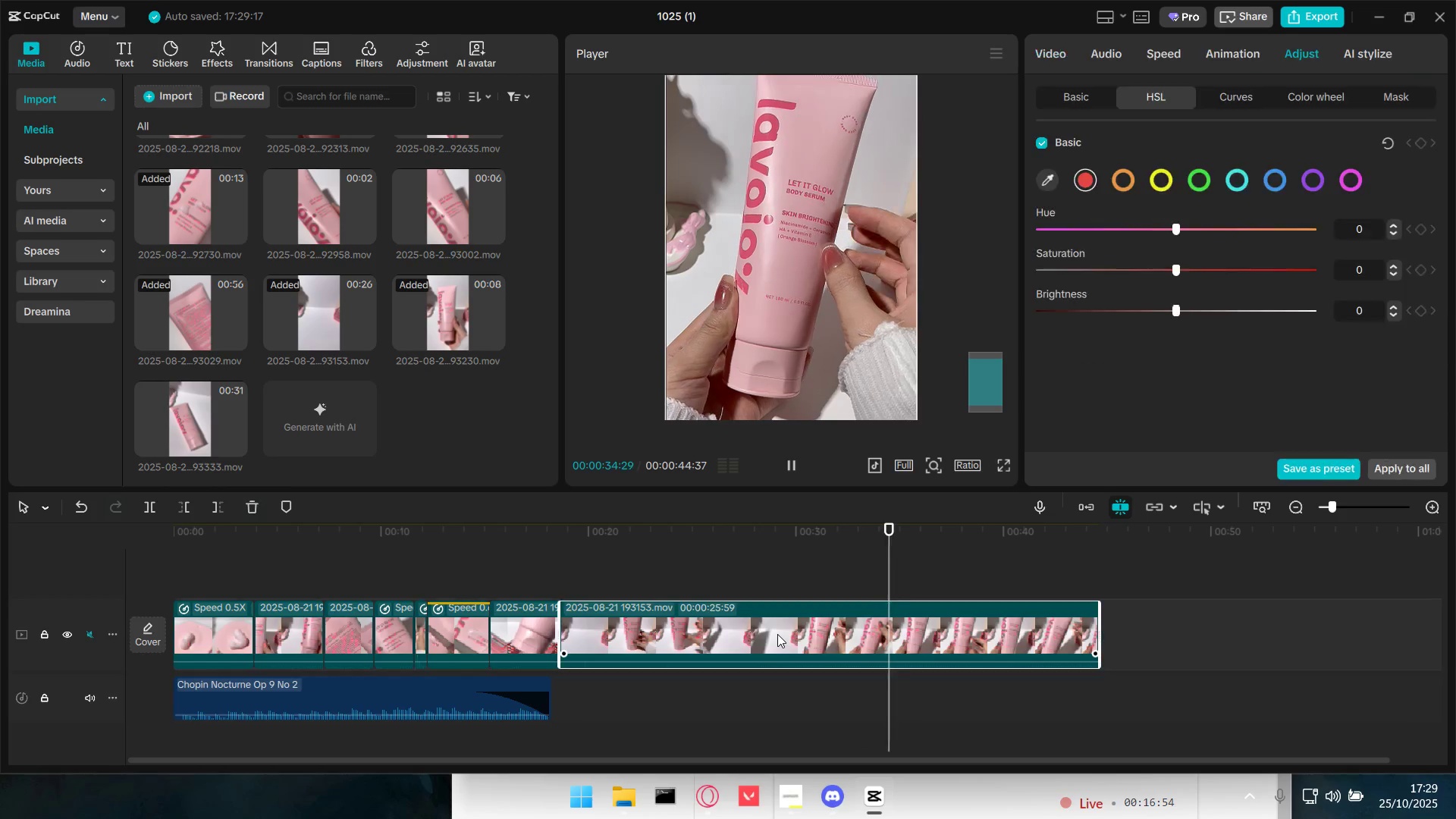 
key(Backspace)
 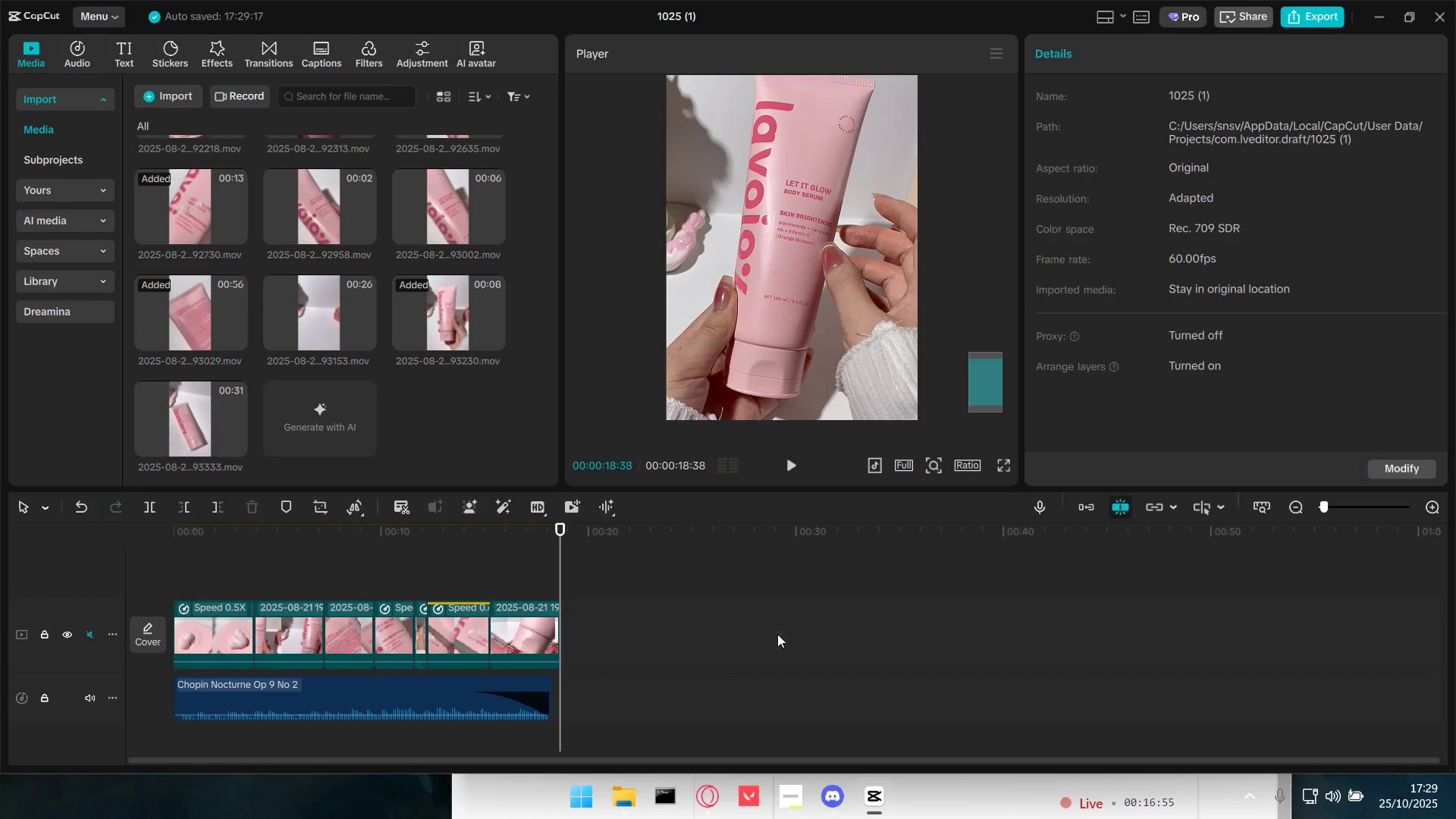 
hold_key(key=ControlLeft, duration=0.65)
scroll: coordinate [512, 595], scroll_direction: up, amount: 5.0
 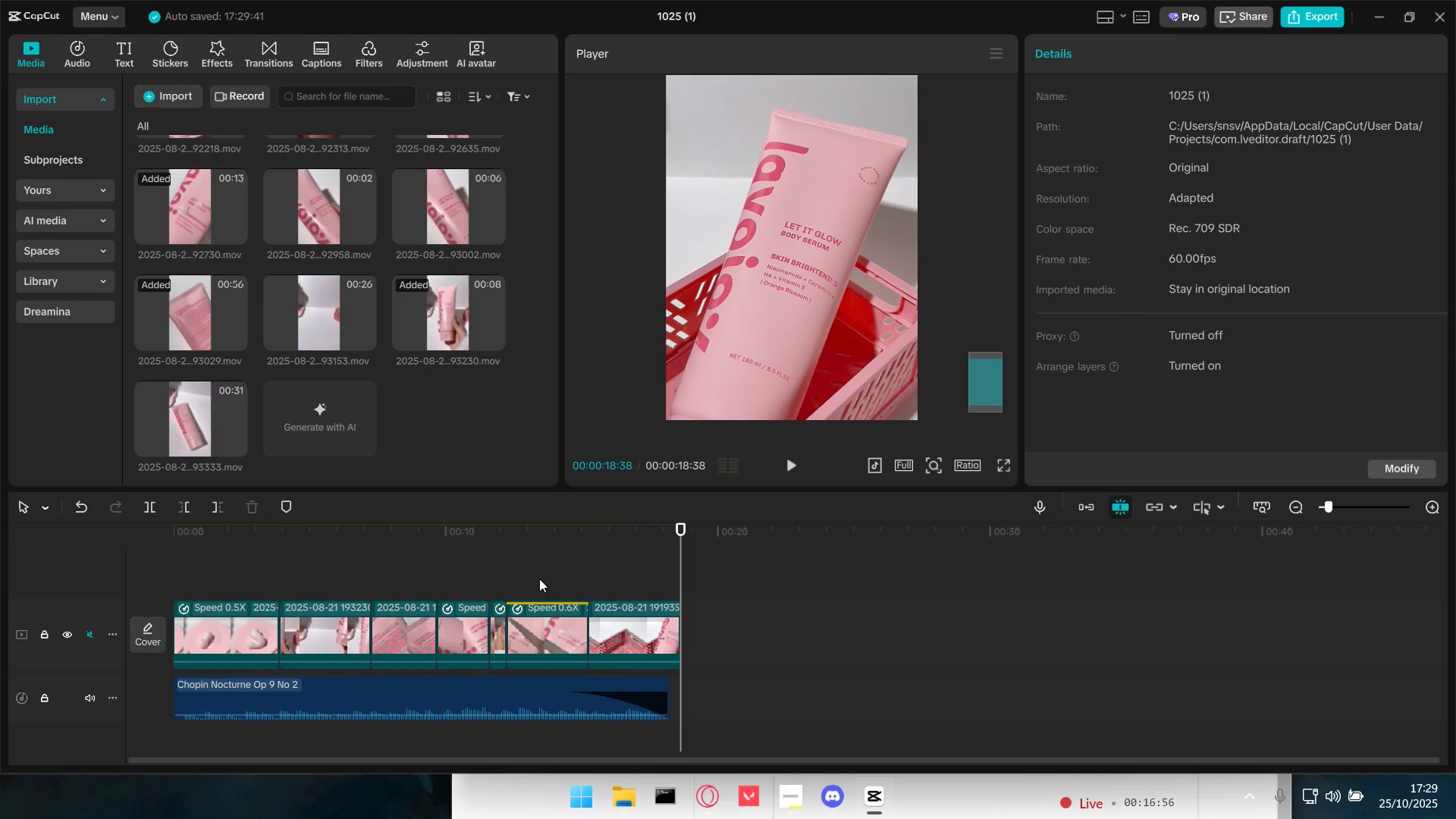 
left_click([539, 579])
 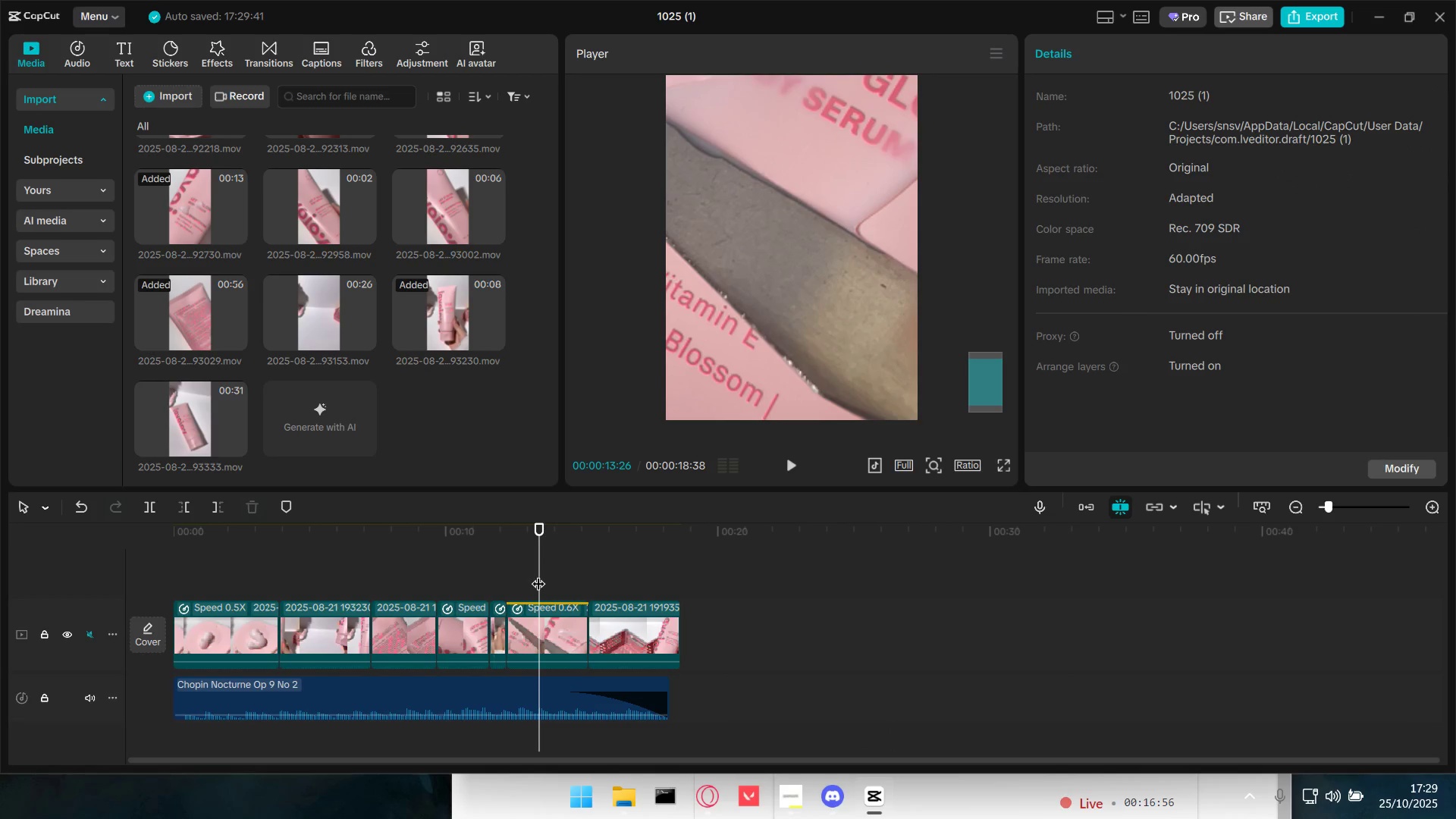 
left_click_drag(start_coordinate=[538, 573], to_coordinate=[83, 550])
 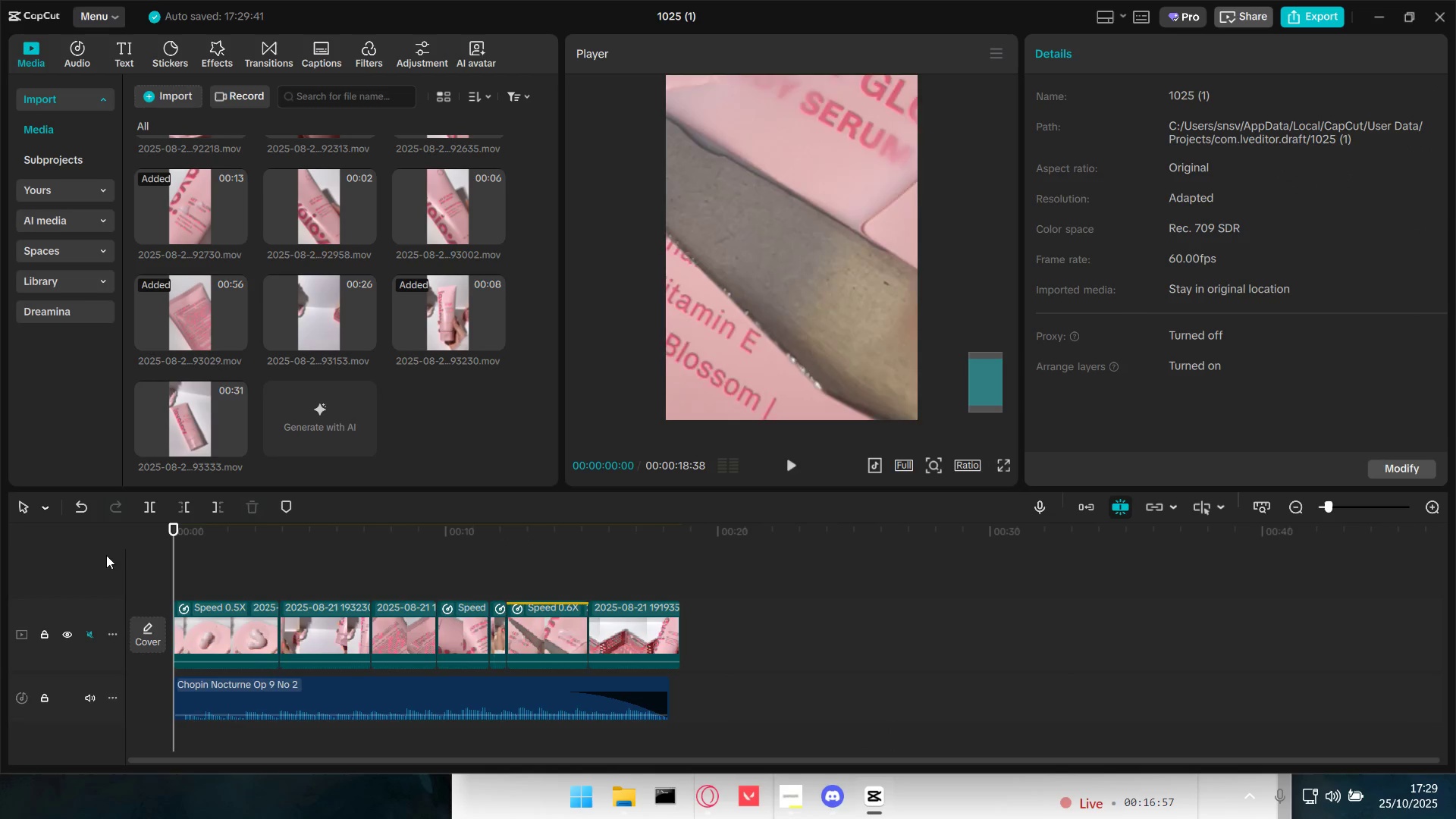 
key(Space)
 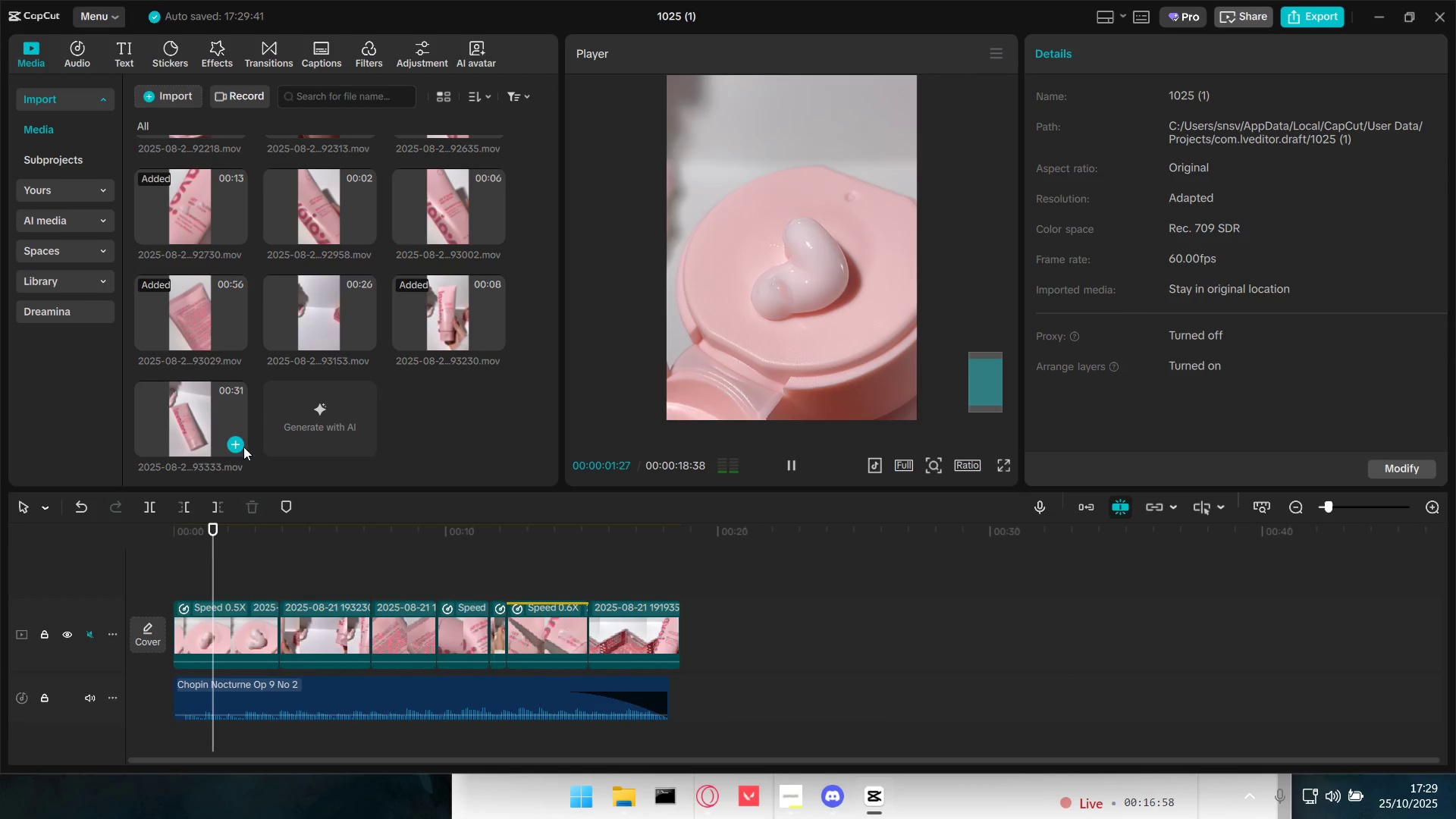 
key(Space)
 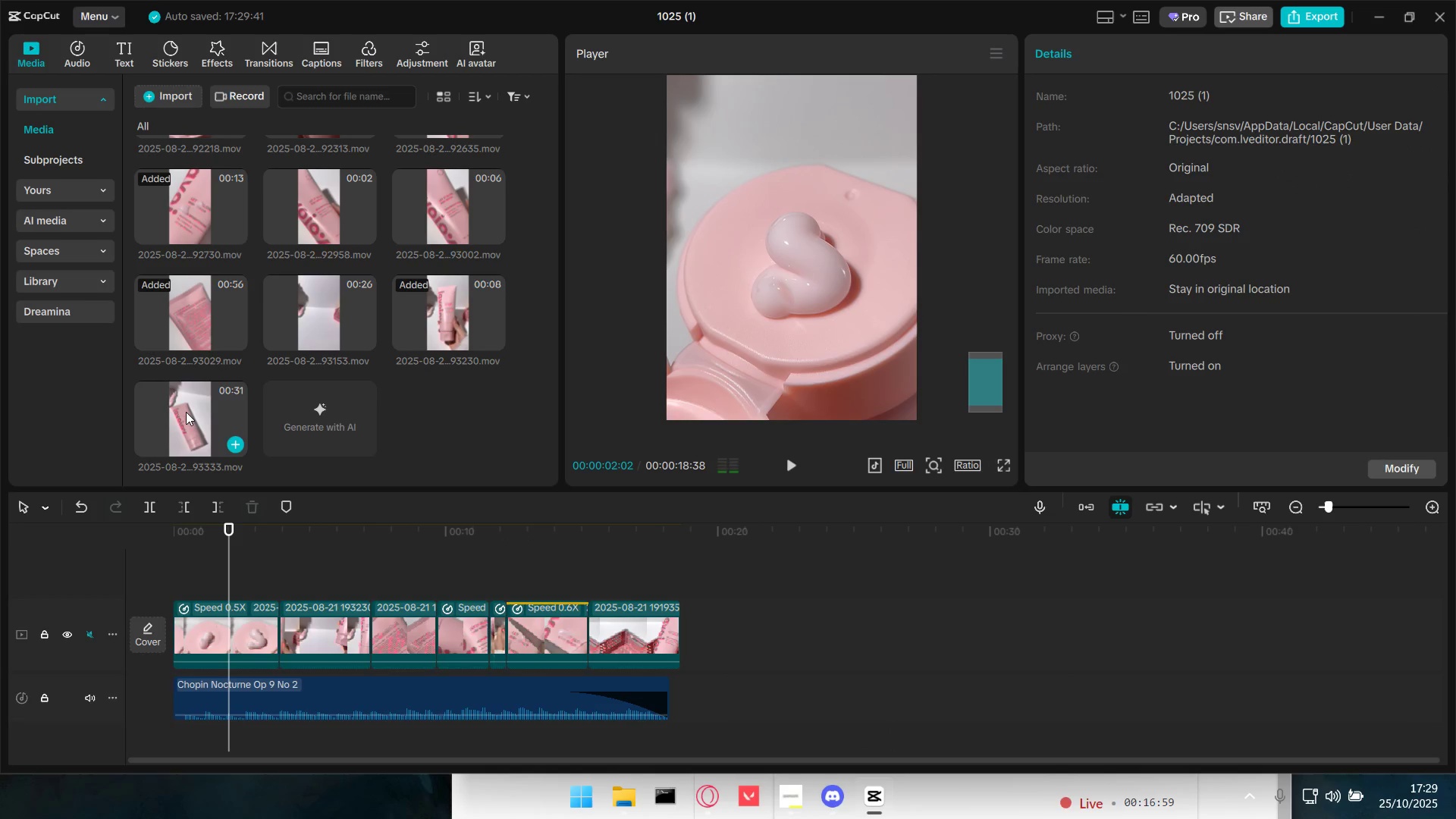 
left_click_drag(start_coordinate=[186, 411], to_coordinate=[695, 648])
 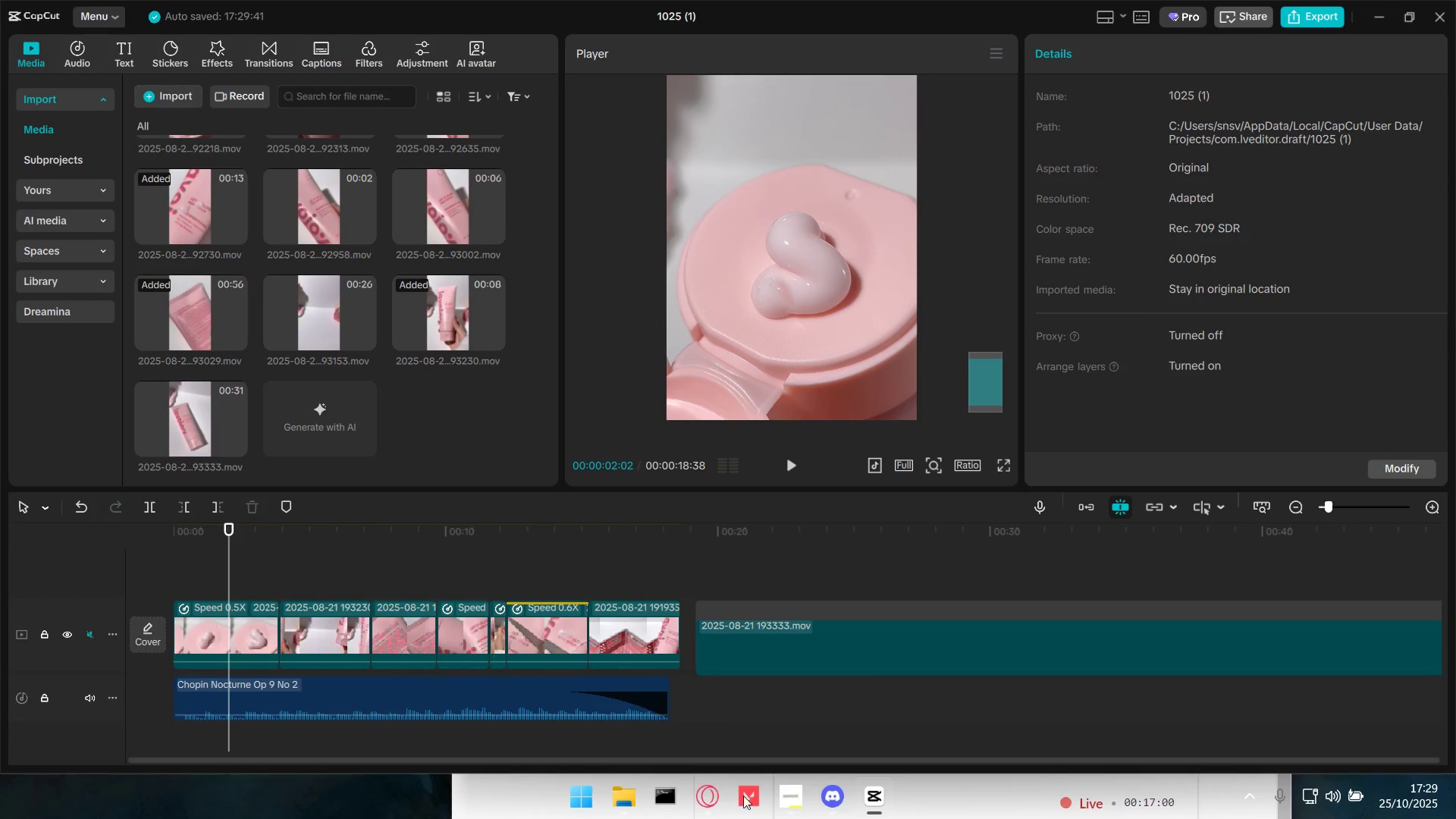 
hold_key(key=ControlLeft, duration=1.31)
scroll: coordinate [812, 716], scroll_direction: down, amount: 8.0
 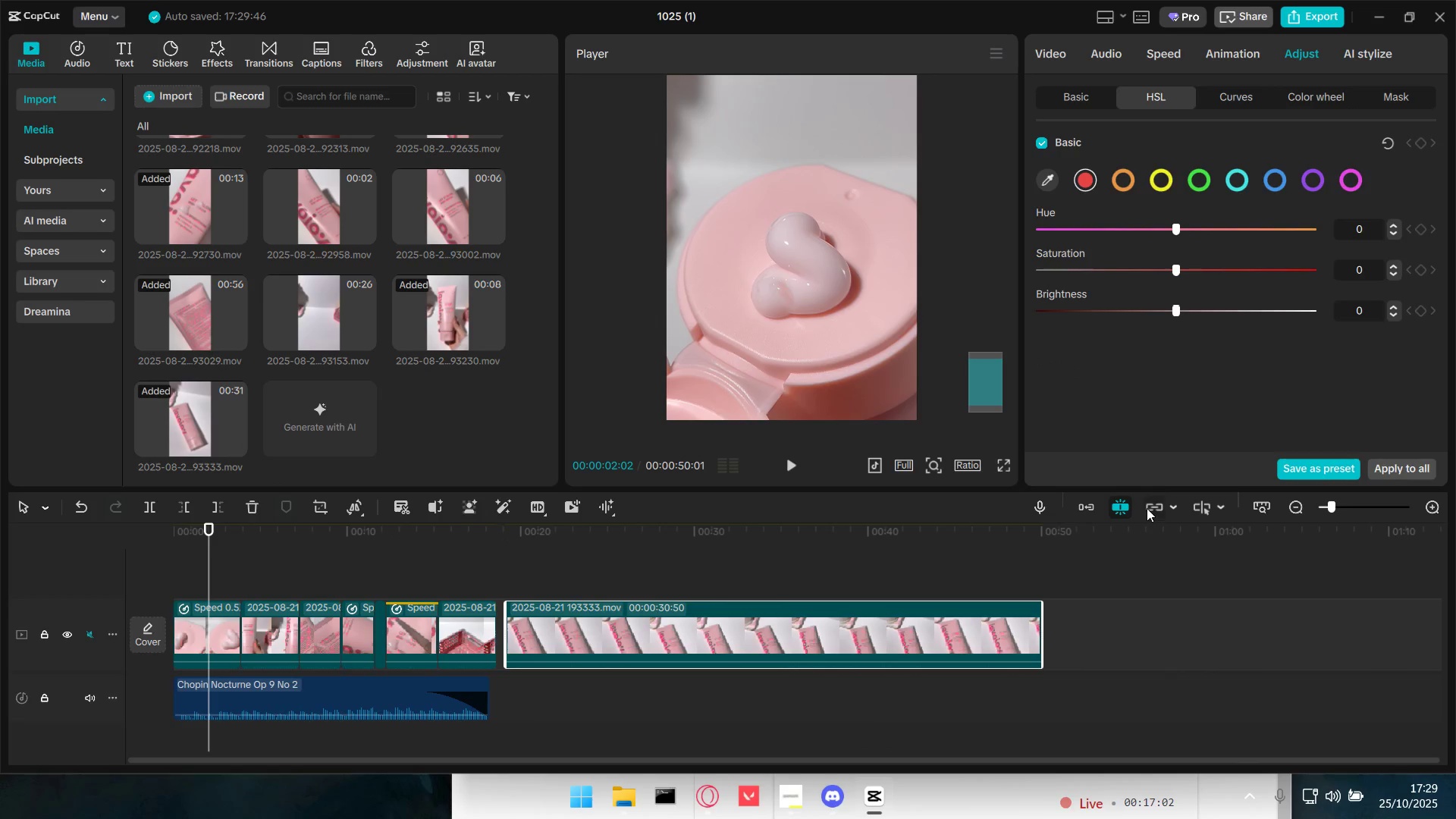 
left_click([1090, 509])
 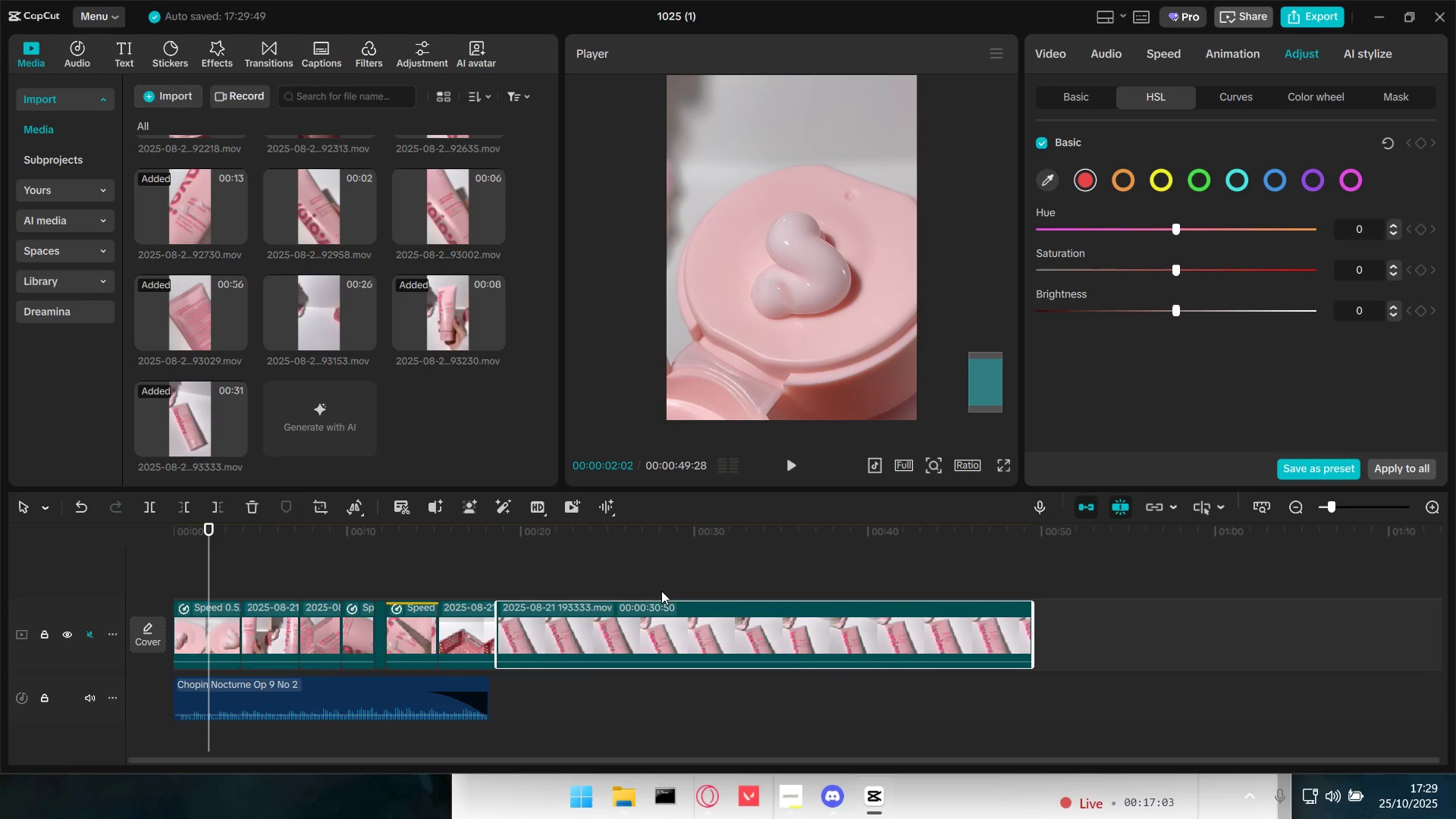 
double_click([651, 588])
 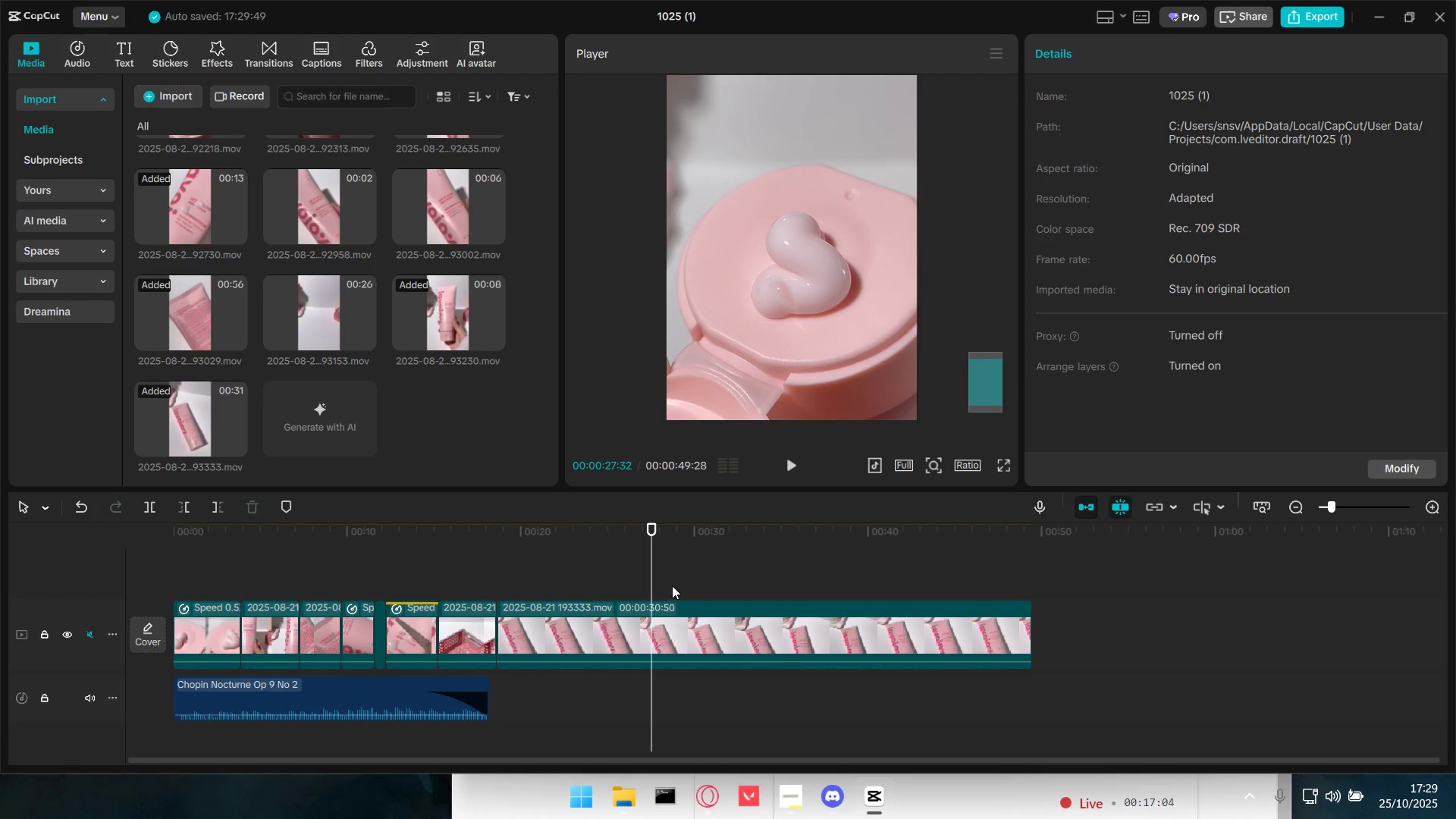 
key(Space)
 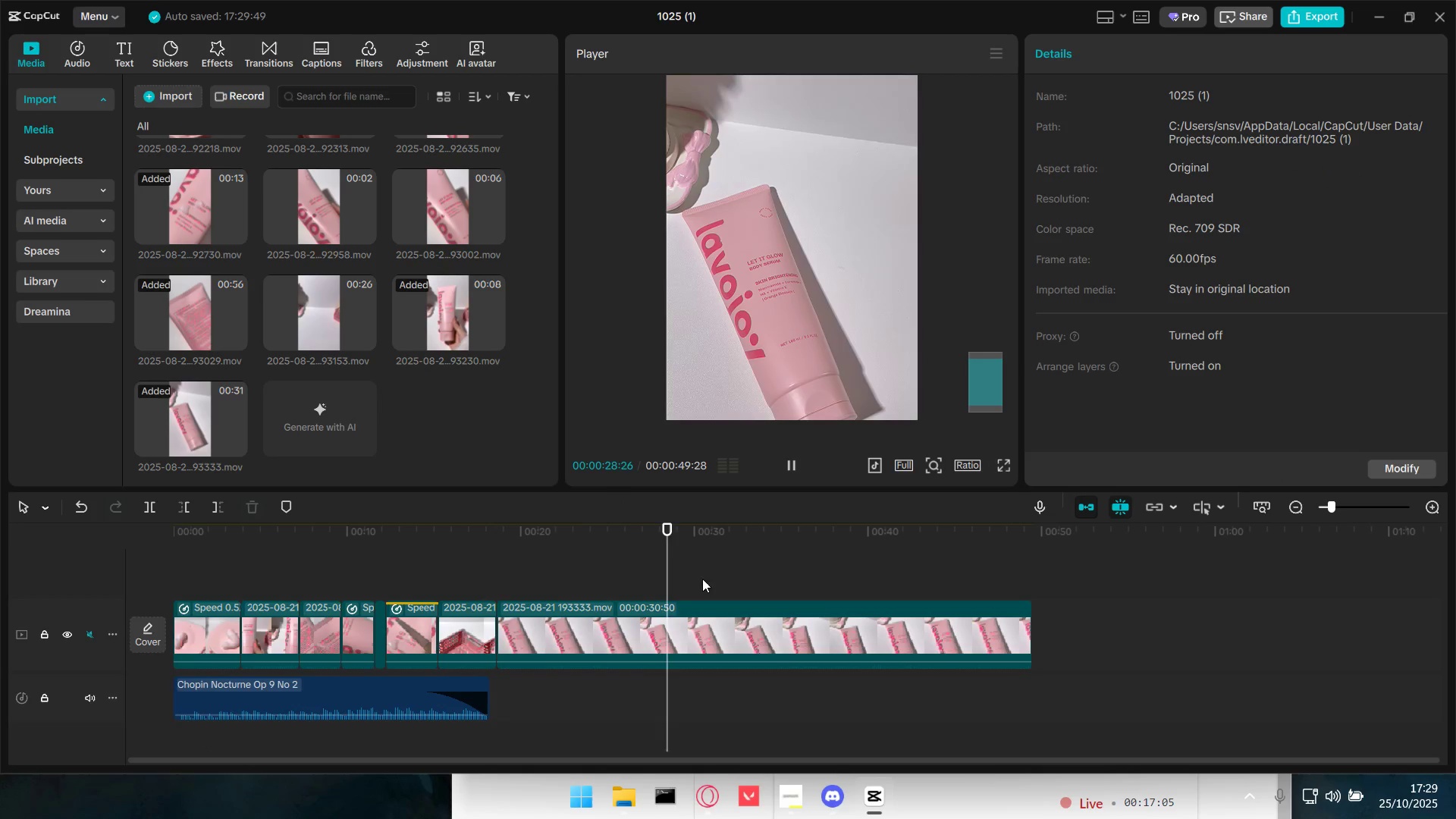 
left_click([836, 579])
 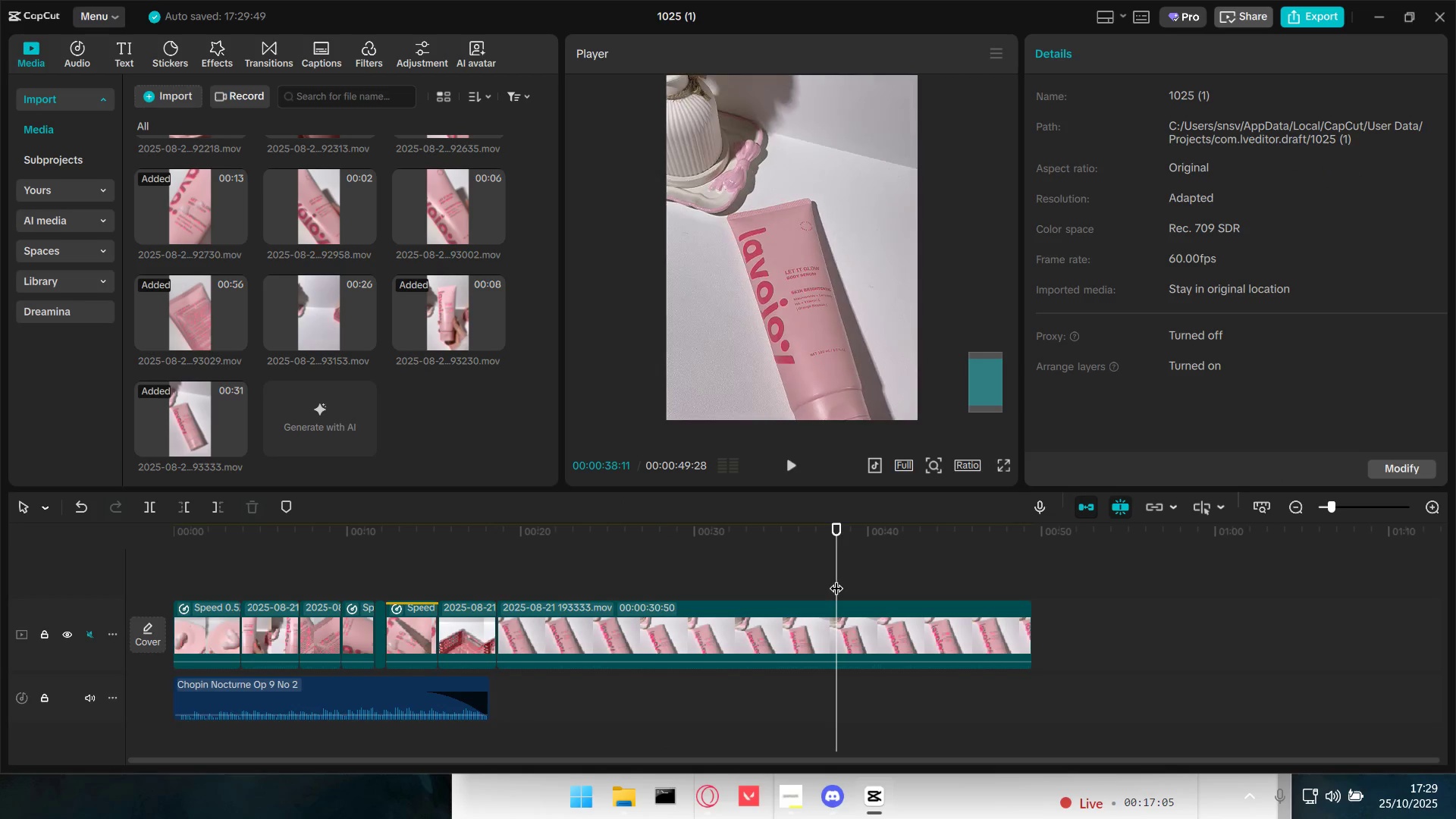 
key(Space)
 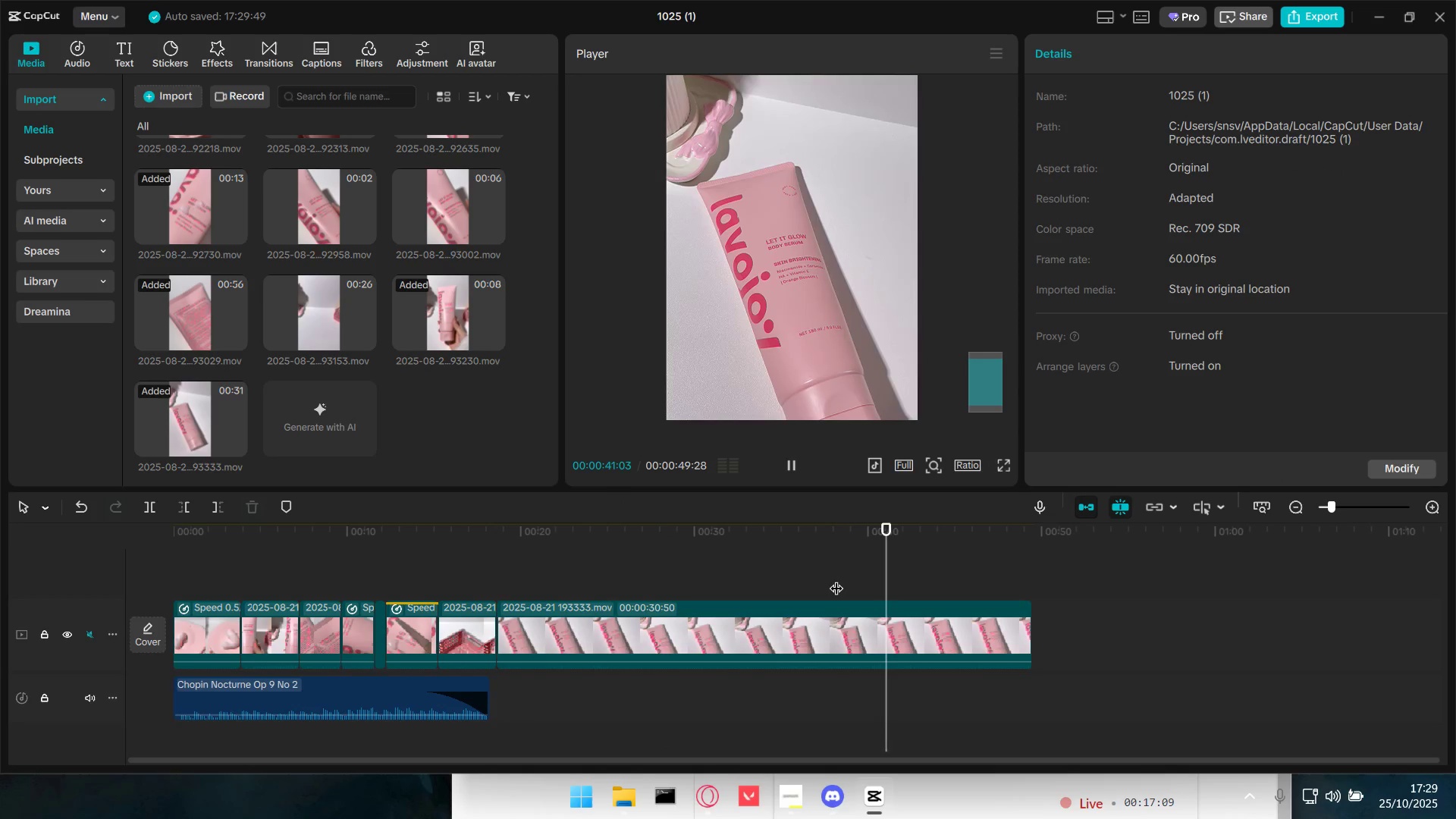 
left_click([648, 572])
 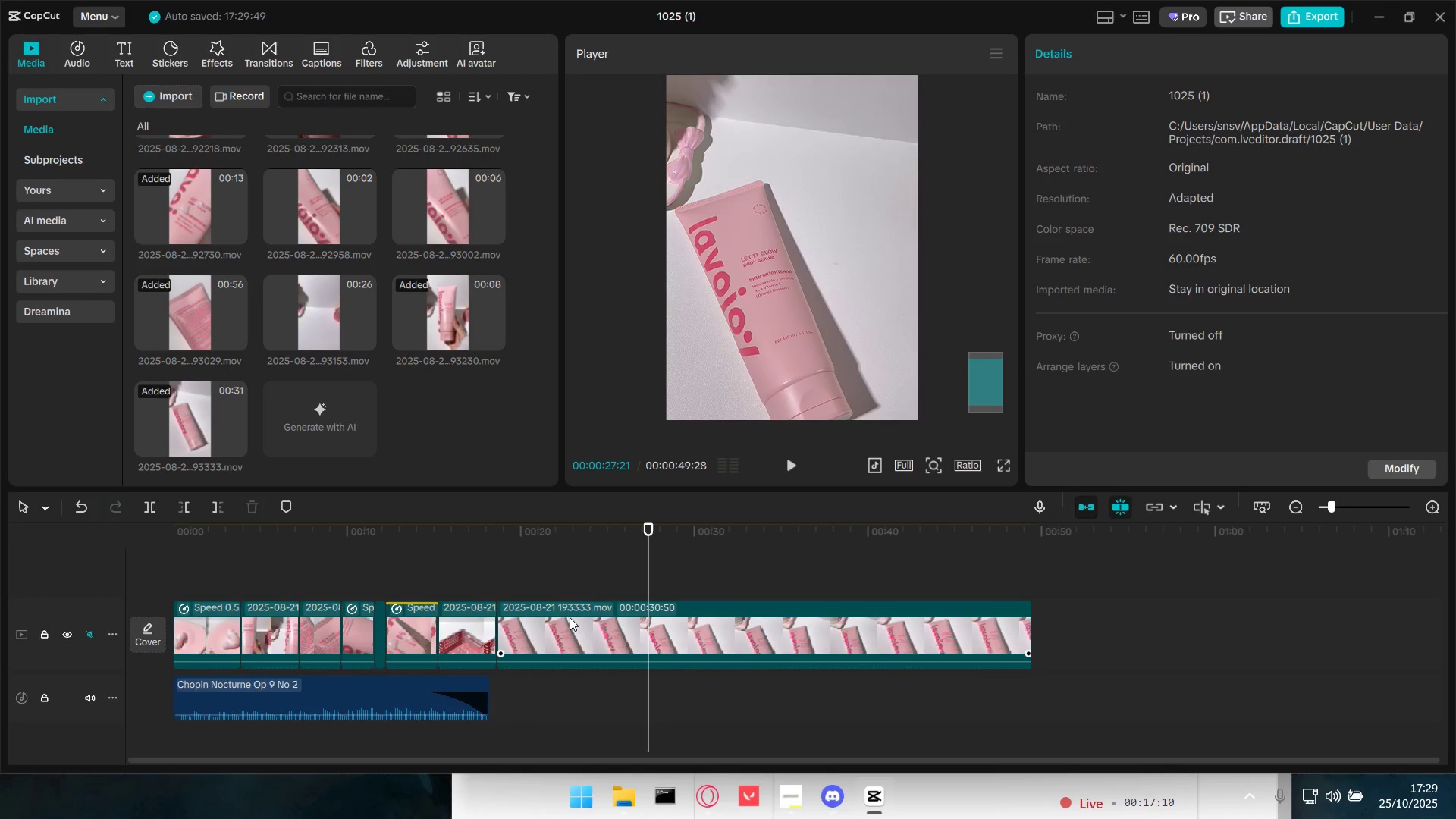 
double_click([570, 617])
 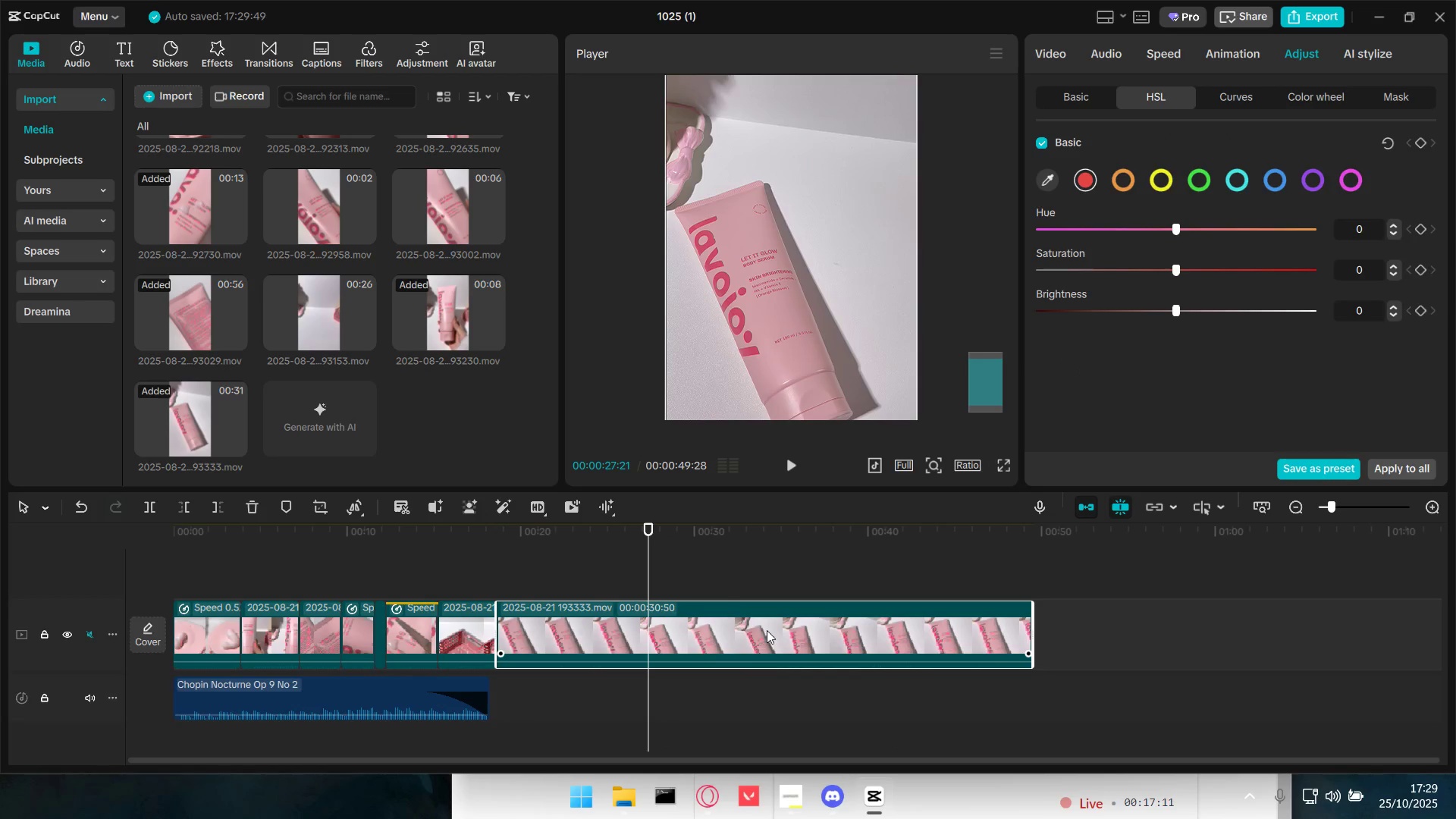 
key(Backspace)
 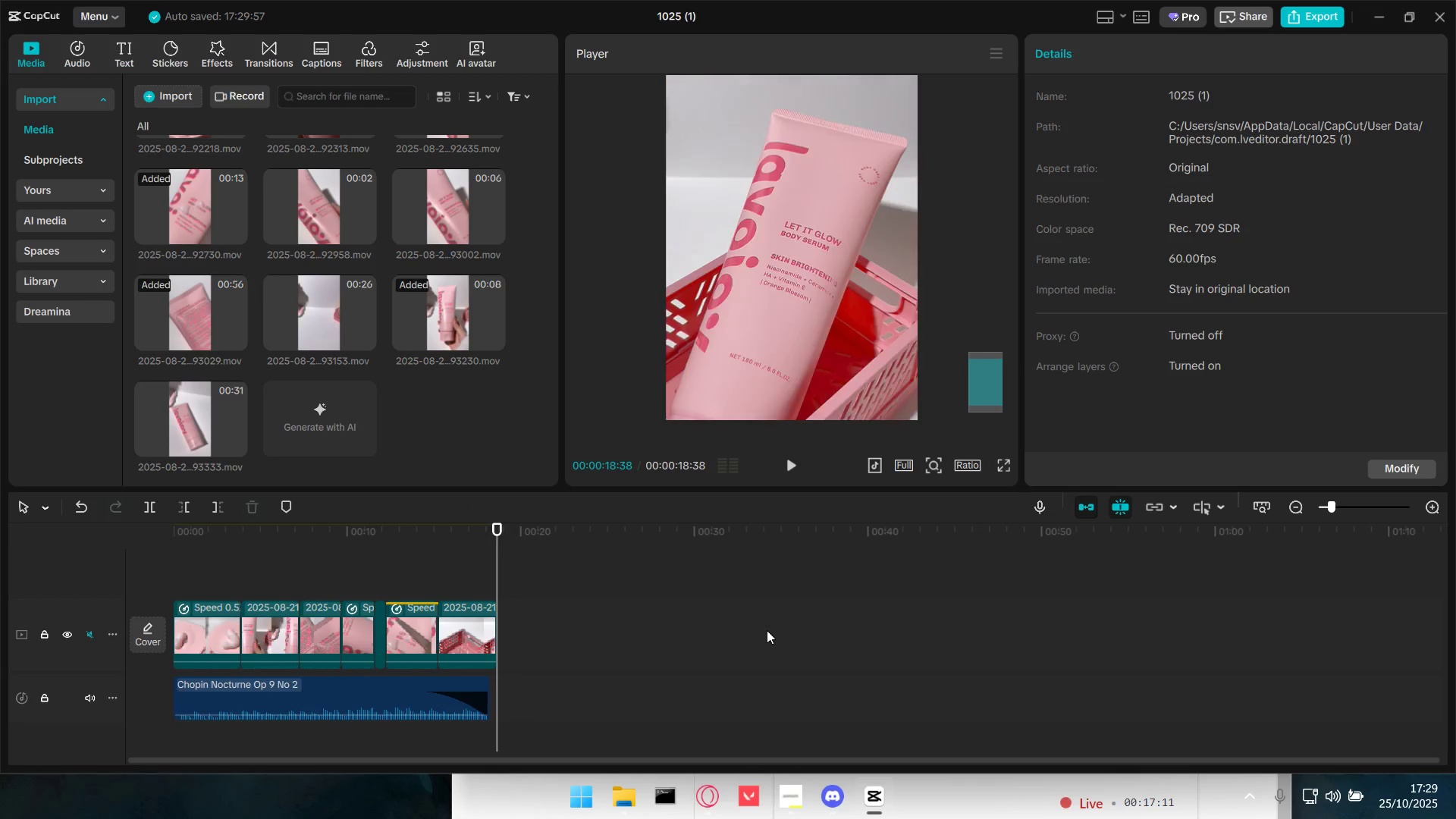 
hold_key(key=ControlLeft, duration=1.52)
scroll: coordinate [793, 317], scroll_direction: down, amount: 2.0
 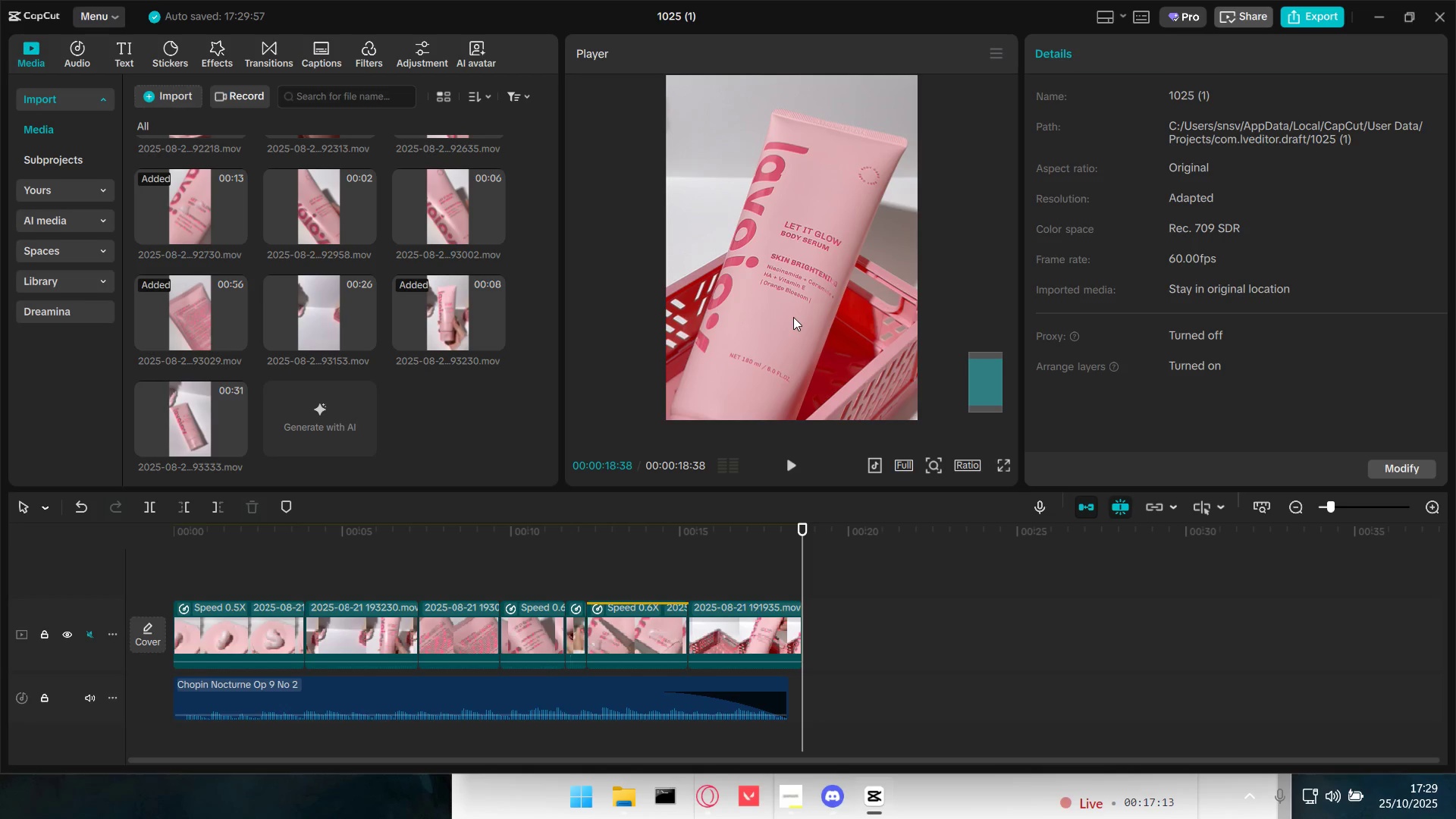 
hold_key(key=ControlLeft, duration=1.53)
scroll: coordinate [793, 317], scroll_direction: up, amount: 2.0
 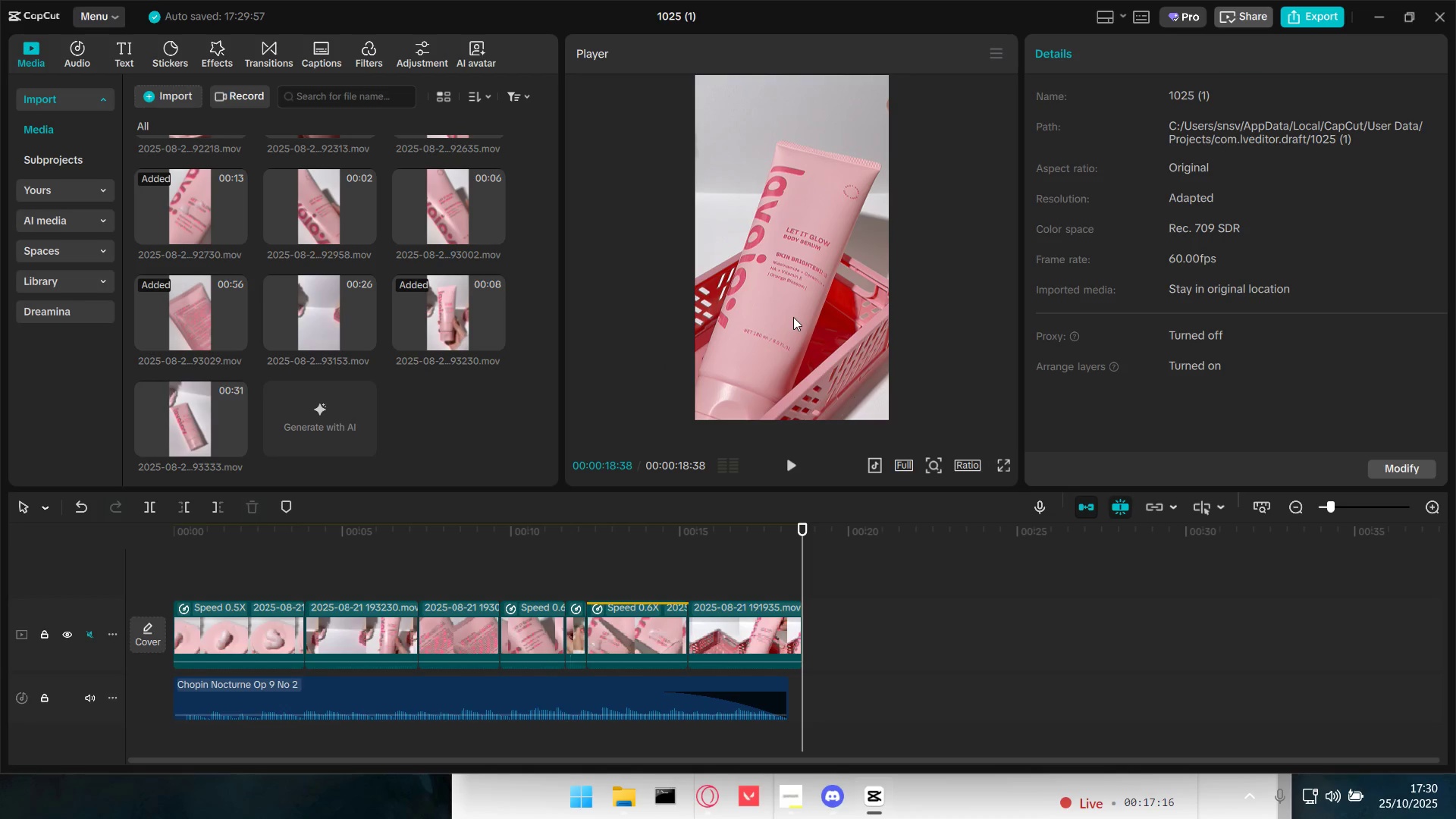 
hold_key(key=ControlLeft, duration=1.51)
 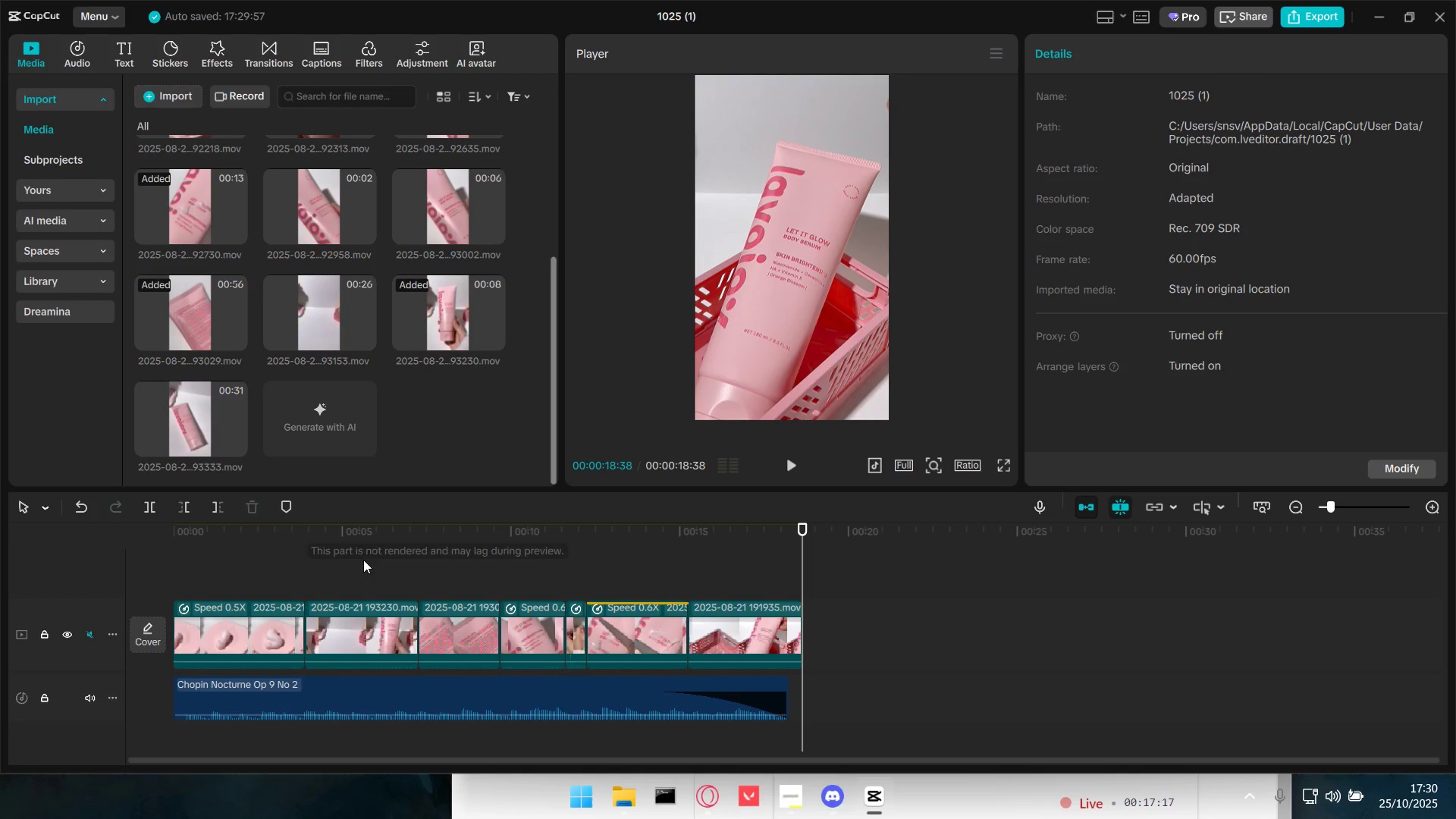 
left_click([288, 586])
 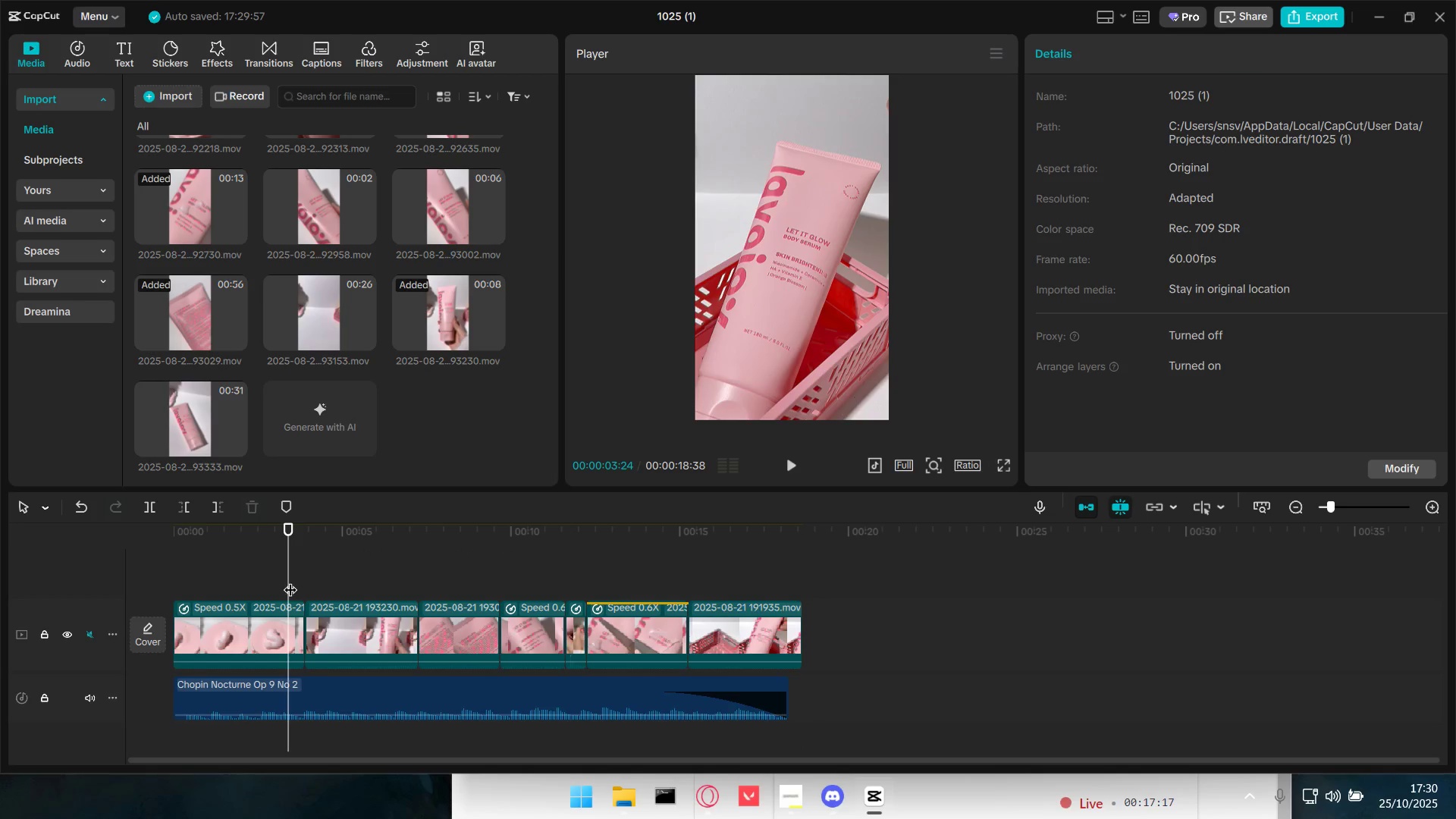 
left_click_drag(start_coordinate=[290, 580], to_coordinate=[1, 565])
 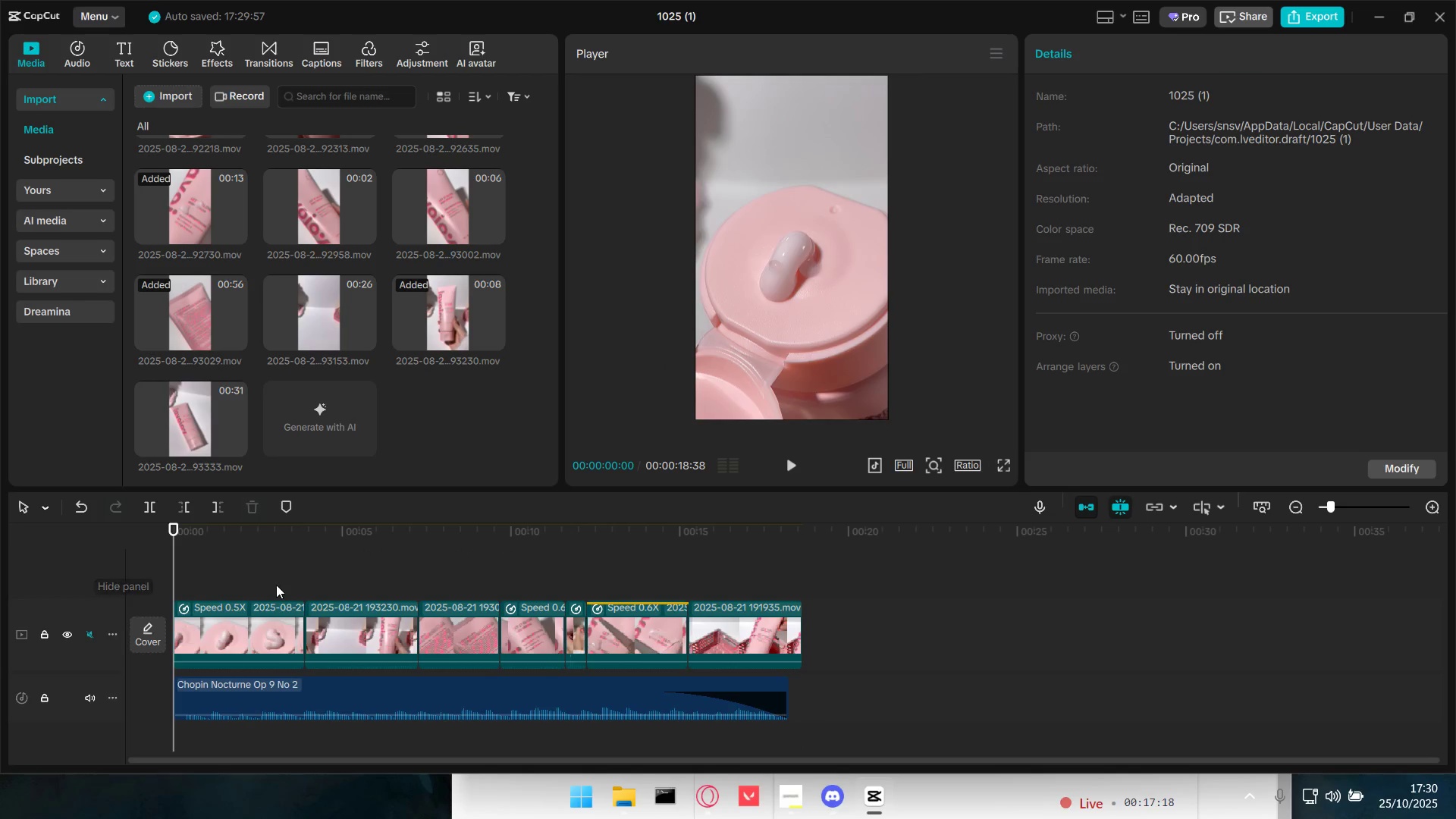 
key(Space)
 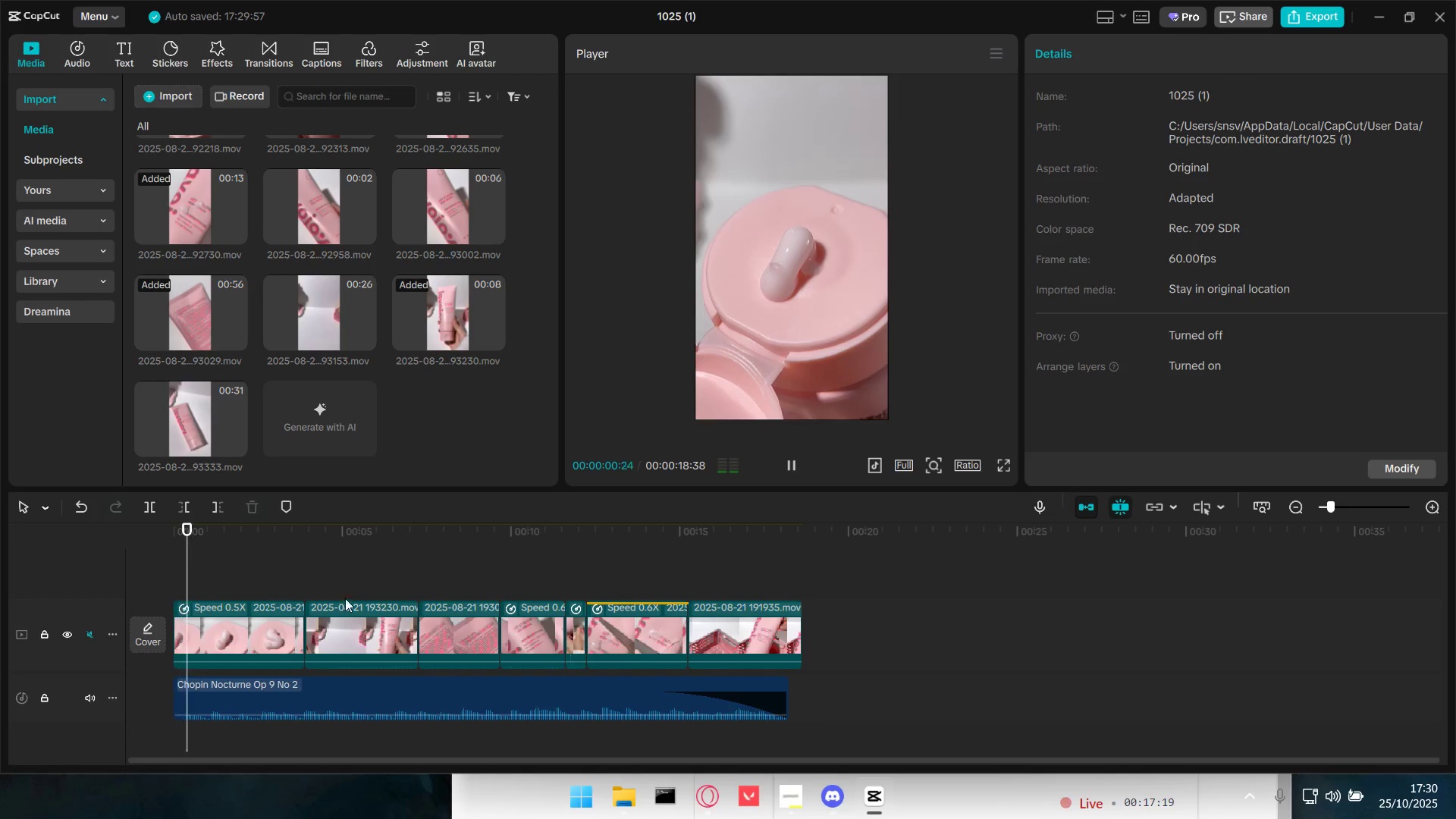 
key(Space)
 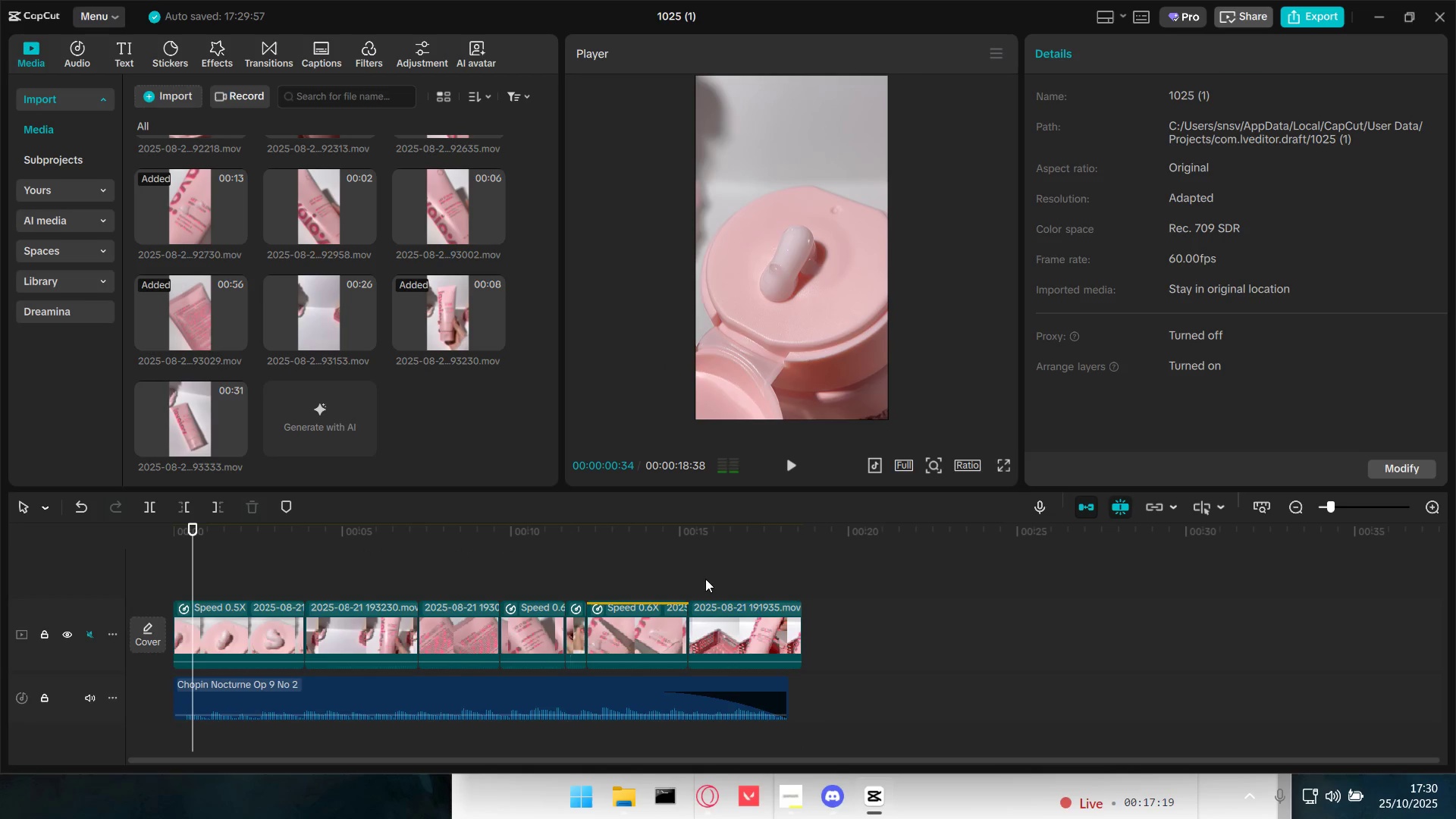 
left_click([705, 579])
 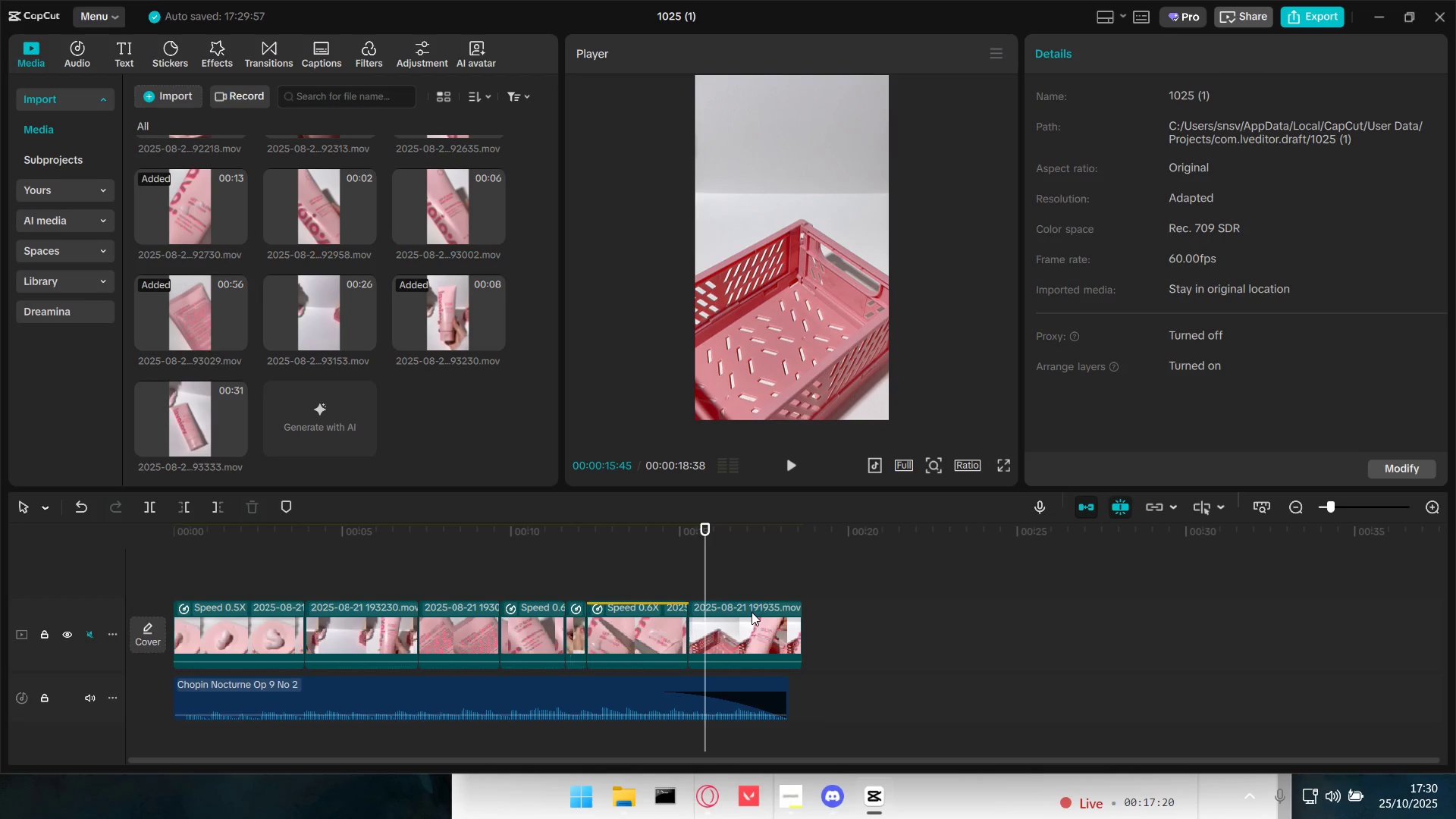 
left_click([752, 635])
 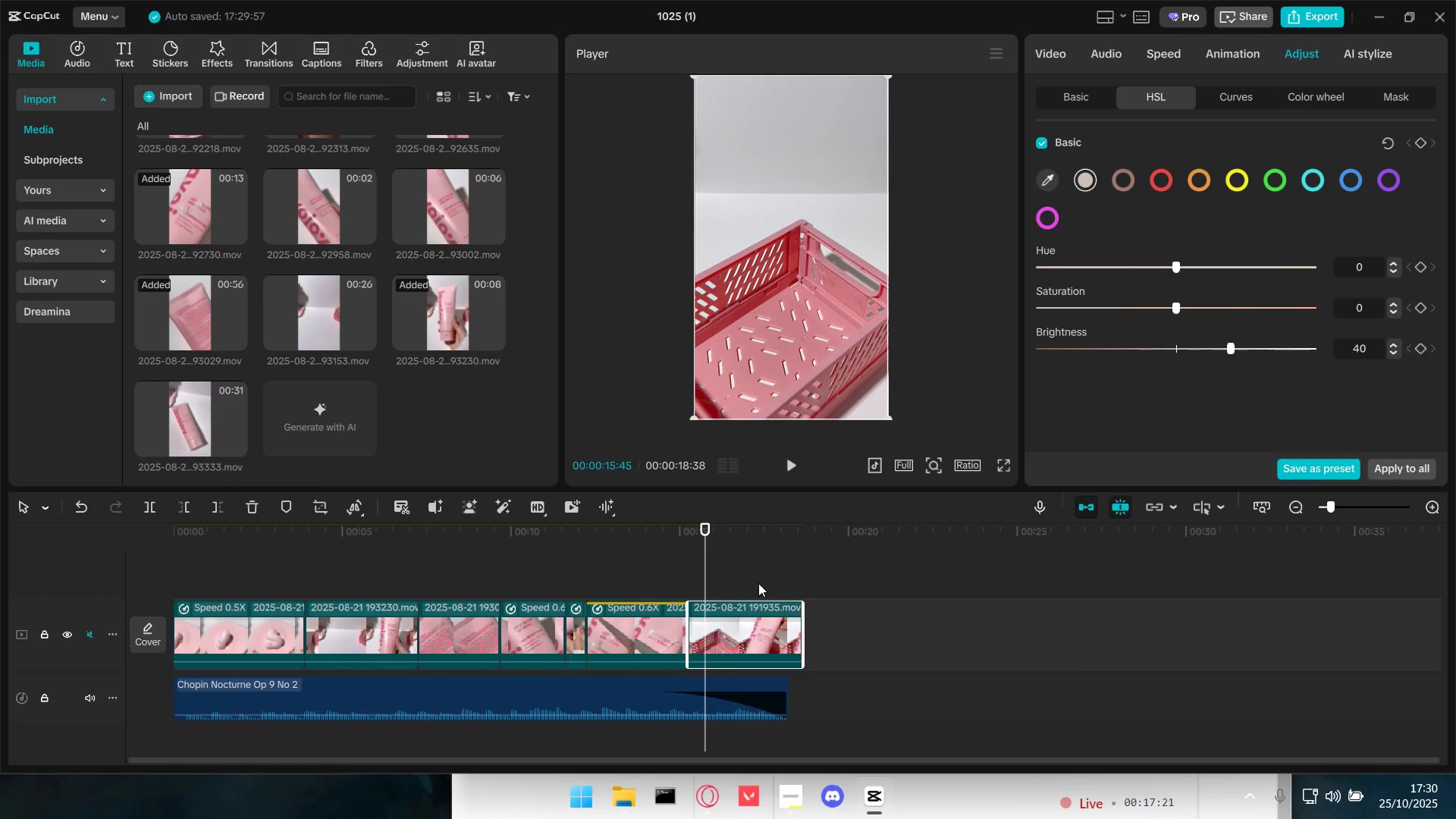 
double_click([759, 581])
 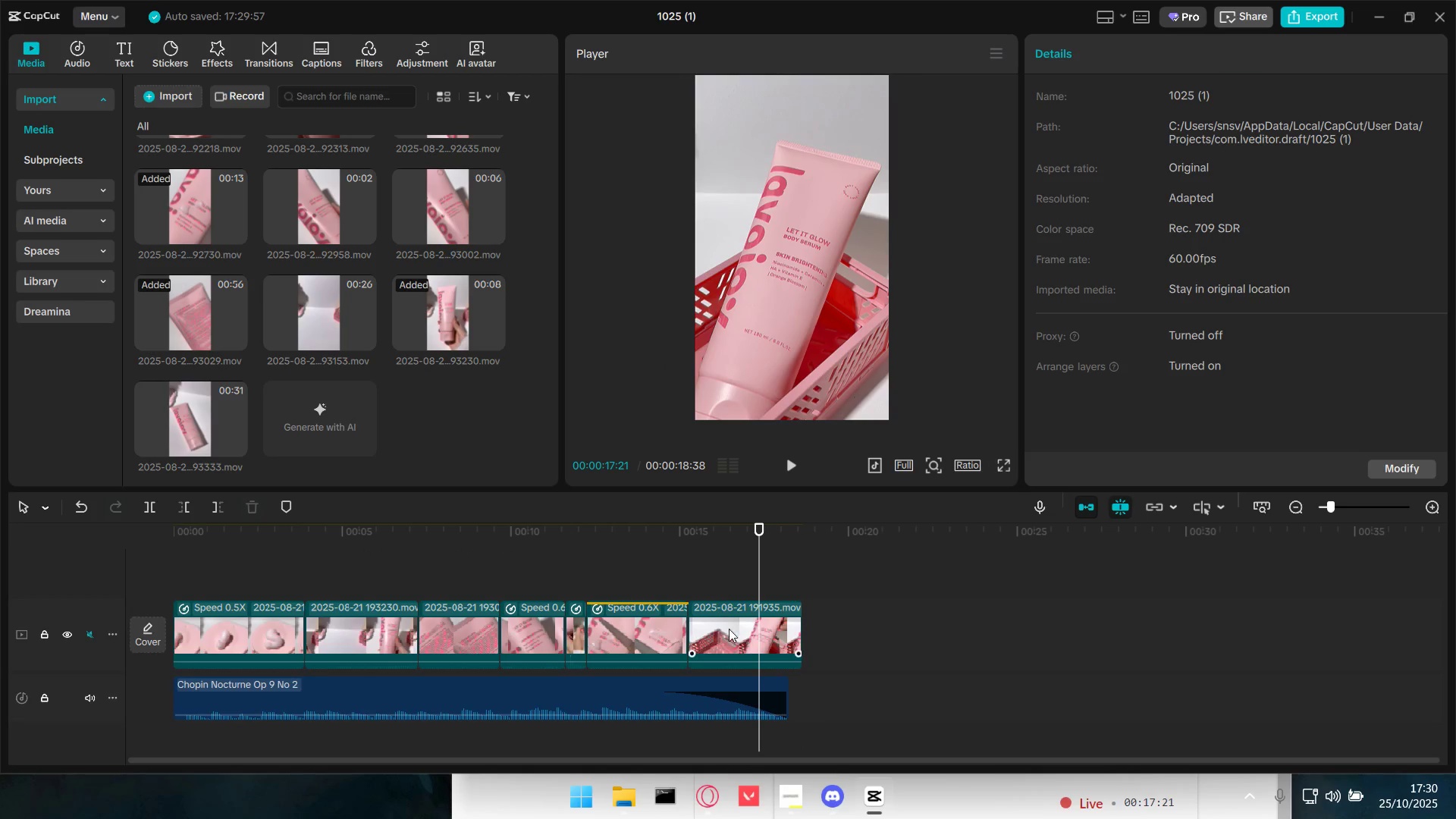 
triple_click([727, 629])
 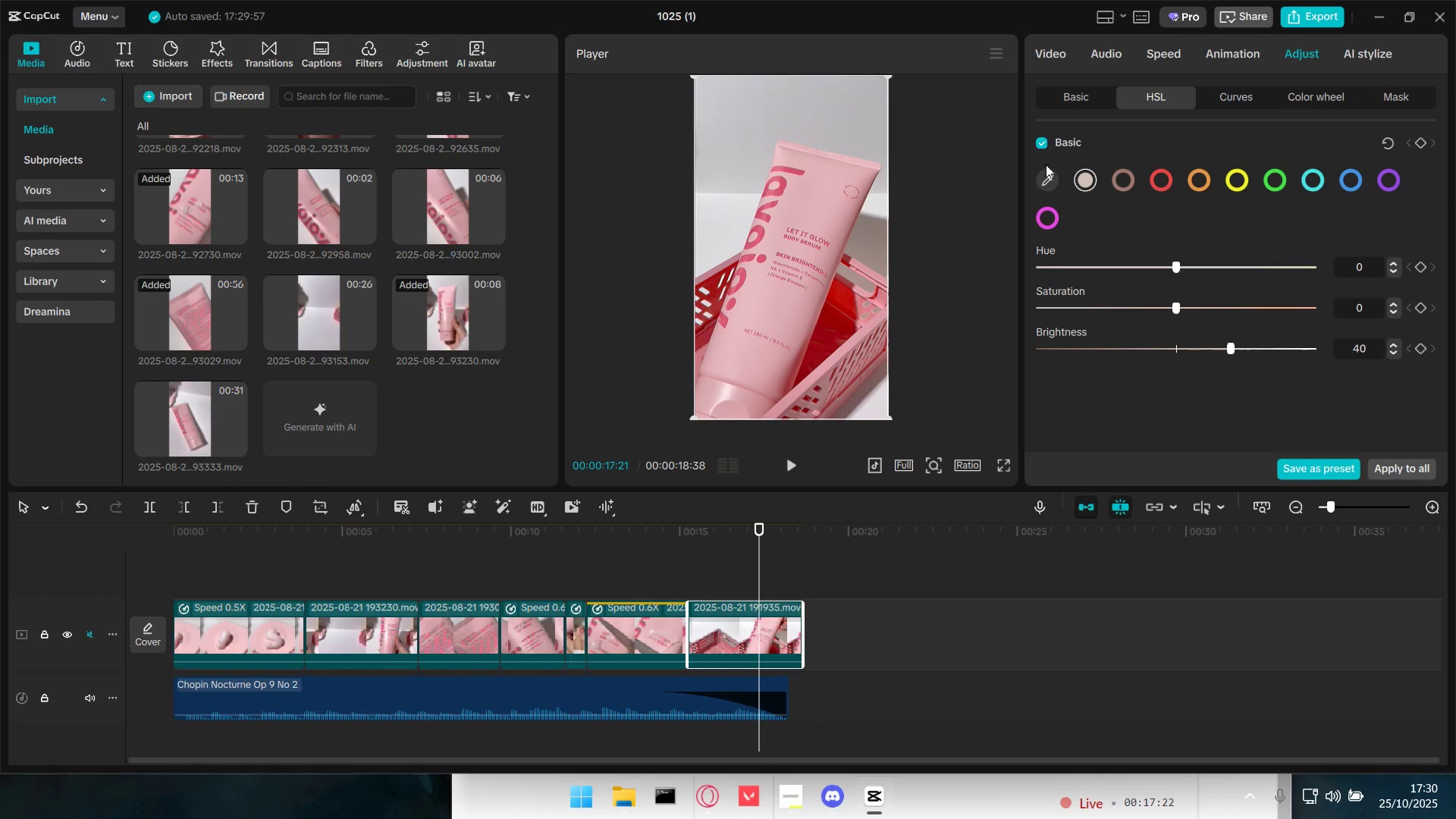 
left_click([1050, 180])
 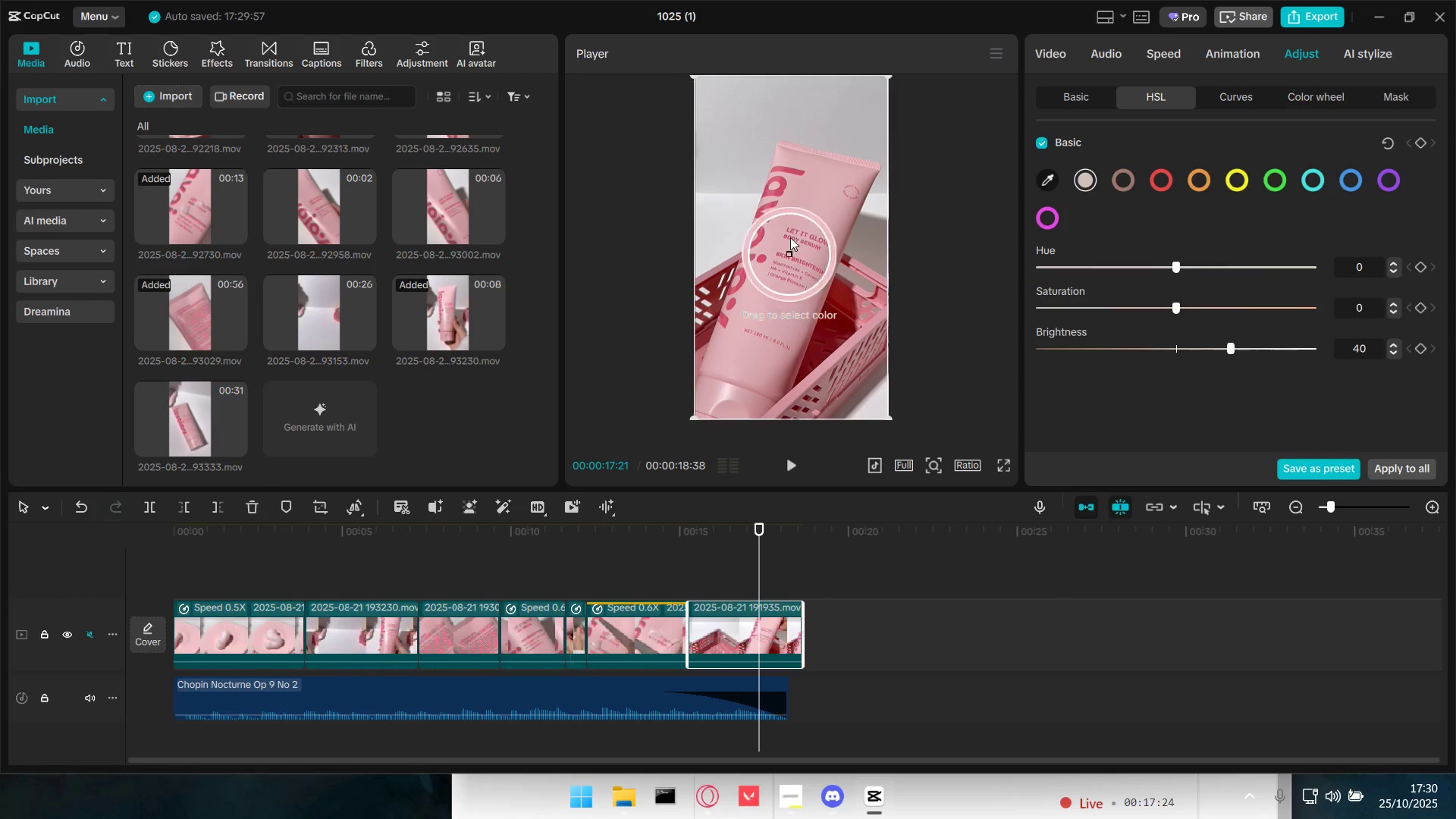 
left_click([810, 202])
 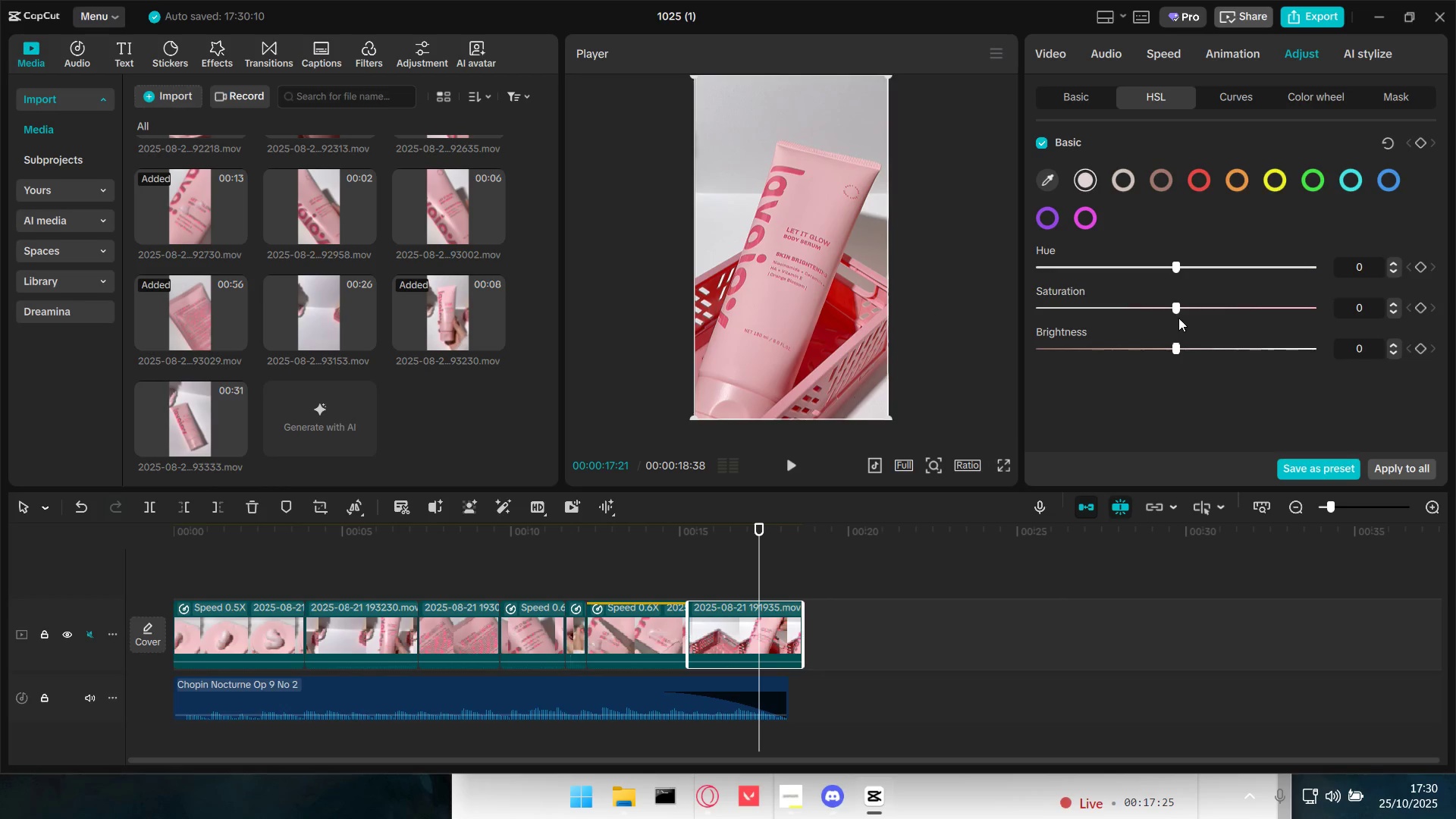 
left_click_drag(start_coordinate=[1175, 307], to_coordinate=[1191, 306])
 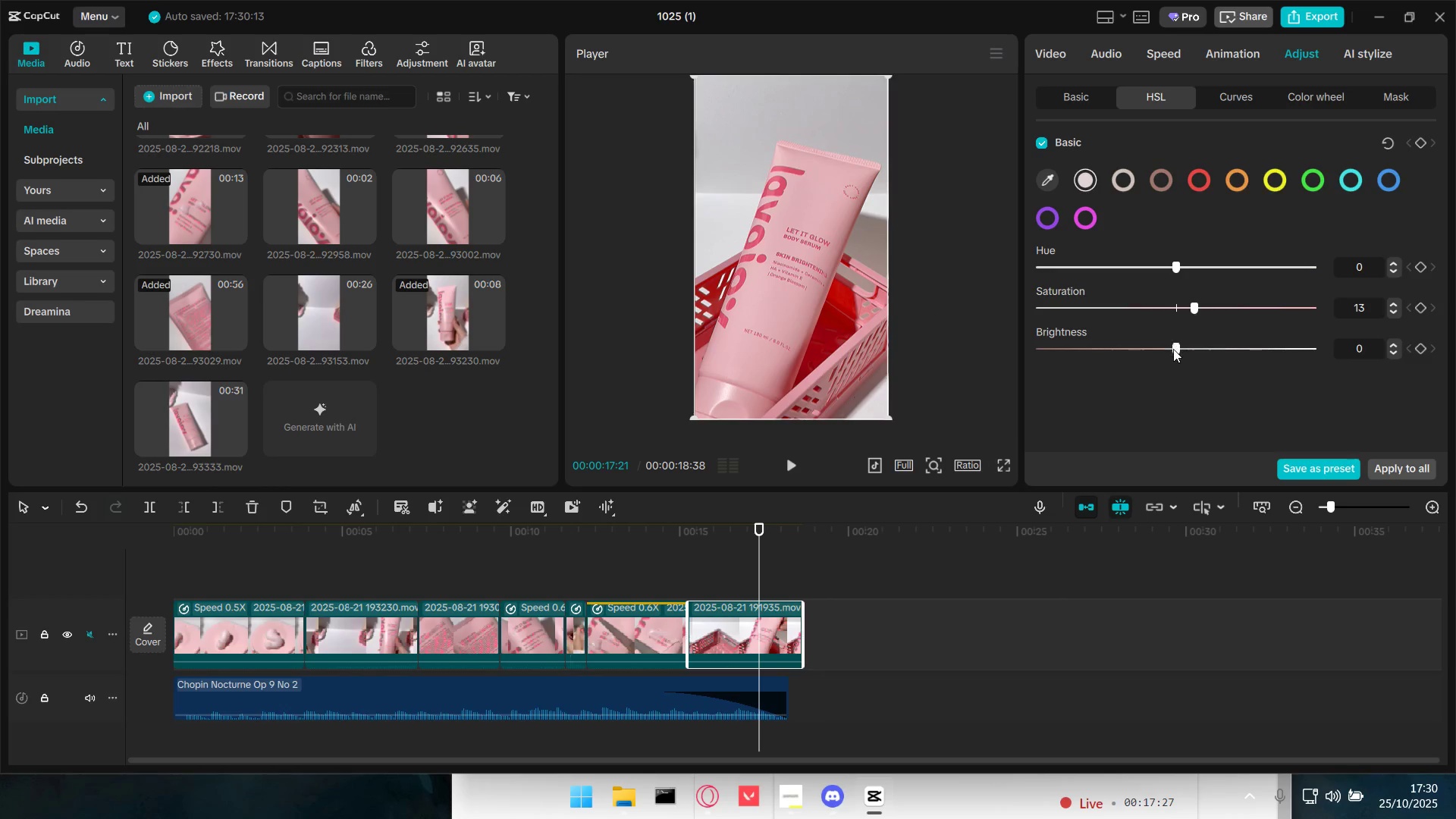 
left_click_drag(start_coordinate=[1173, 350], to_coordinate=[1172, 356])
 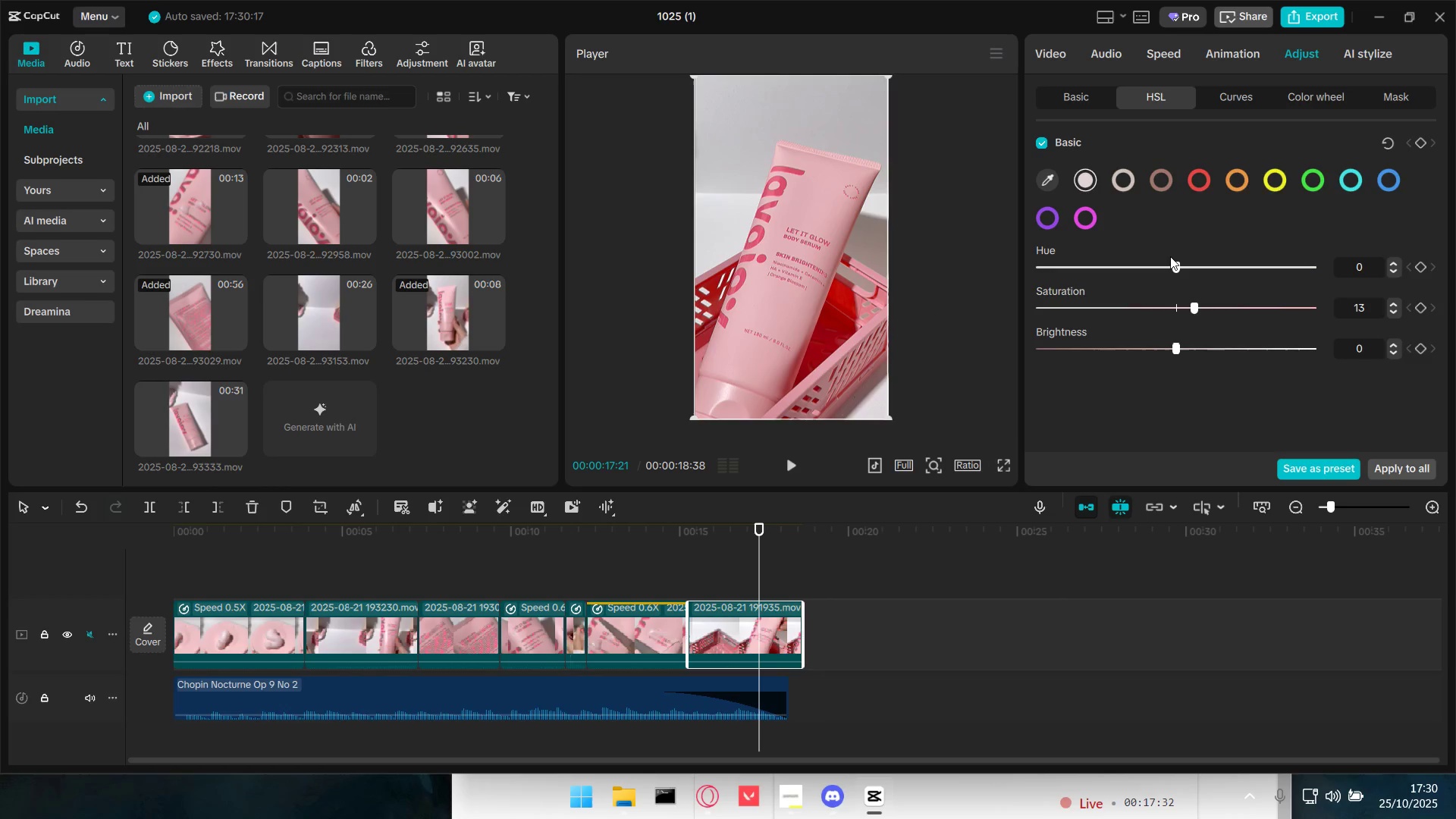 
left_click_drag(start_coordinate=[1173, 265], to_coordinate=[1181, 265])
 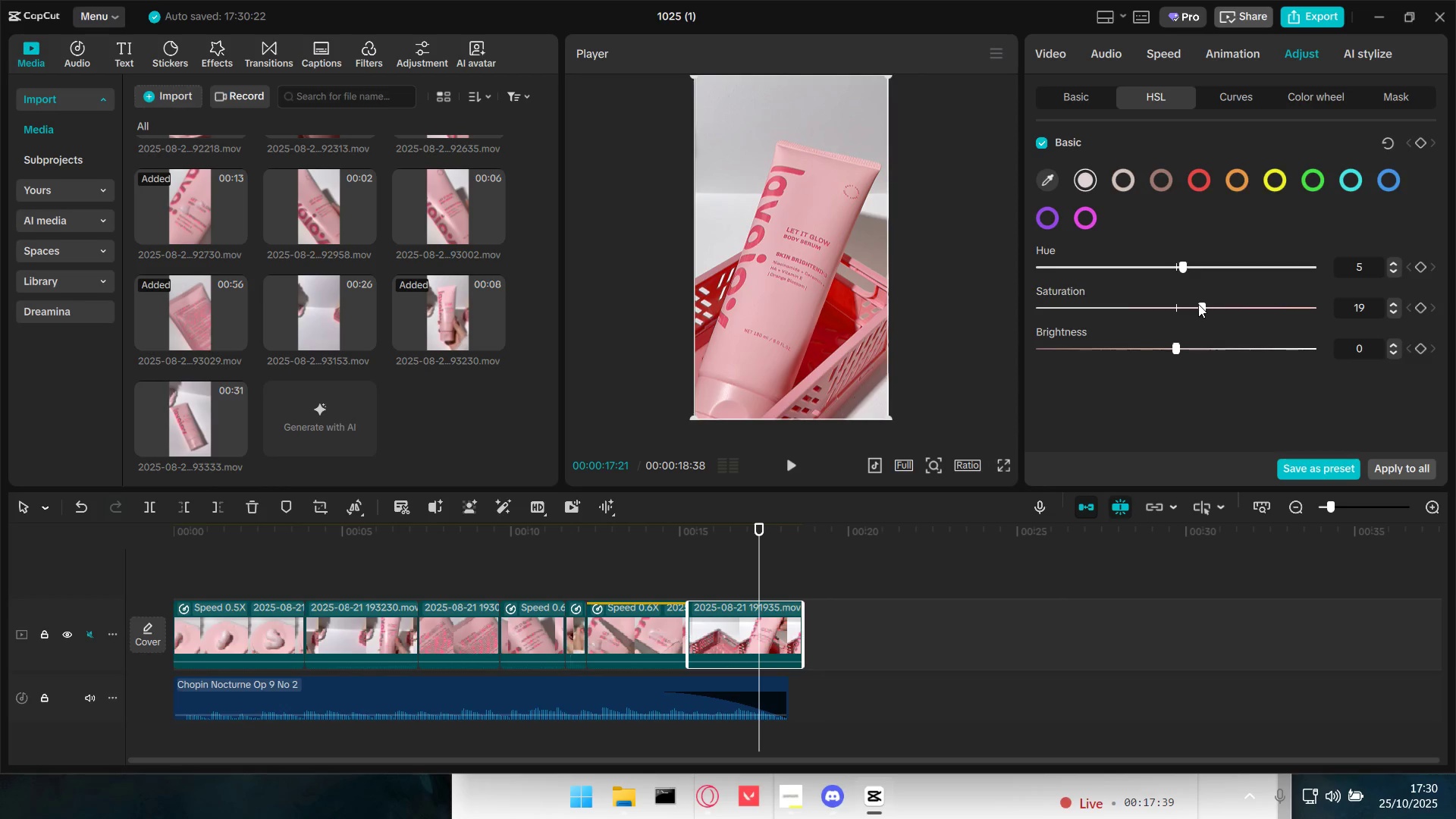 
wait(5.03)
 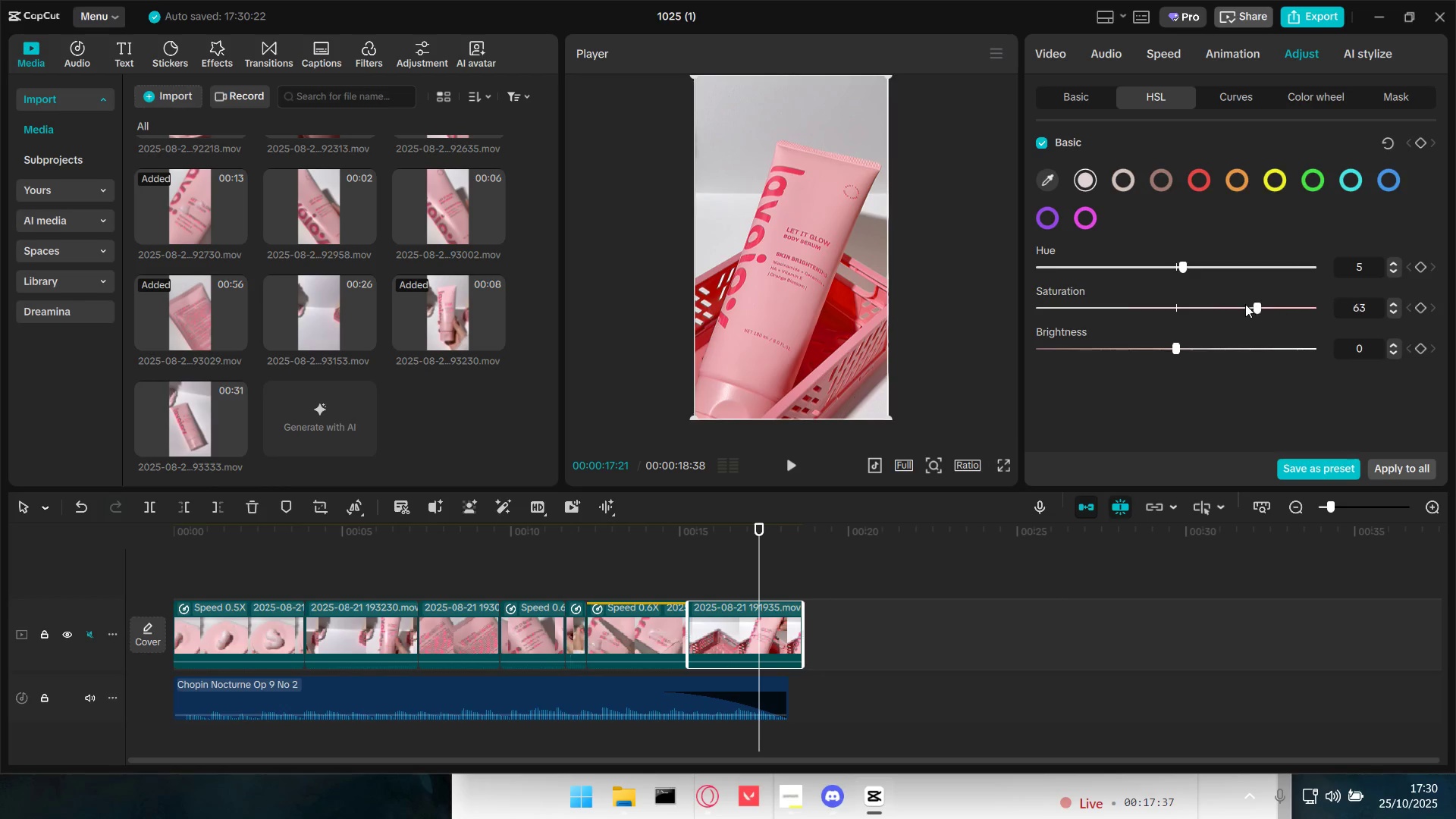 
double_click([1053, 179])
 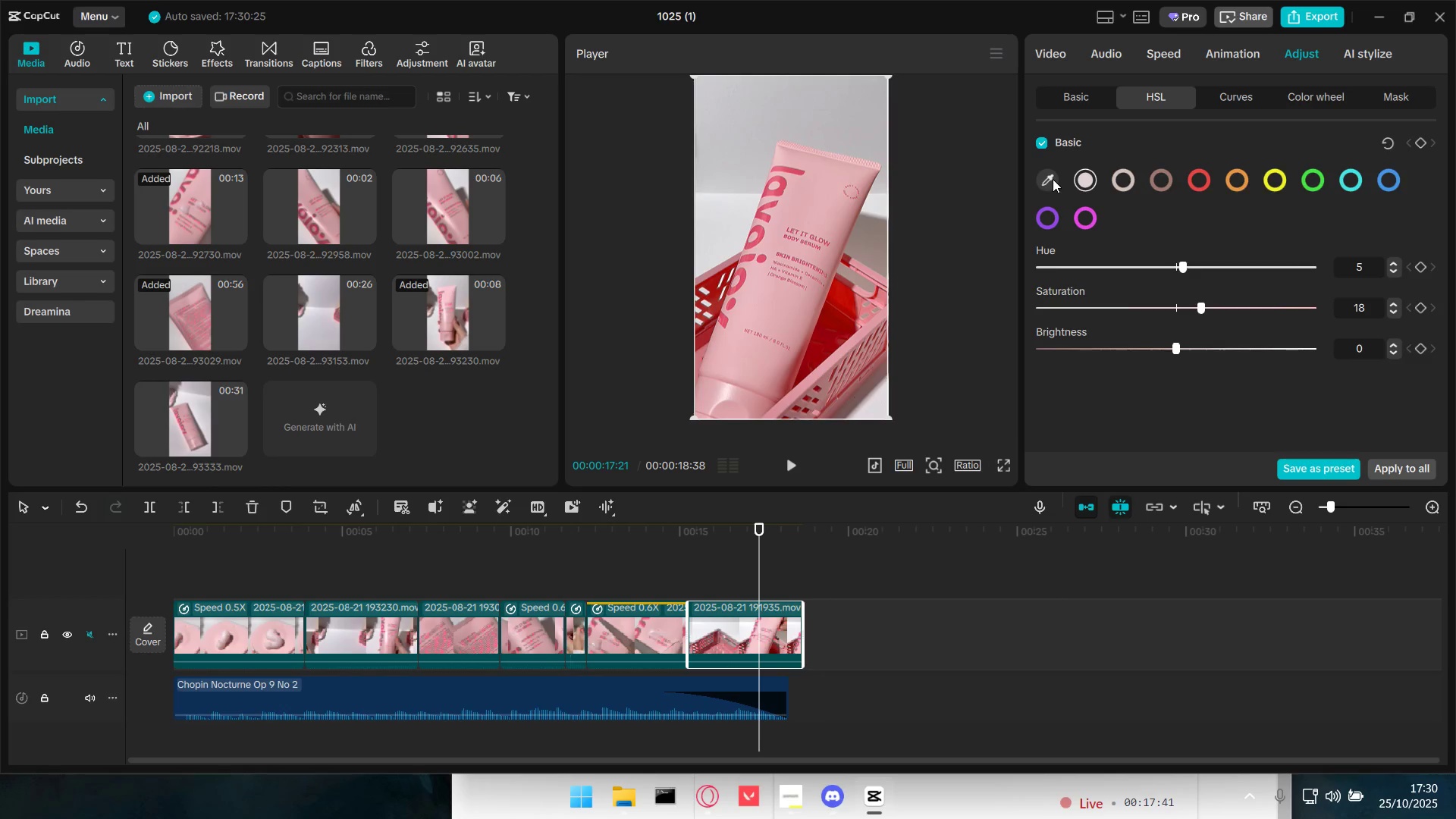 
triple_click([1053, 179])
 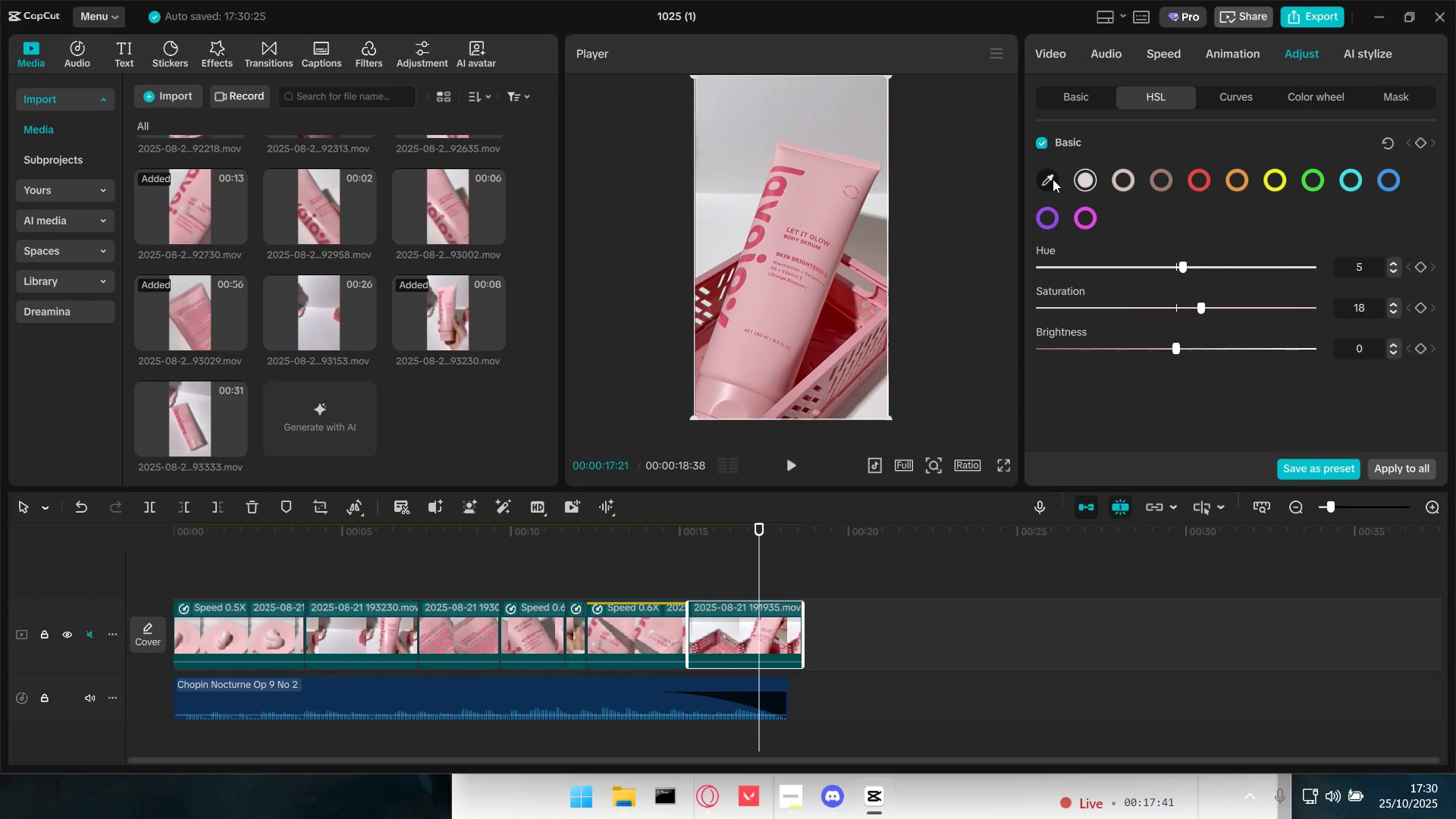 
triple_click([1053, 179])
 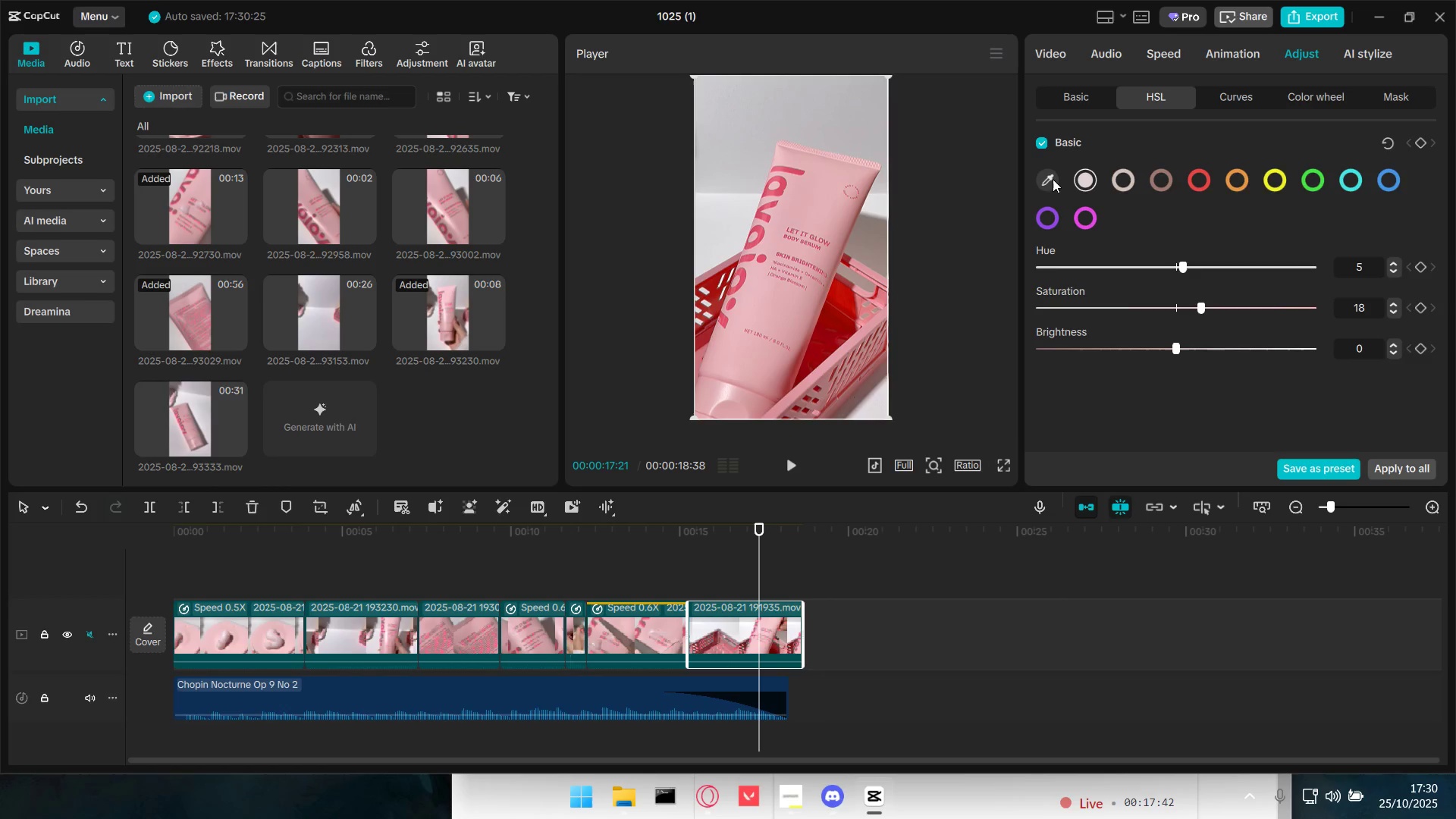 
left_click([1053, 179])
 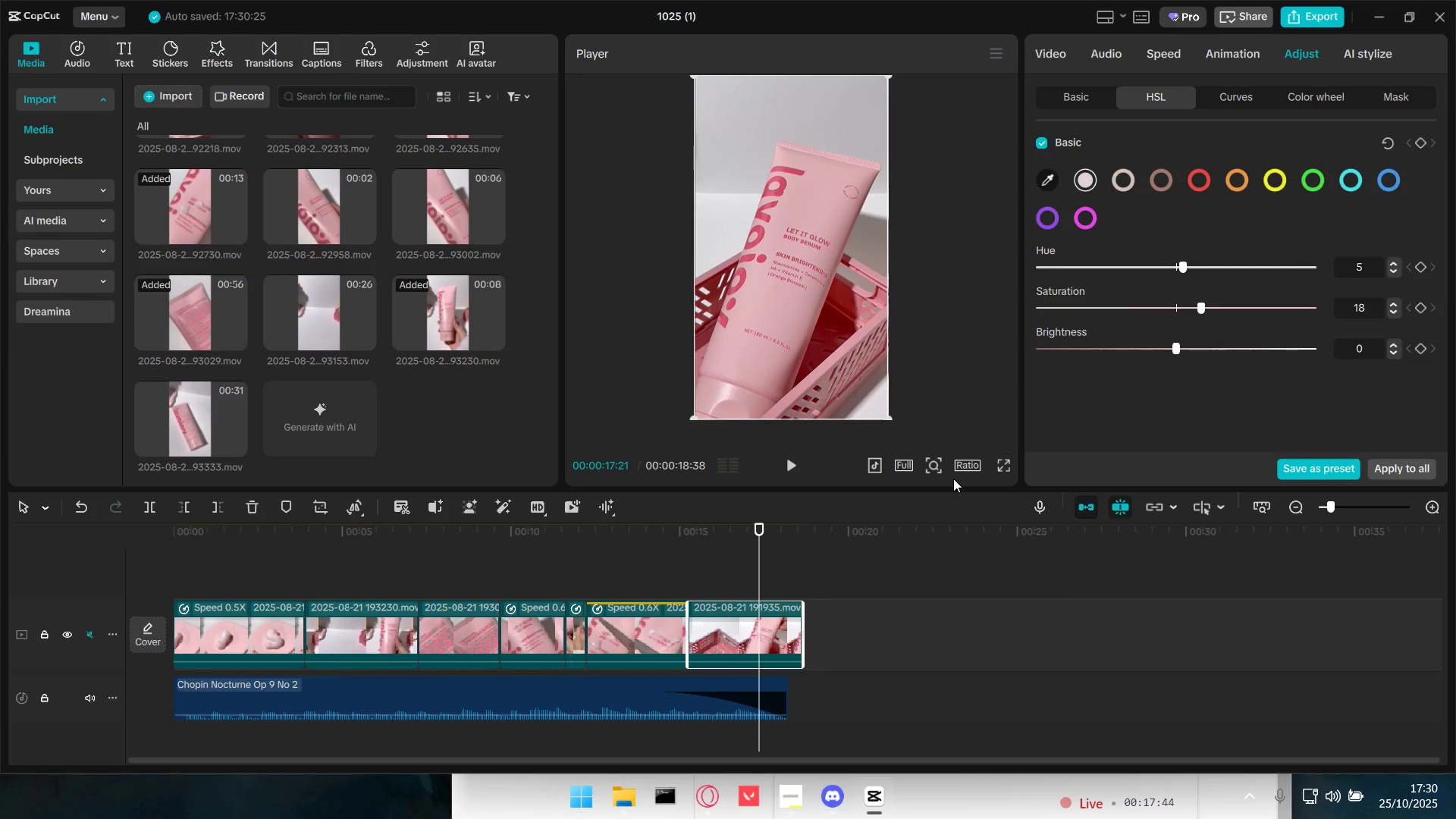 
left_click_drag(start_coordinate=[865, 629], to_coordinate=[180, 640])
 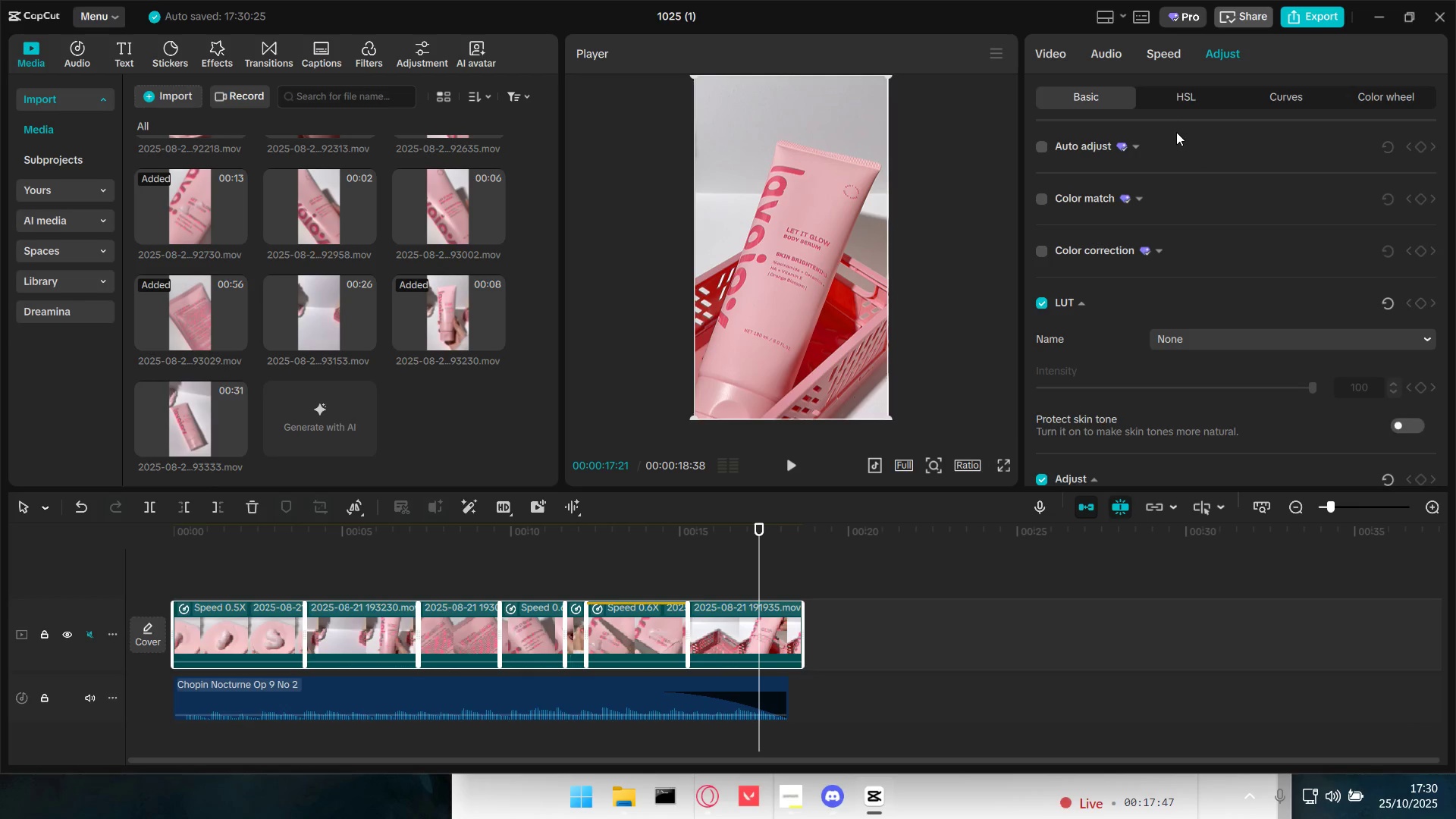 
scroll: coordinate [1117, 347], scroll_direction: down, amount: 6.0
 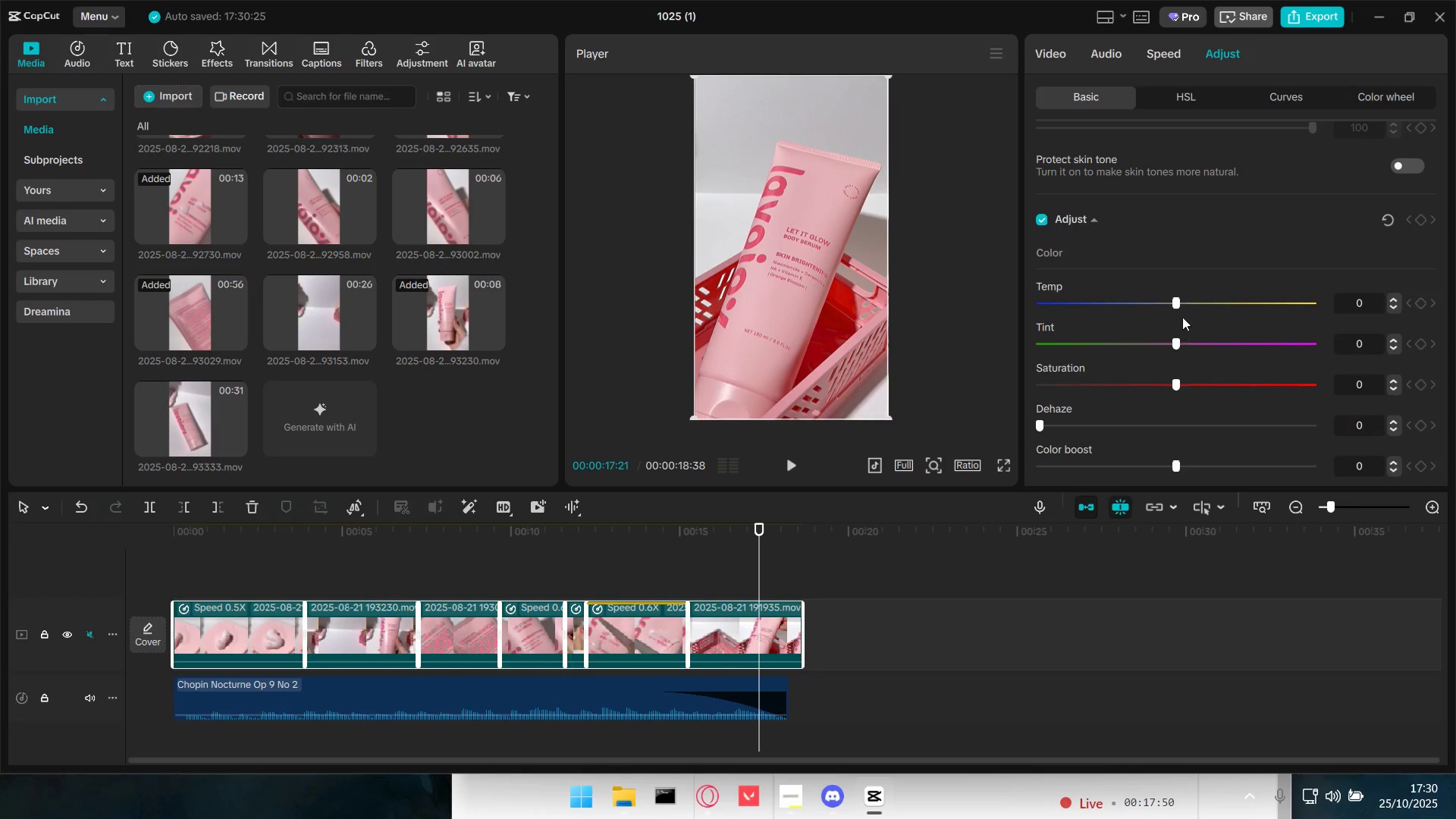 
left_click_drag(start_coordinate=[1178, 300], to_coordinate=[1147, 303])
 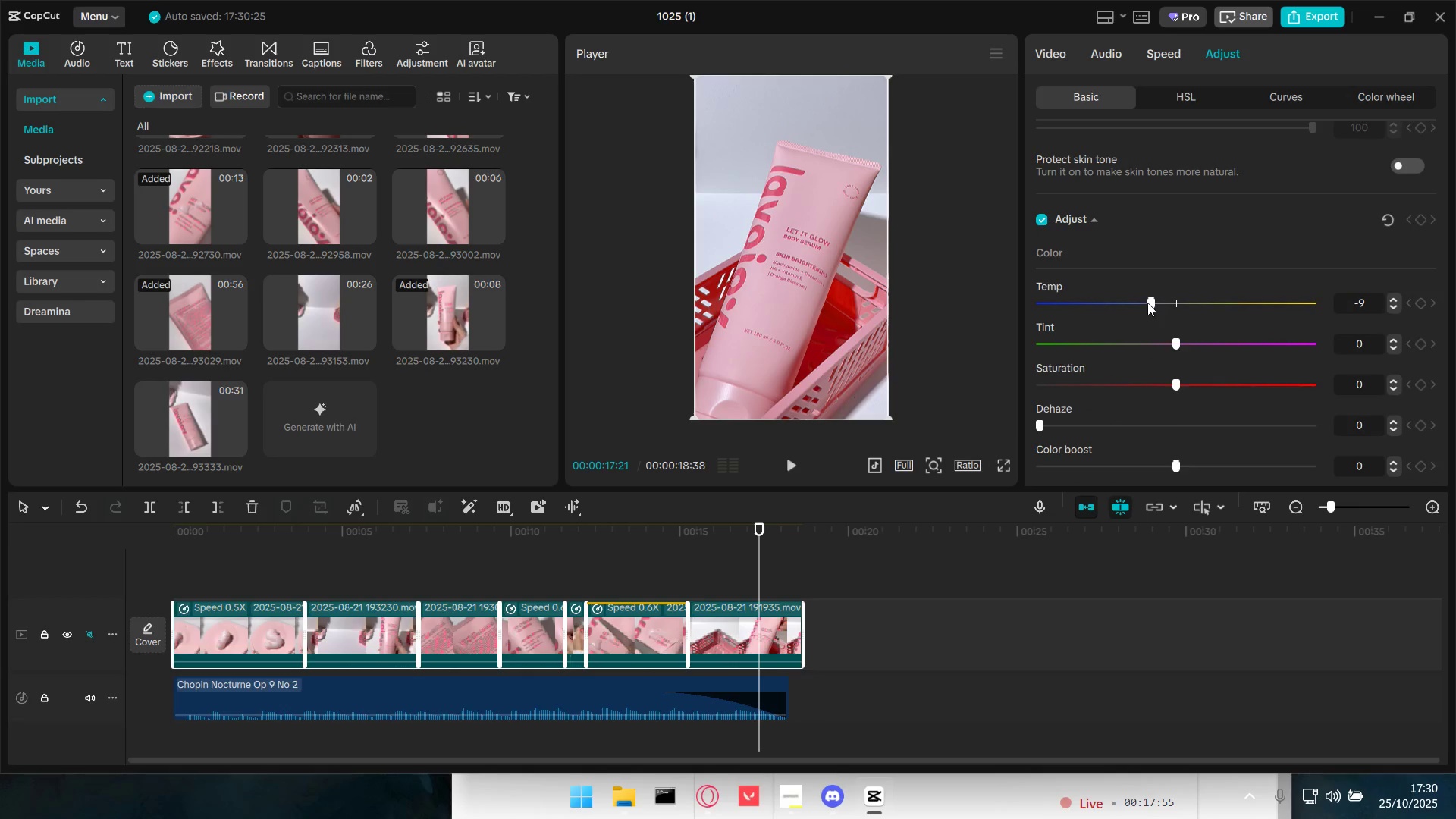 
left_click_drag(start_coordinate=[1147, 303], to_coordinate=[1141, 303])
 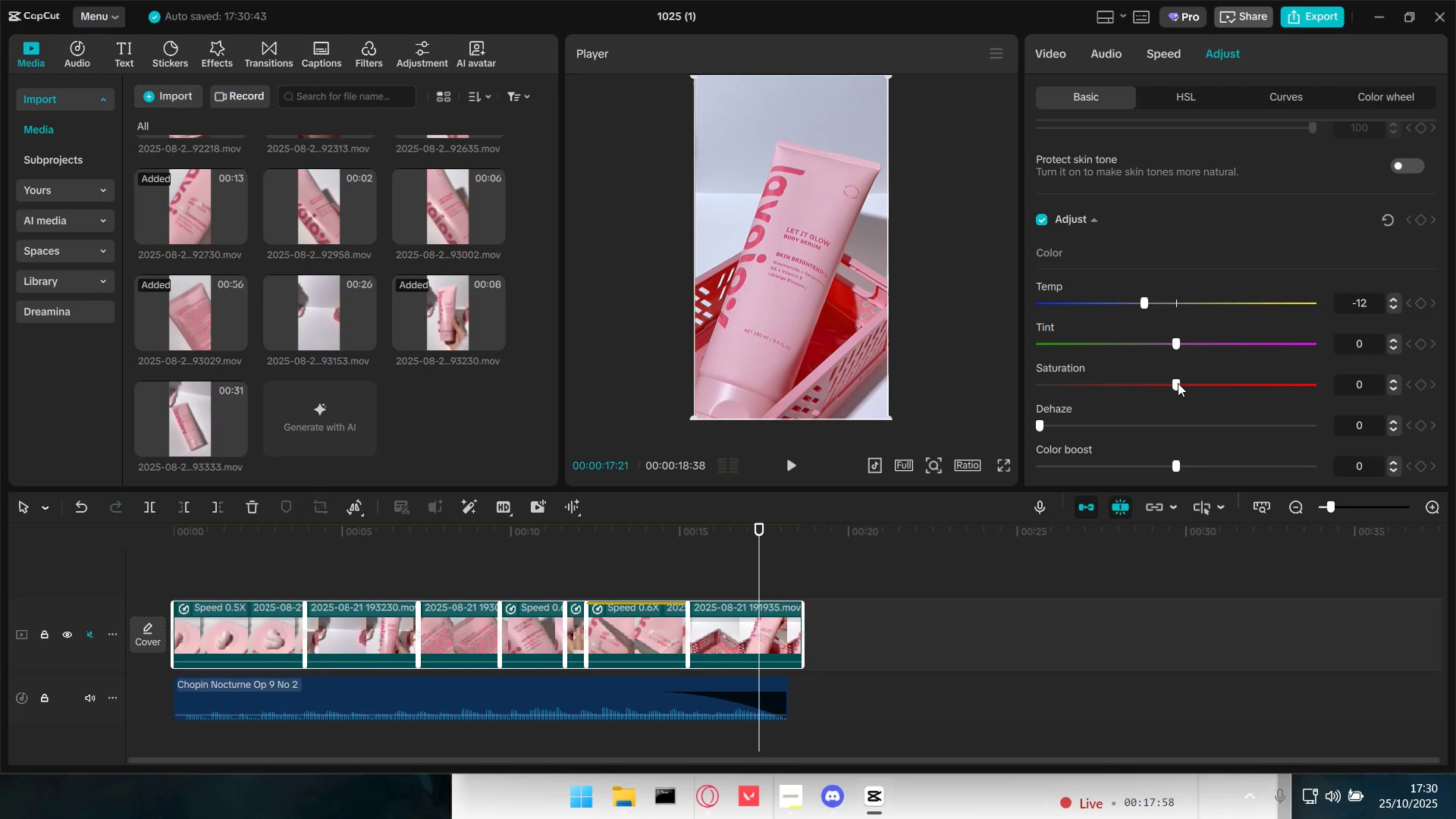 
left_click_drag(start_coordinate=[1178, 383], to_coordinate=[1162, 384])
 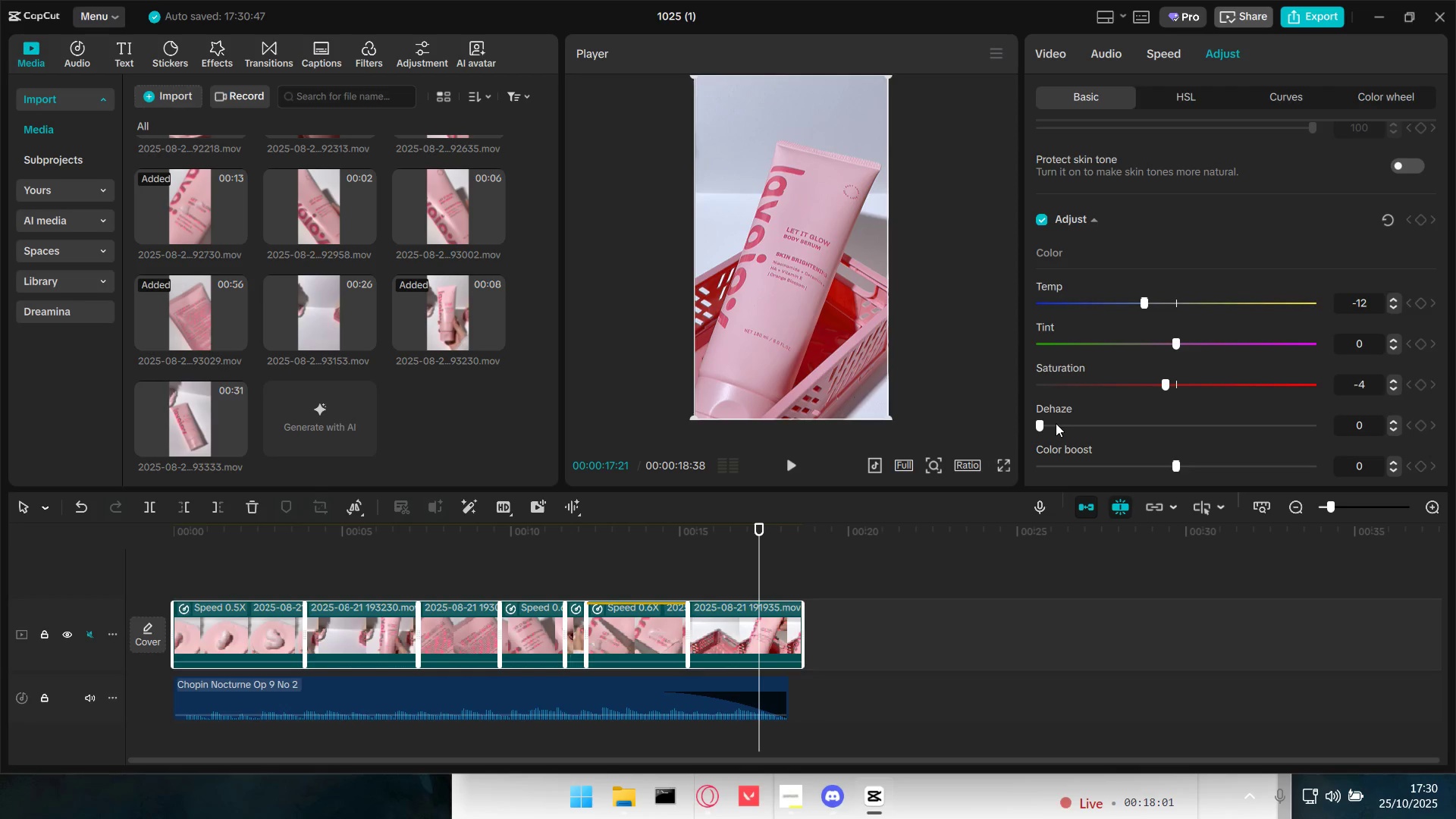 
scroll: coordinate [1062, 427], scroll_direction: down, amount: 1.0
 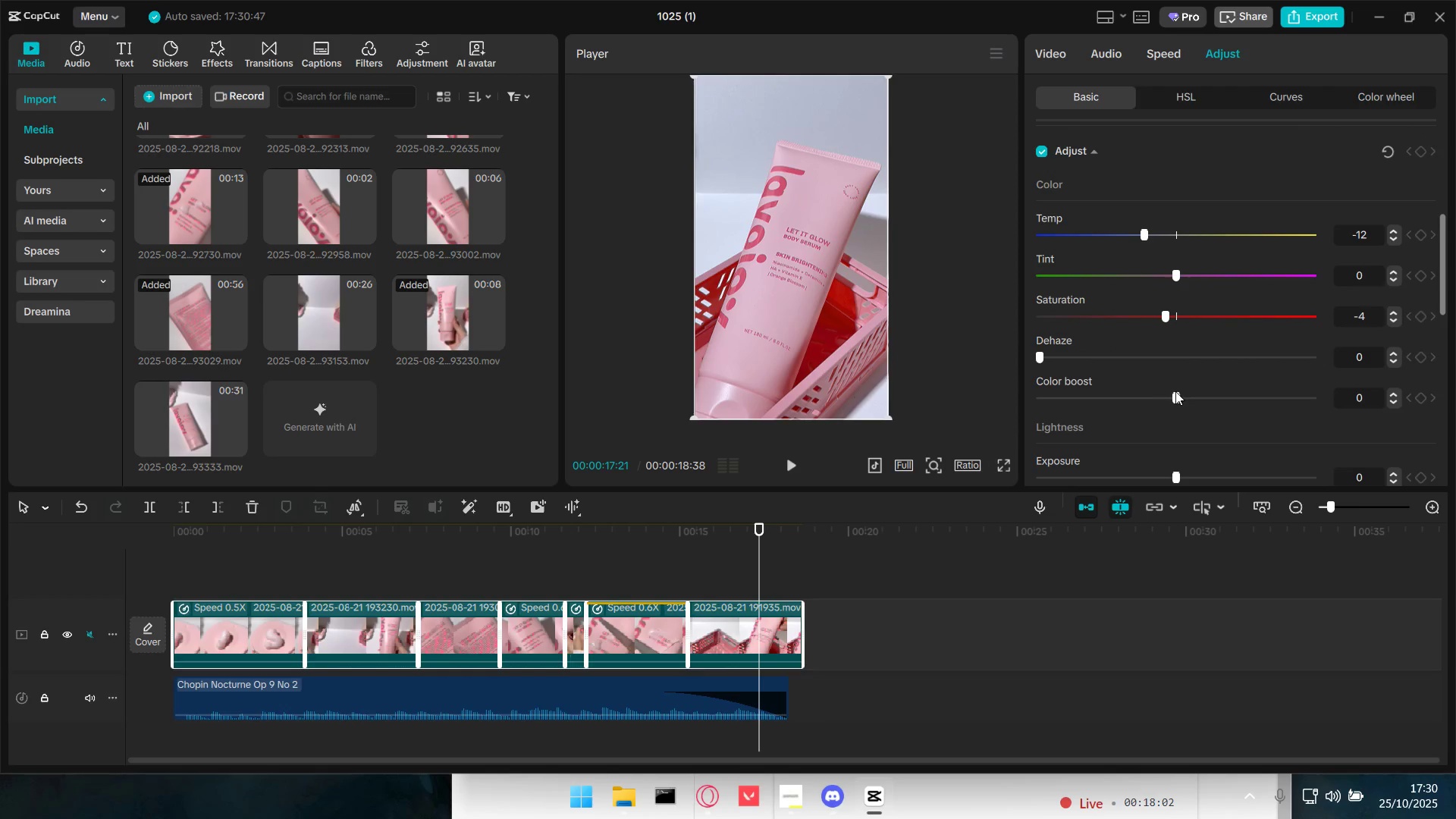 
left_click_drag(start_coordinate=[1175, 394], to_coordinate=[1184, 400])
 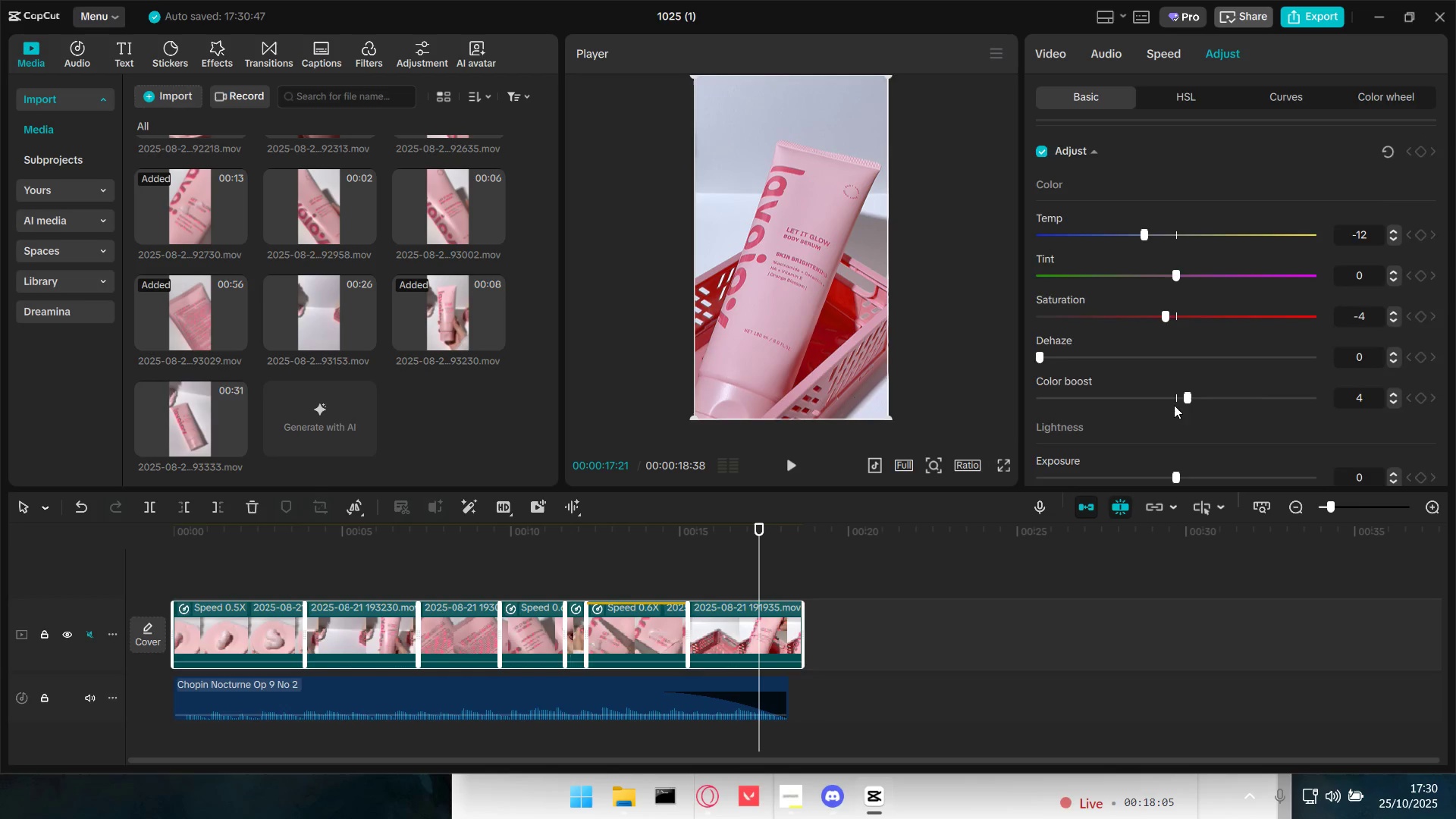 
scroll: coordinate [1173, 406], scroll_direction: down, amount: 3.0
 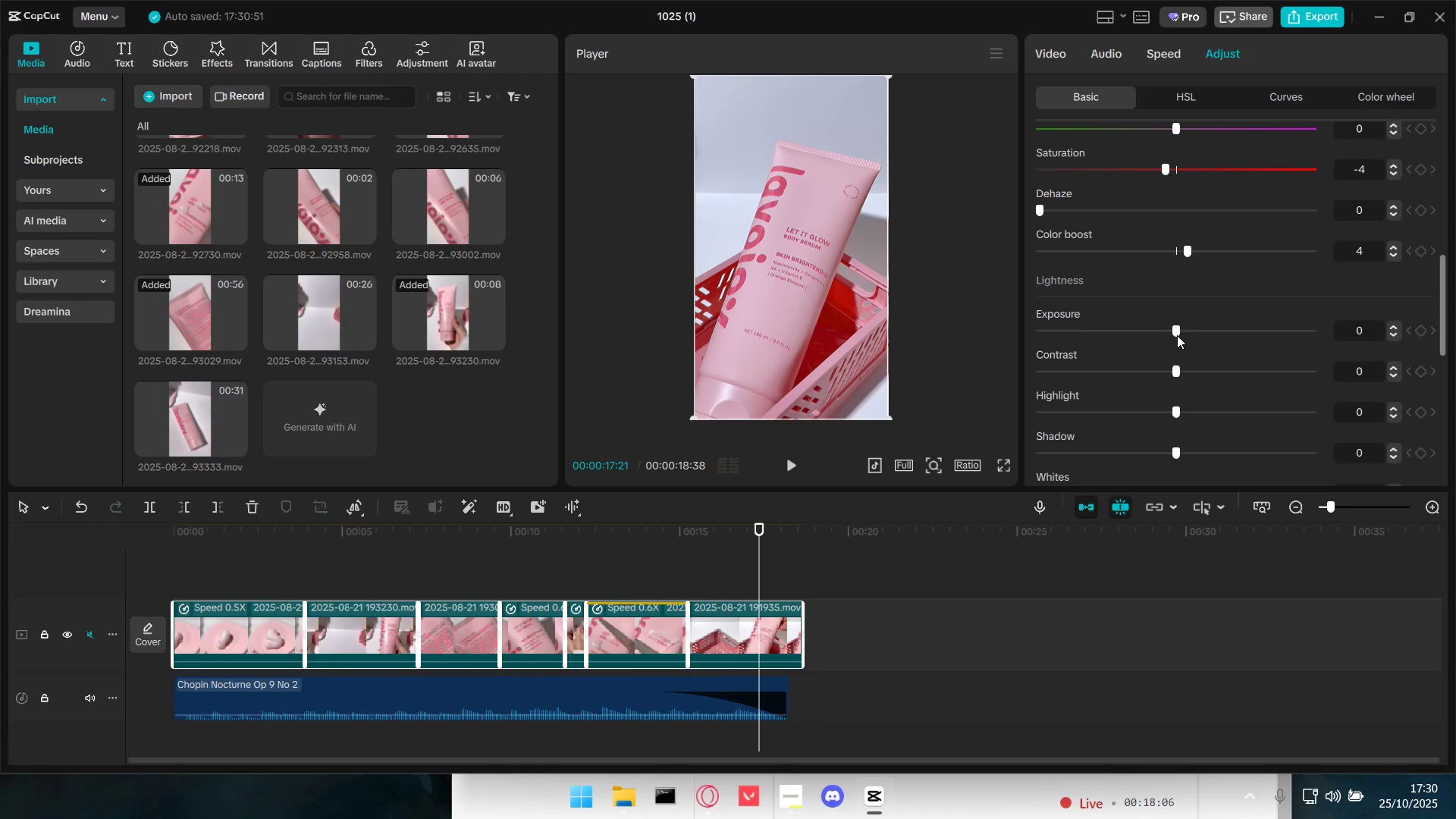 
left_click_drag(start_coordinate=[1177, 330], to_coordinate=[1160, 333])
 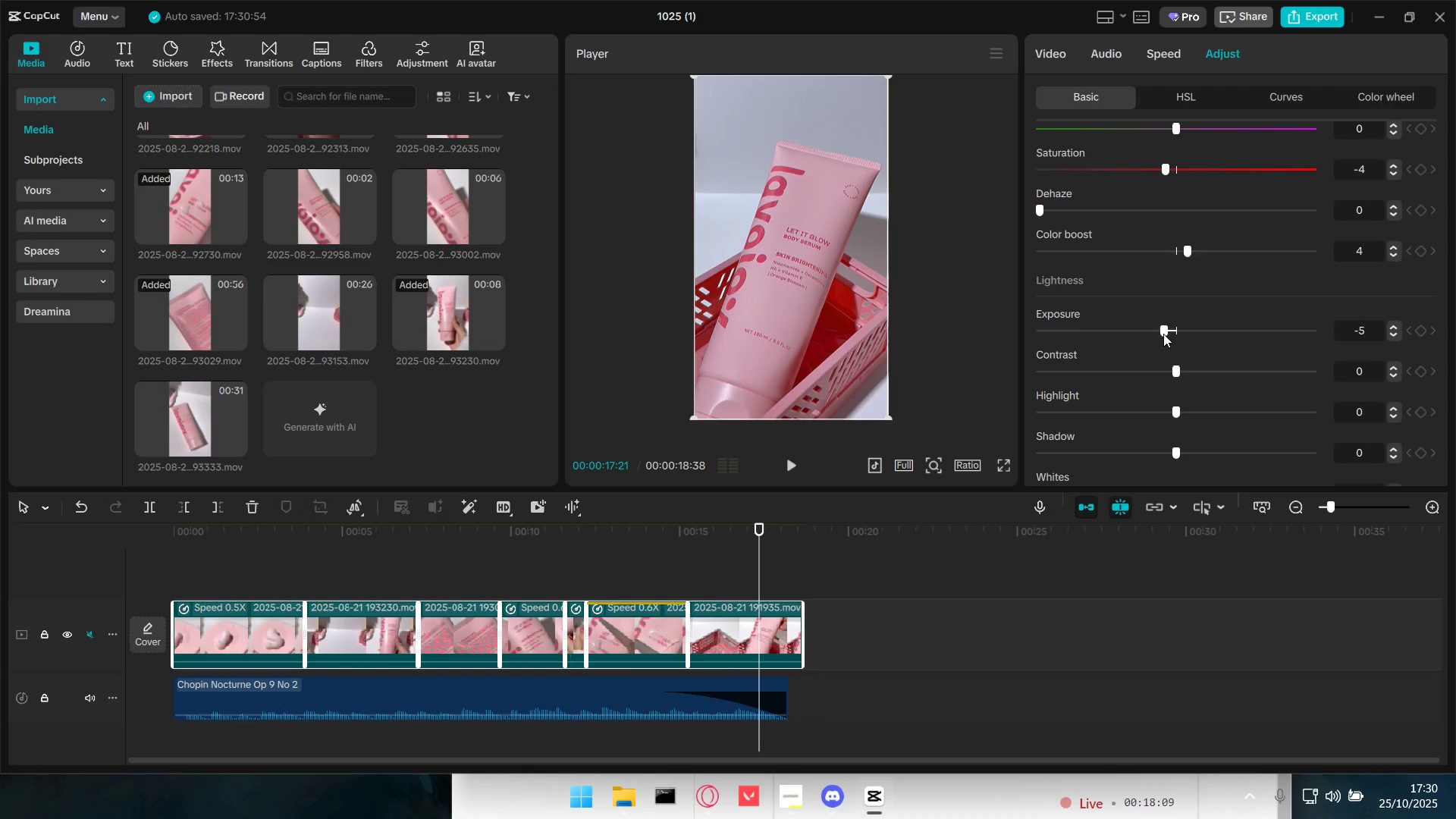 
left_click_drag(start_coordinate=[1165, 334], to_coordinate=[1181, 334])
 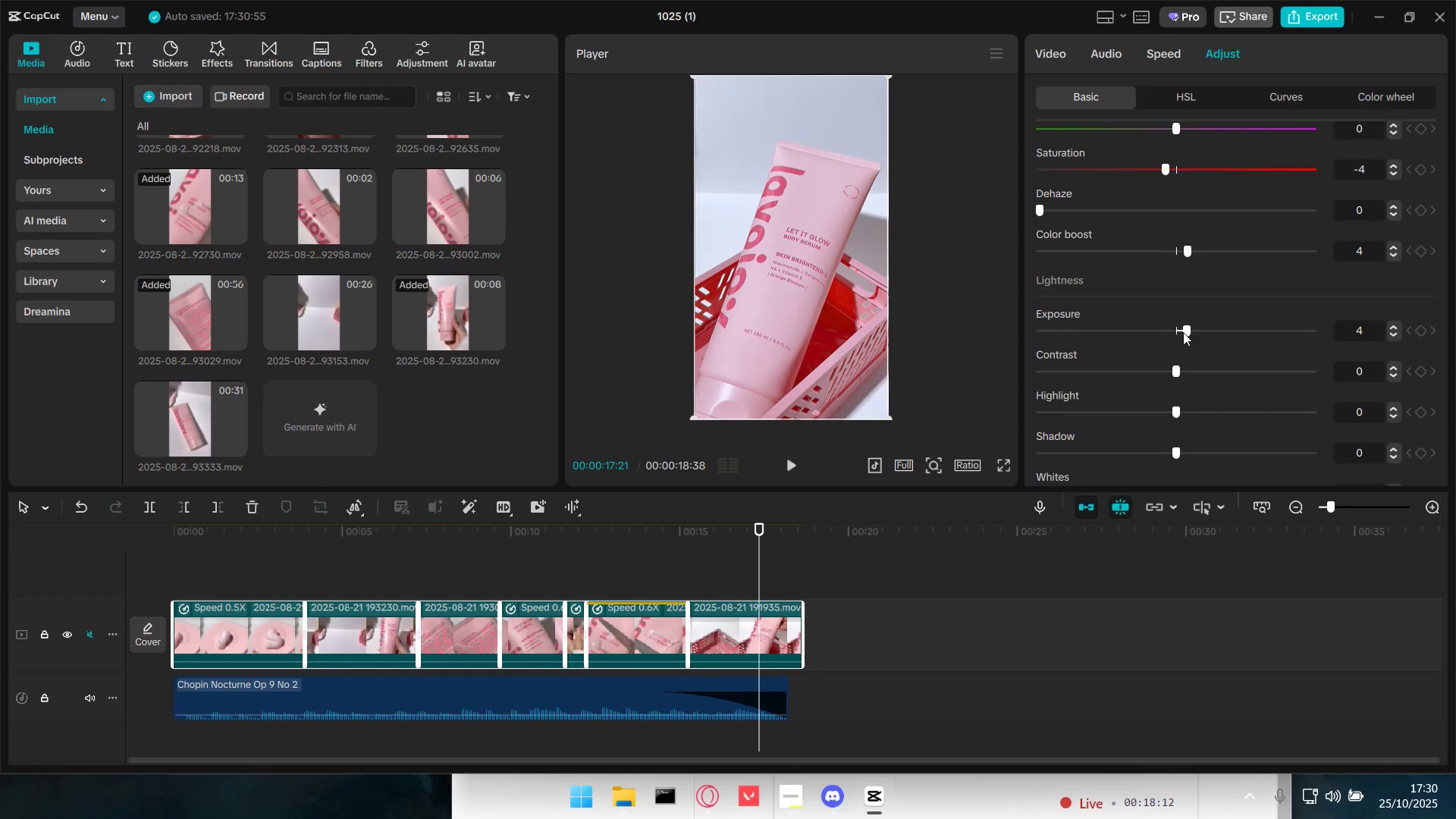 
left_click_drag(start_coordinate=[1175, 369], to_coordinate=[1164, 369])
 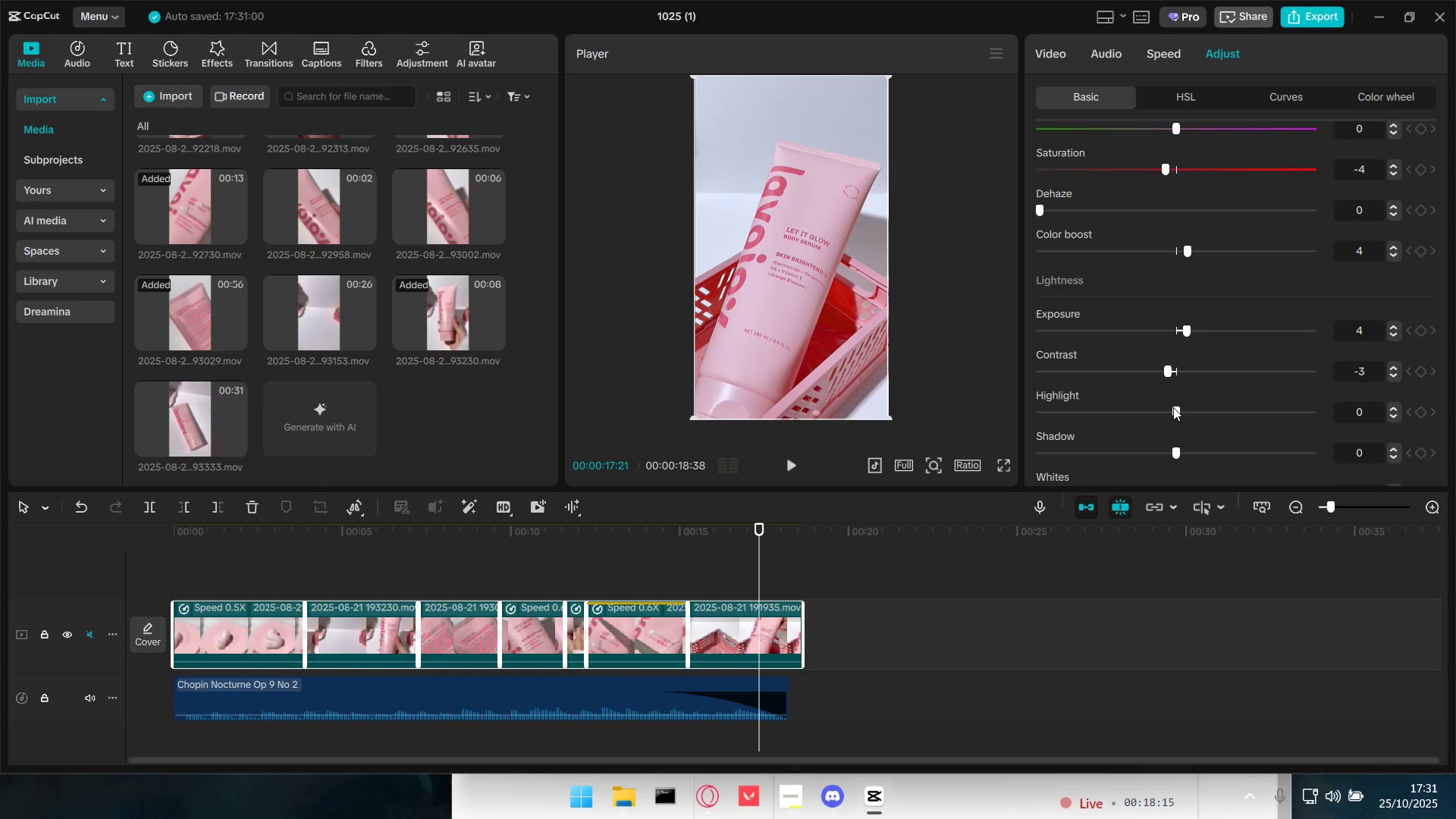 
left_click_drag(start_coordinate=[1173, 407], to_coordinate=[1149, 406])
 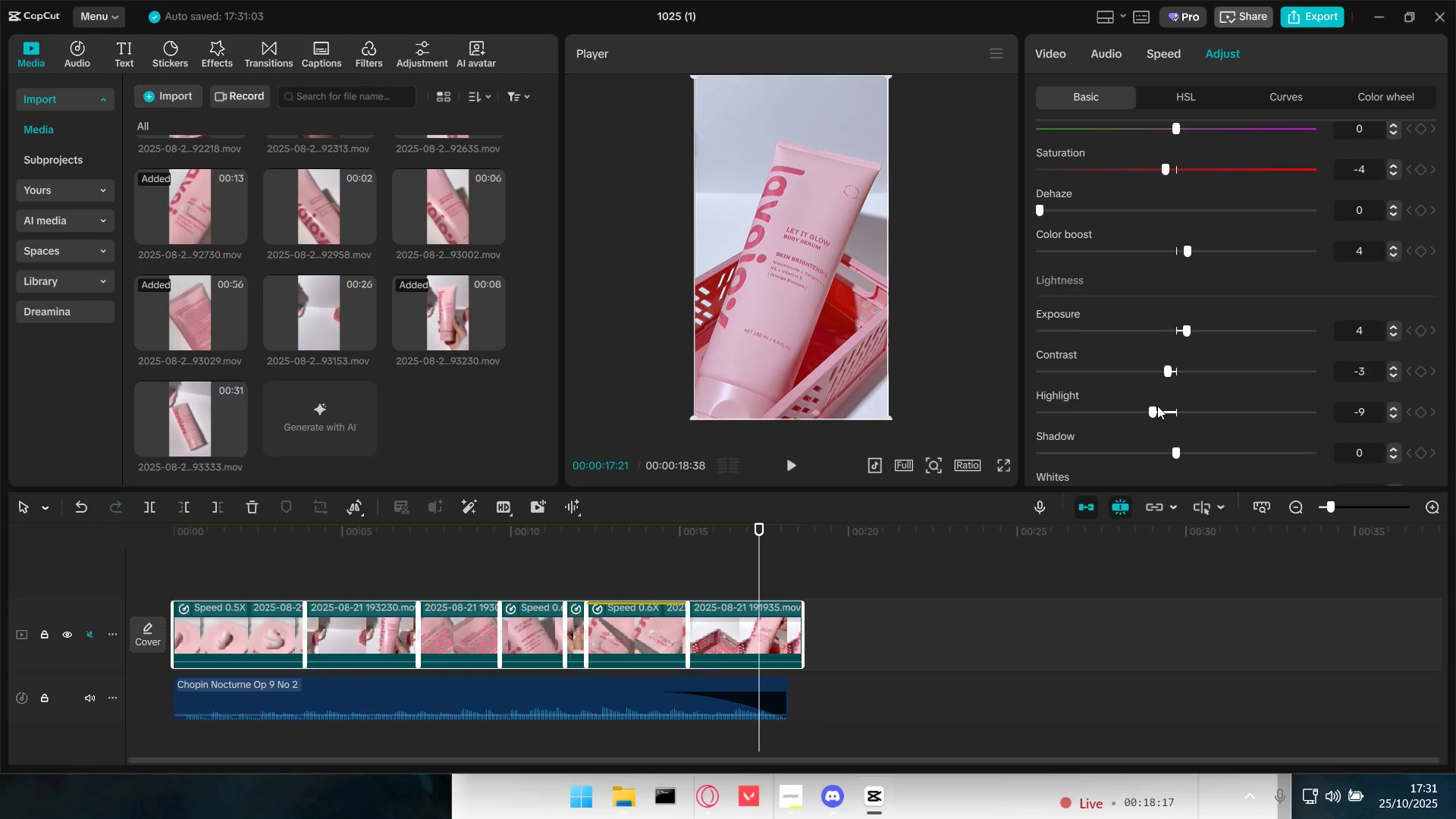 
scroll: coordinate [1157, 406], scroll_direction: down, amount: 1.0
 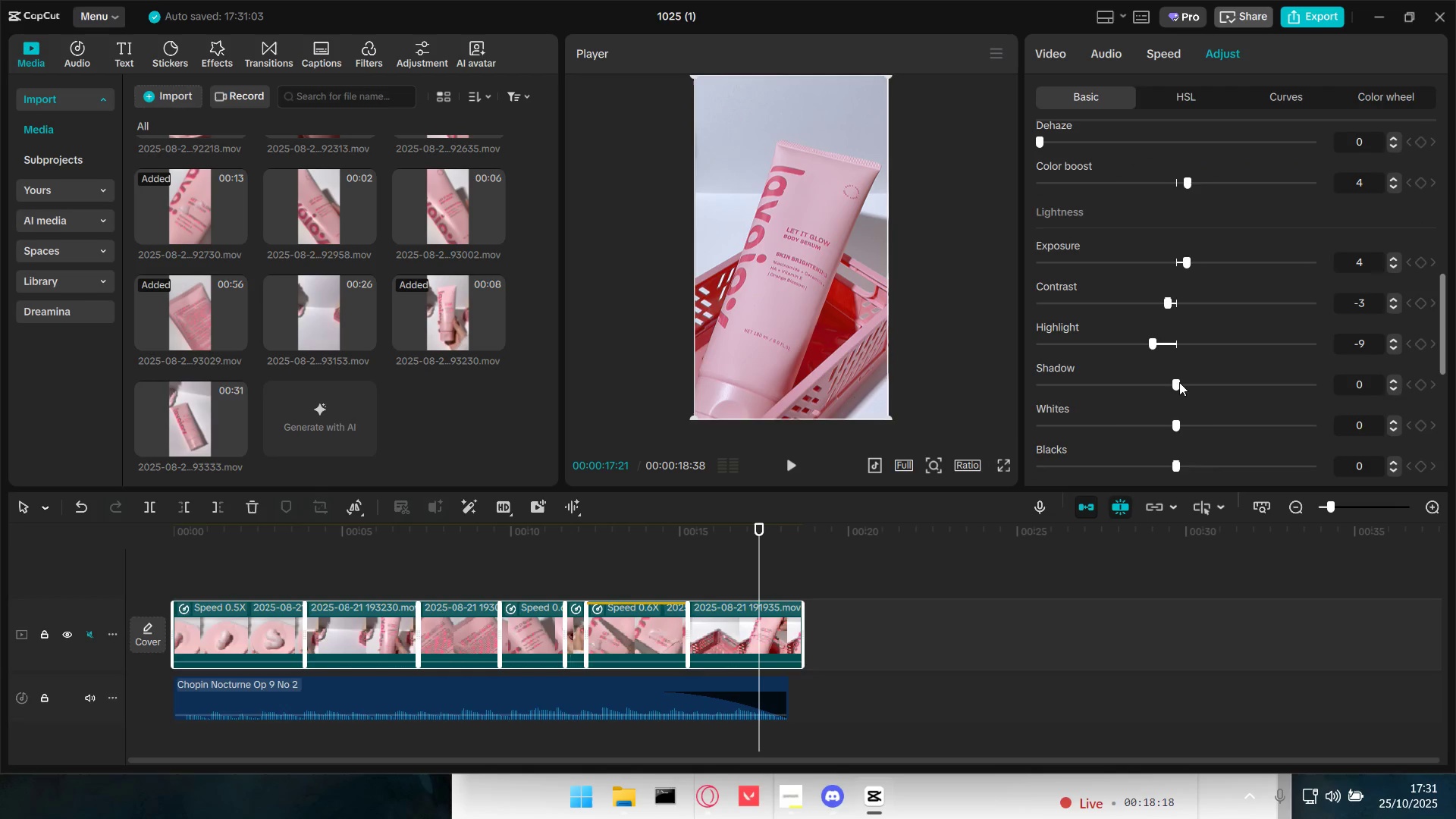 
left_click_drag(start_coordinate=[1179, 384], to_coordinate=[1150, 384])
 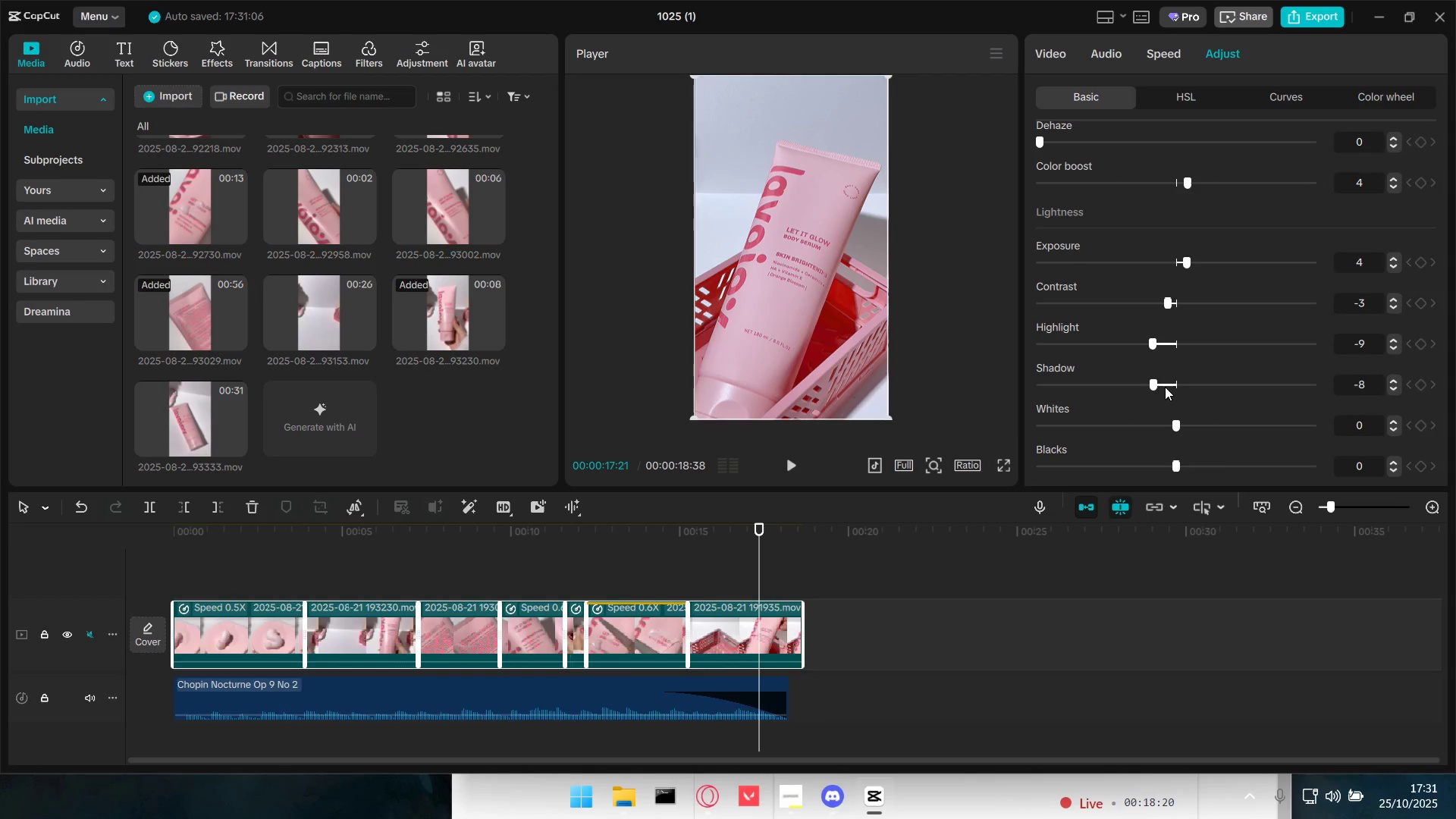 
scroll: coordinate [1166, 387], scroll_direction: down, amount: 2.0
 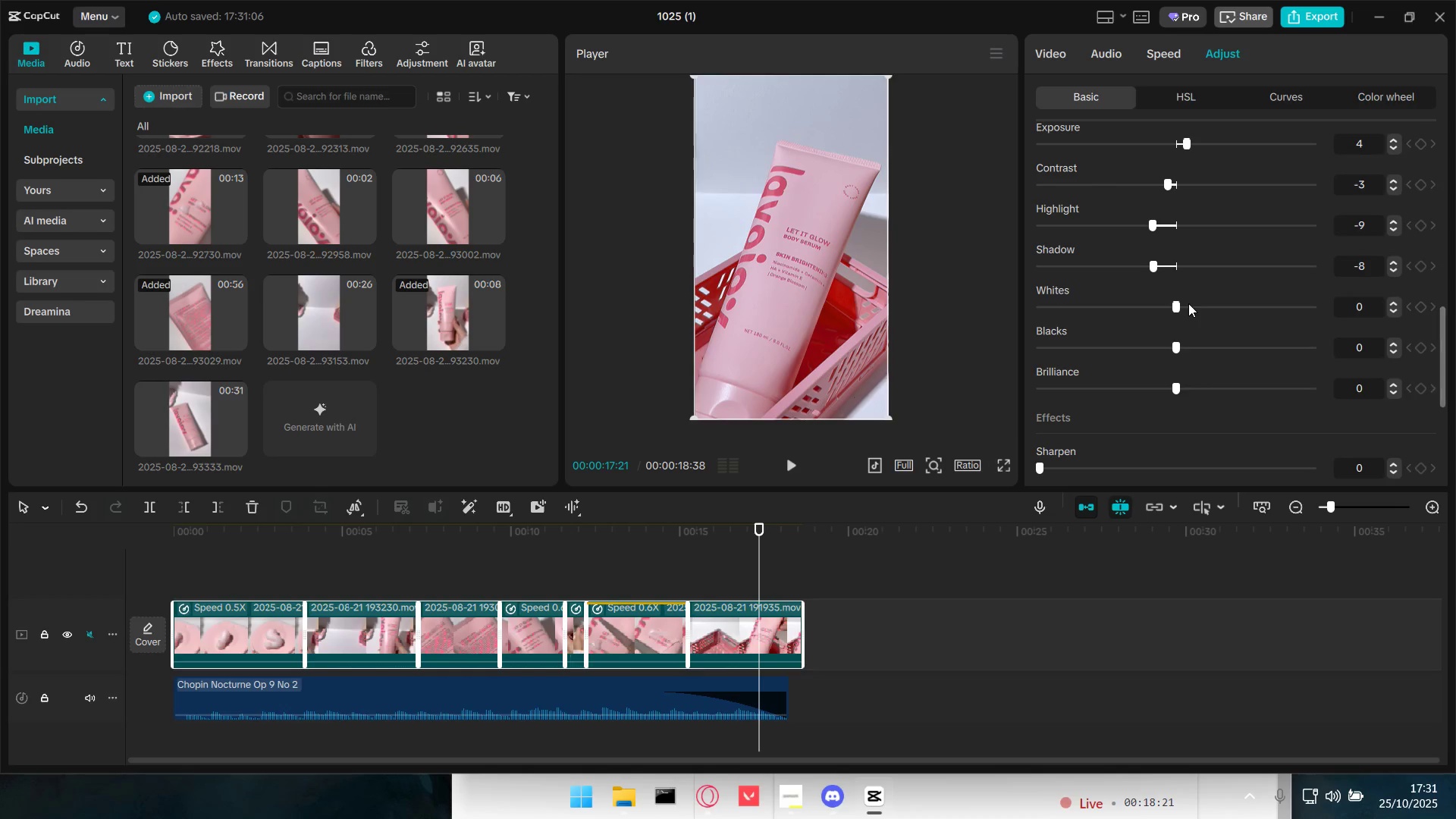 
left_click_drag(start_coordinate=[1178, 303], to_coordinate=[1191, 305])
 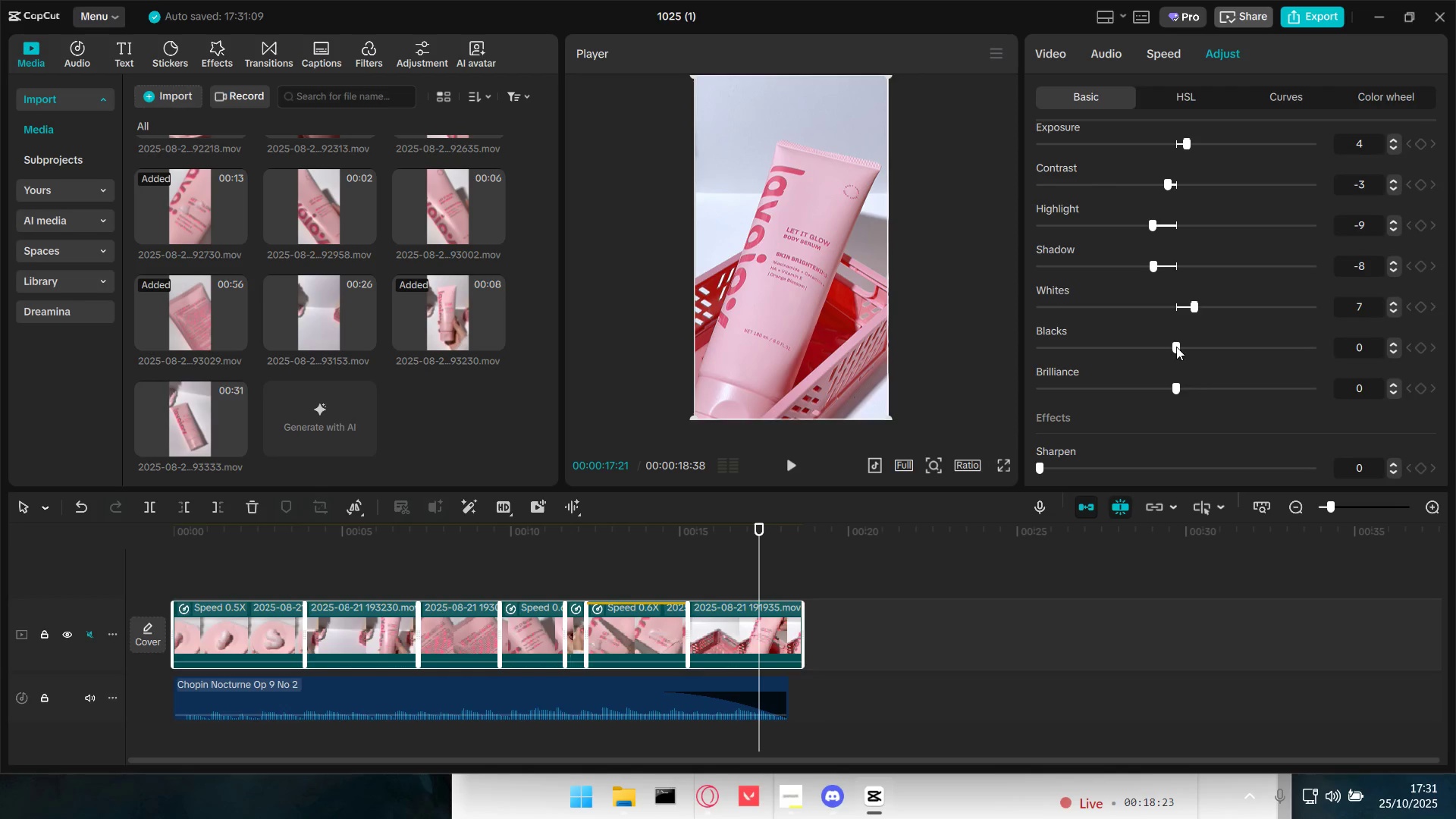 
left_click_drag(start_coordinate=[1176, 347], to_coordinate=[1163, 347])
 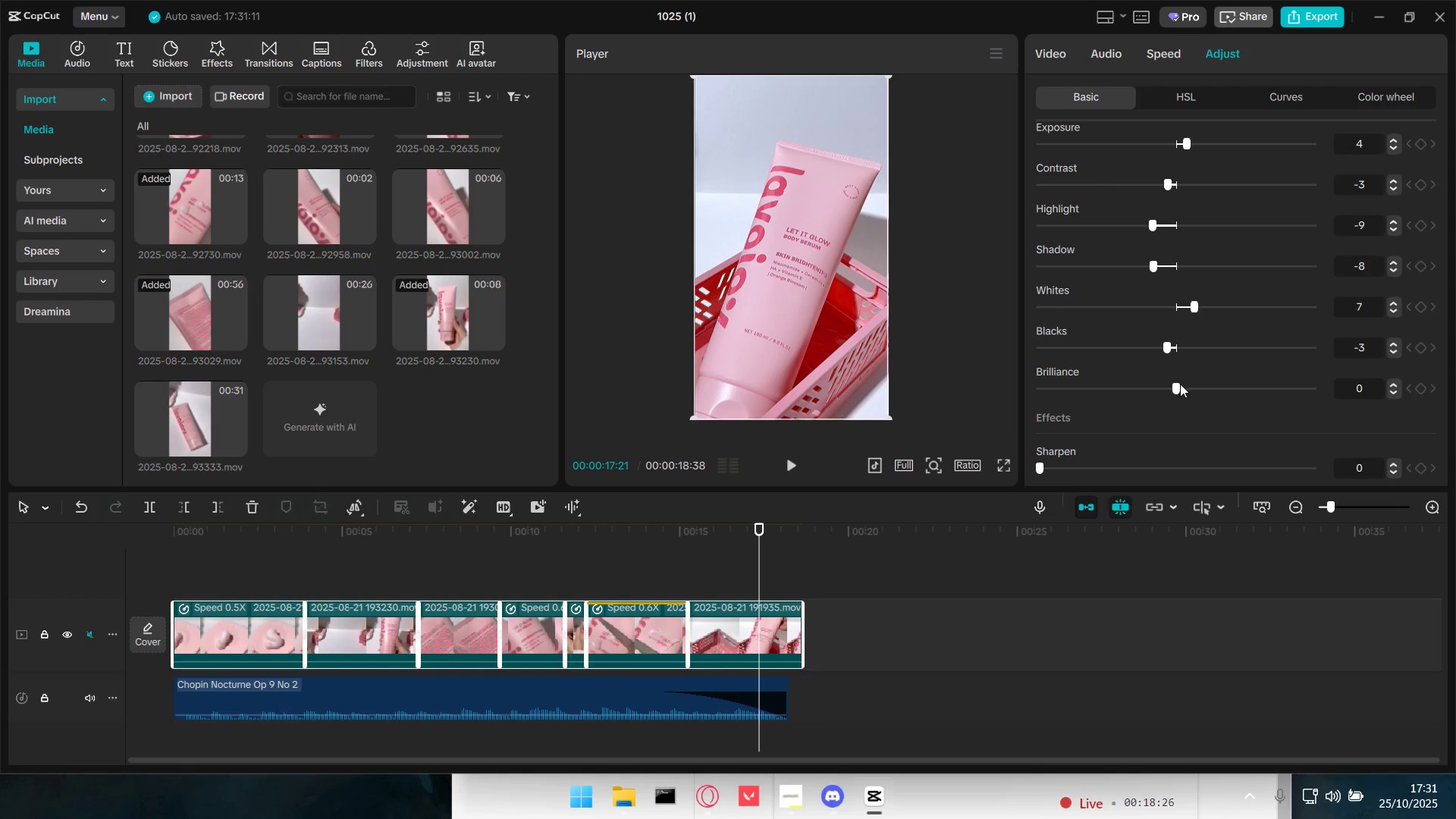 
left_click_drag(start_coordinate=[1178, 384], to_coordinate=[1173, 388])
 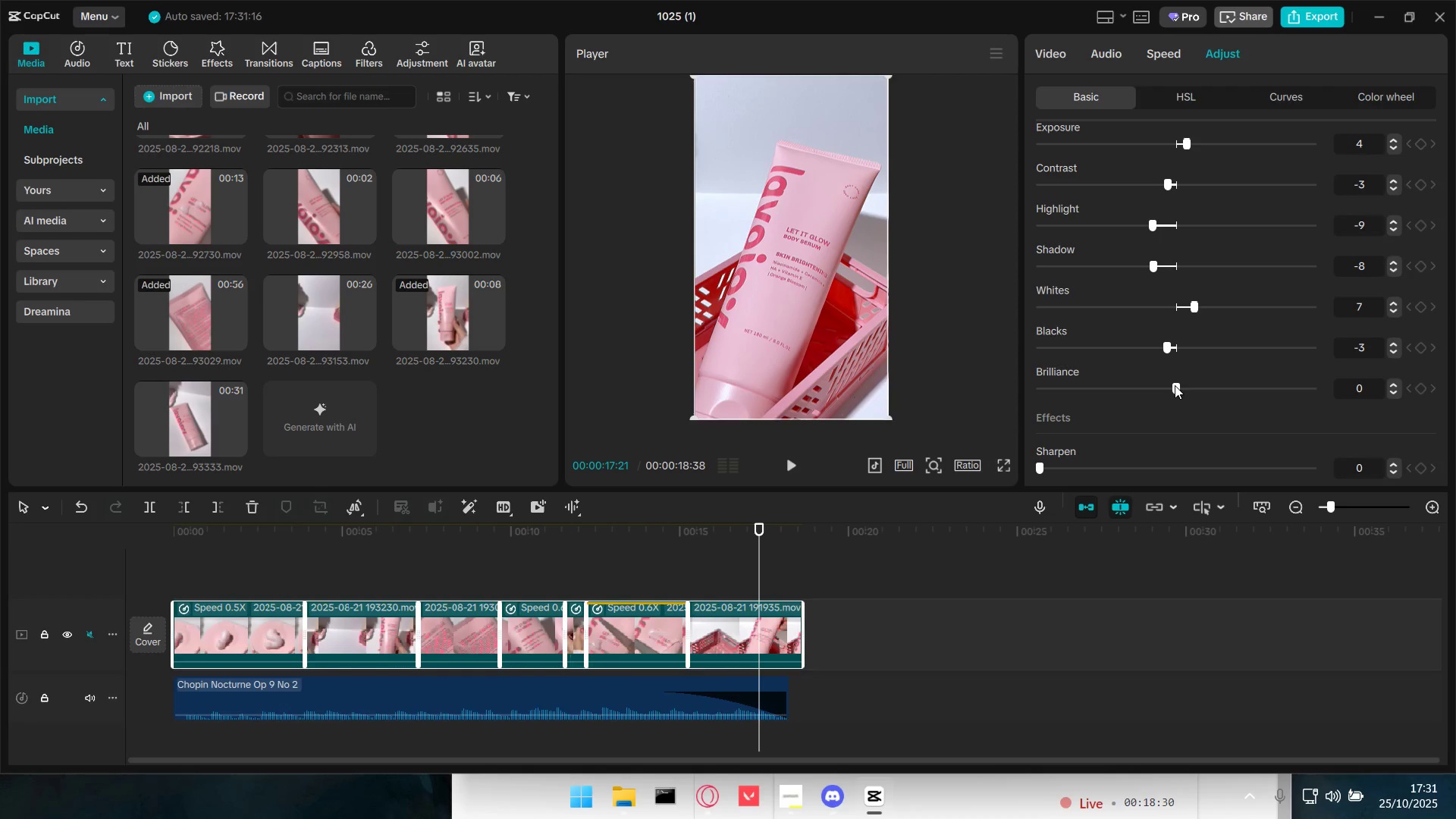 
scroll: coordinate [1175, 385], scroll_direction: down, amount: 1.0
 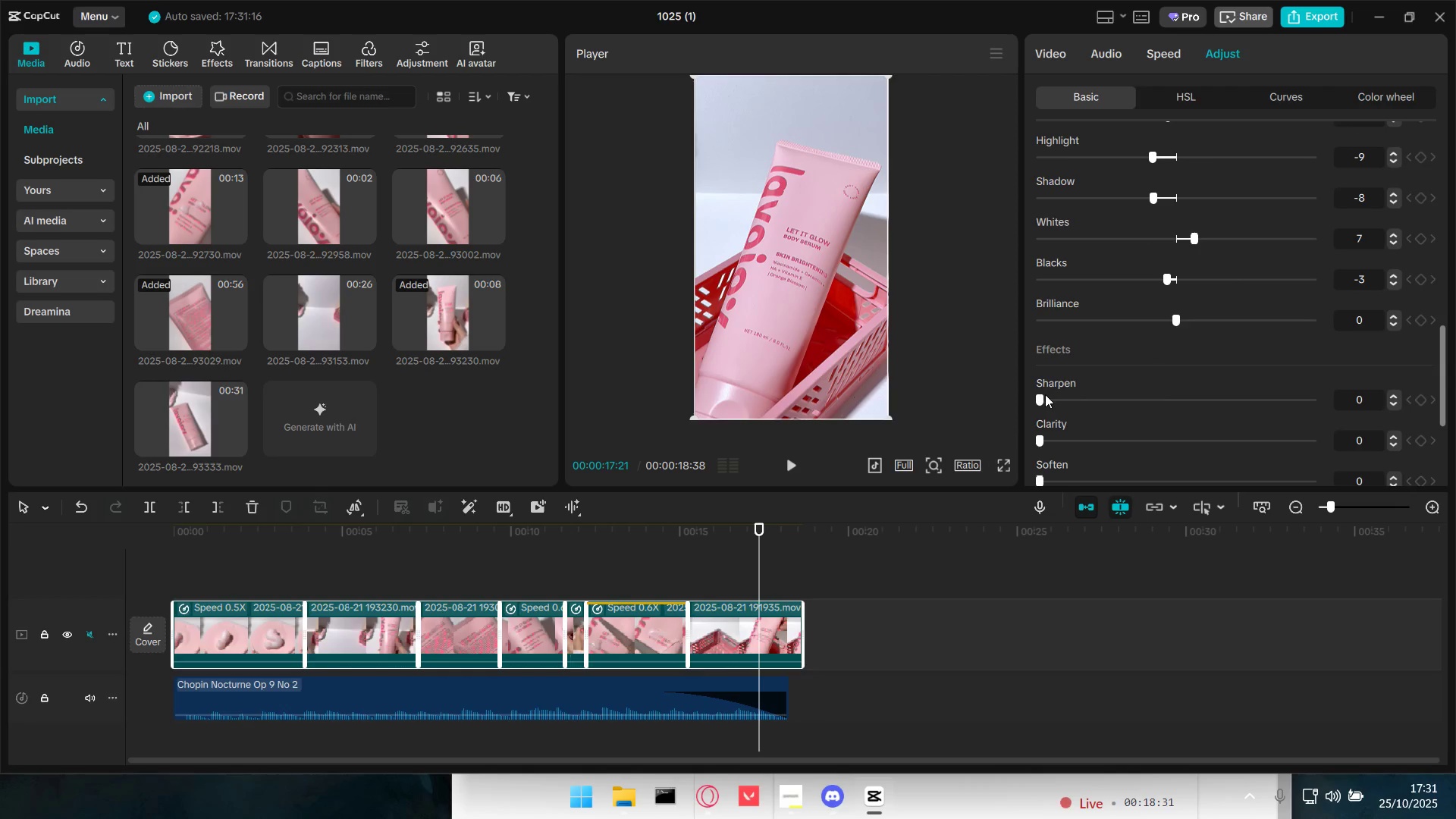 
left_click_drag(start_coordinate=[1040, 397], to_coordinate=[1080, 398])
 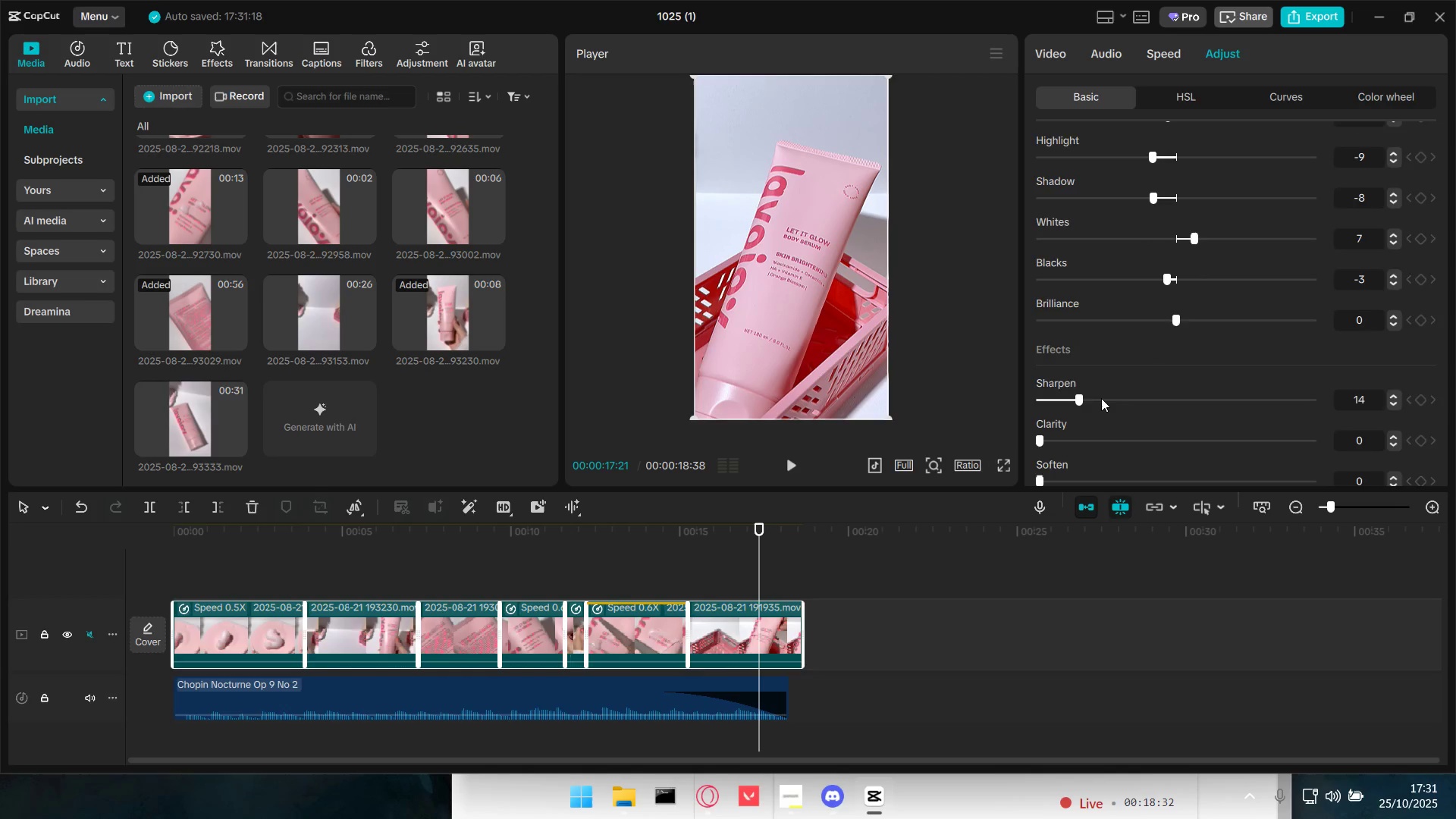 
scroll: coordinate [1101, 398], scroll_direction: down, amount: 3.0
 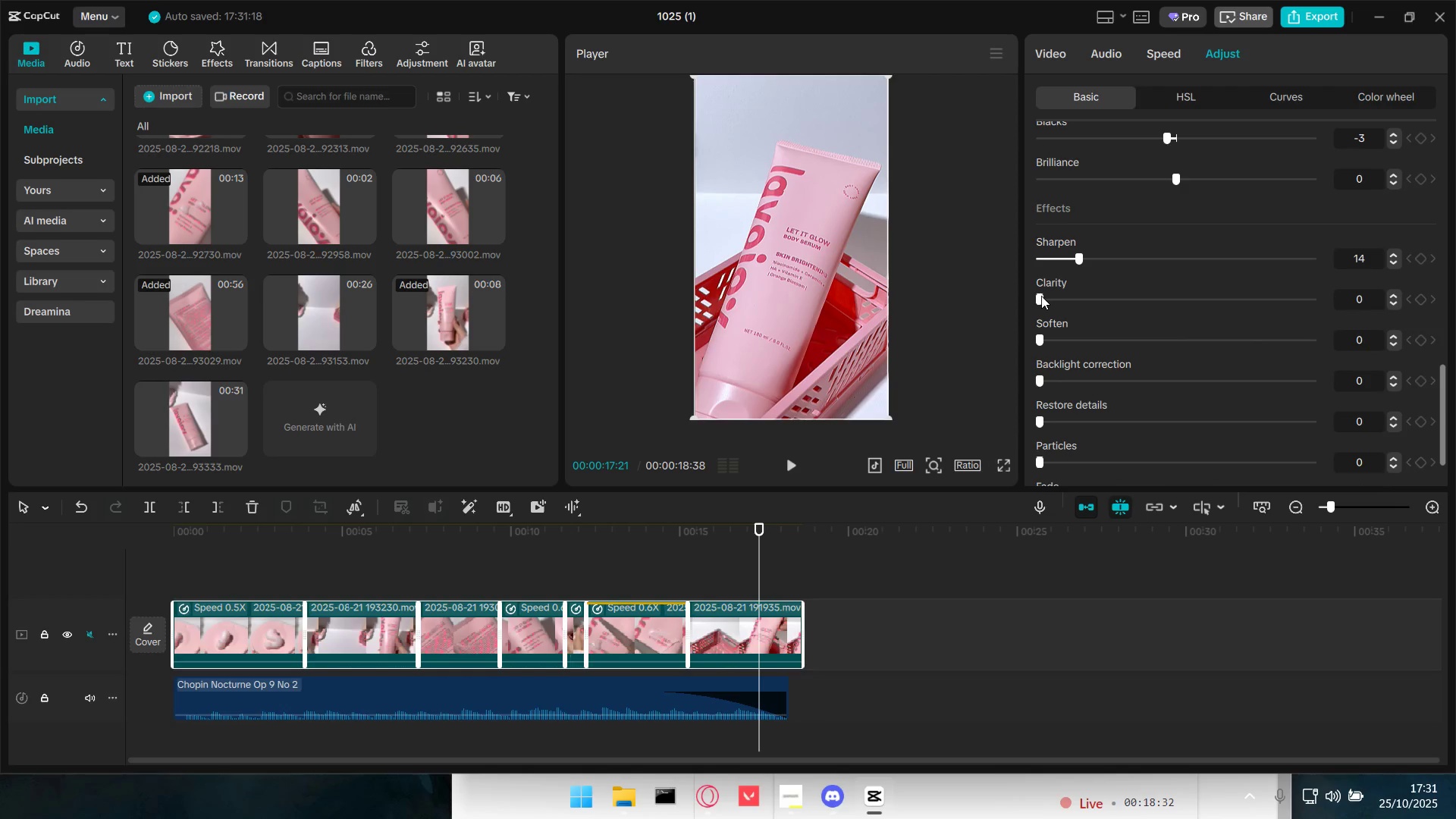 
left_click_drag(start_coordinate=[1041, 296], to_coordinate=[1051, 296])
 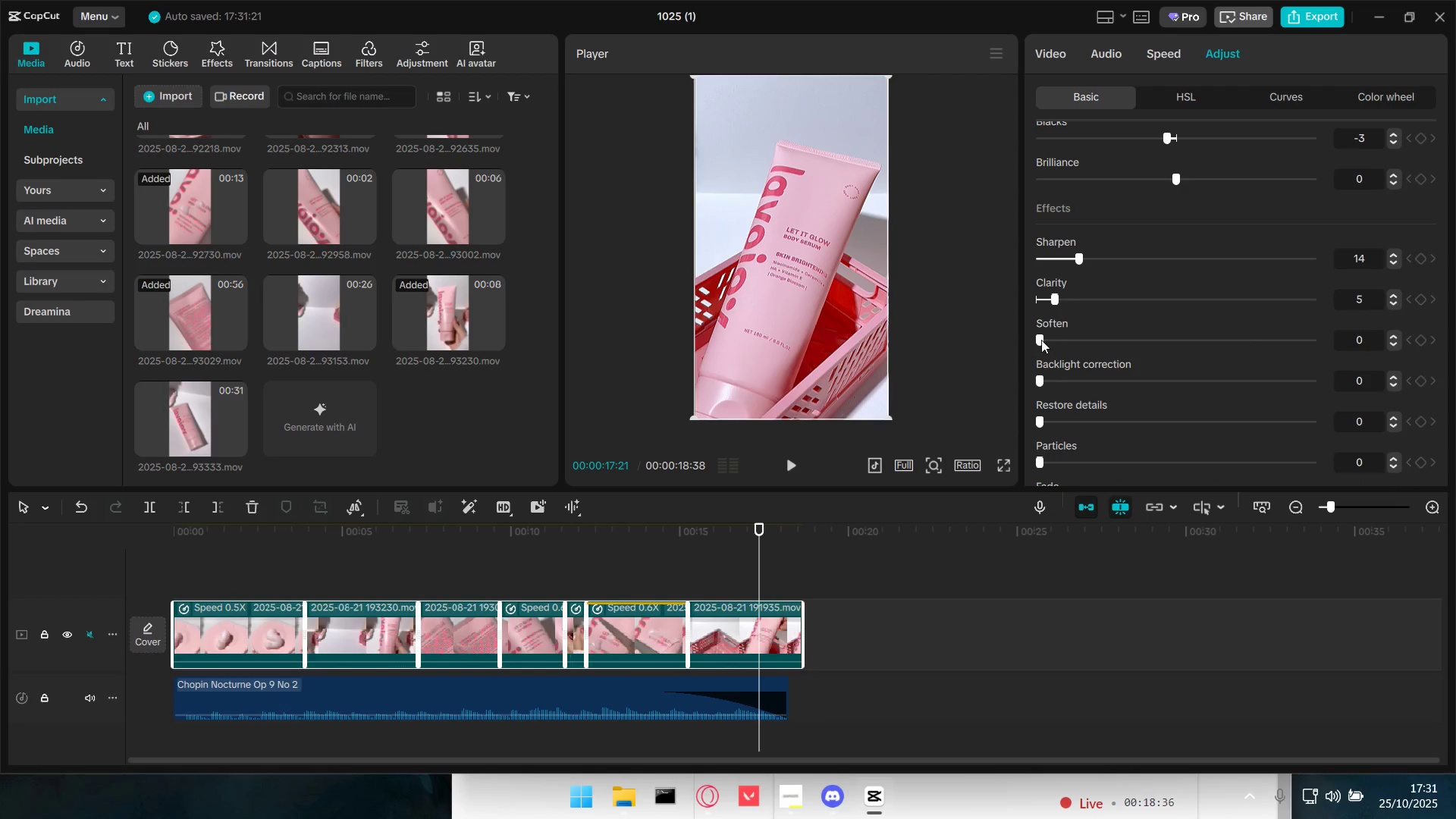 
left_click_drag(start_coordinate=[1040, 340], to_coordinate=[1051, 340])
 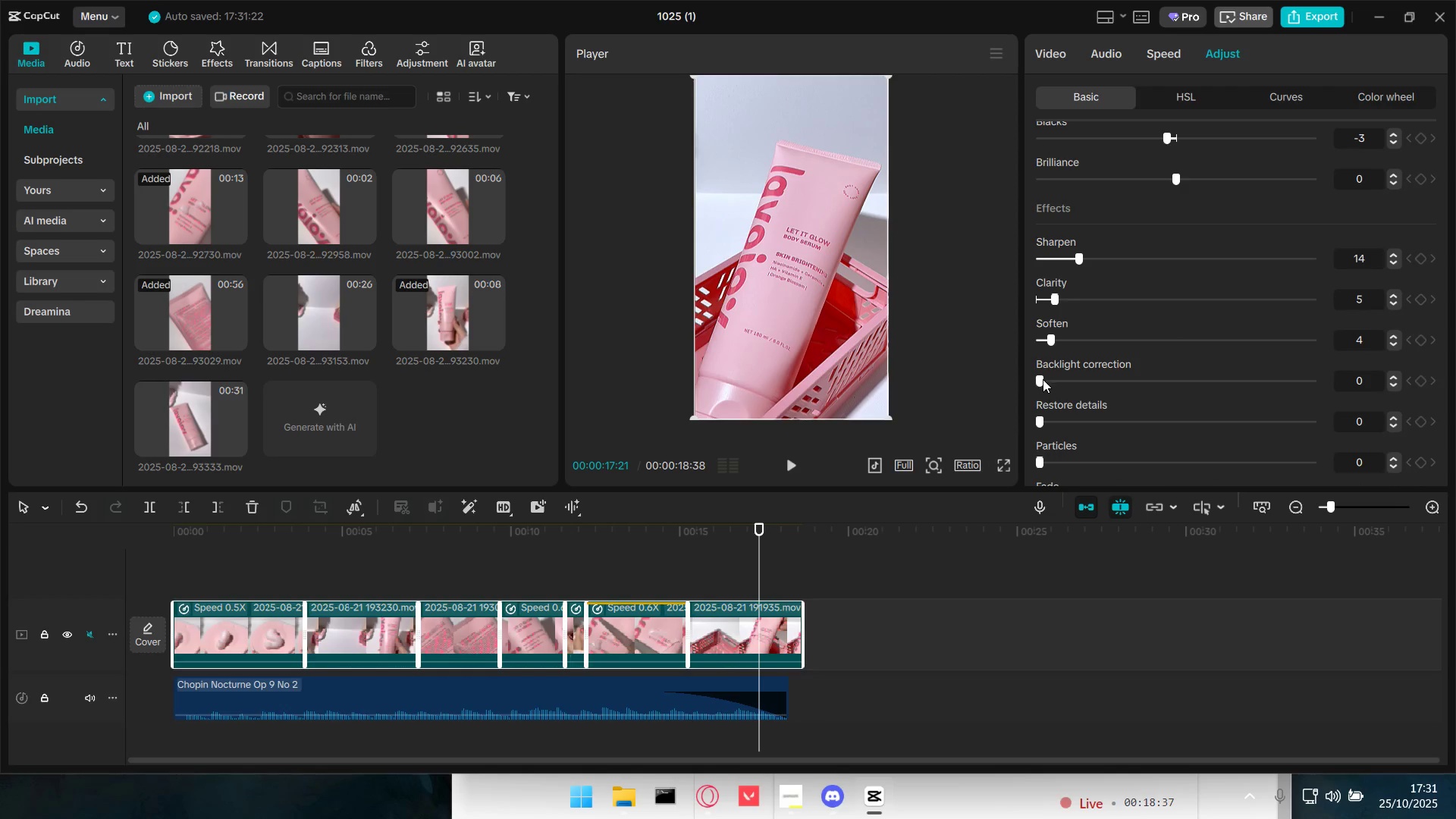 
left_click_drag(start_coordinate=[1043, 379], to_coordinate=[1110, 381])
 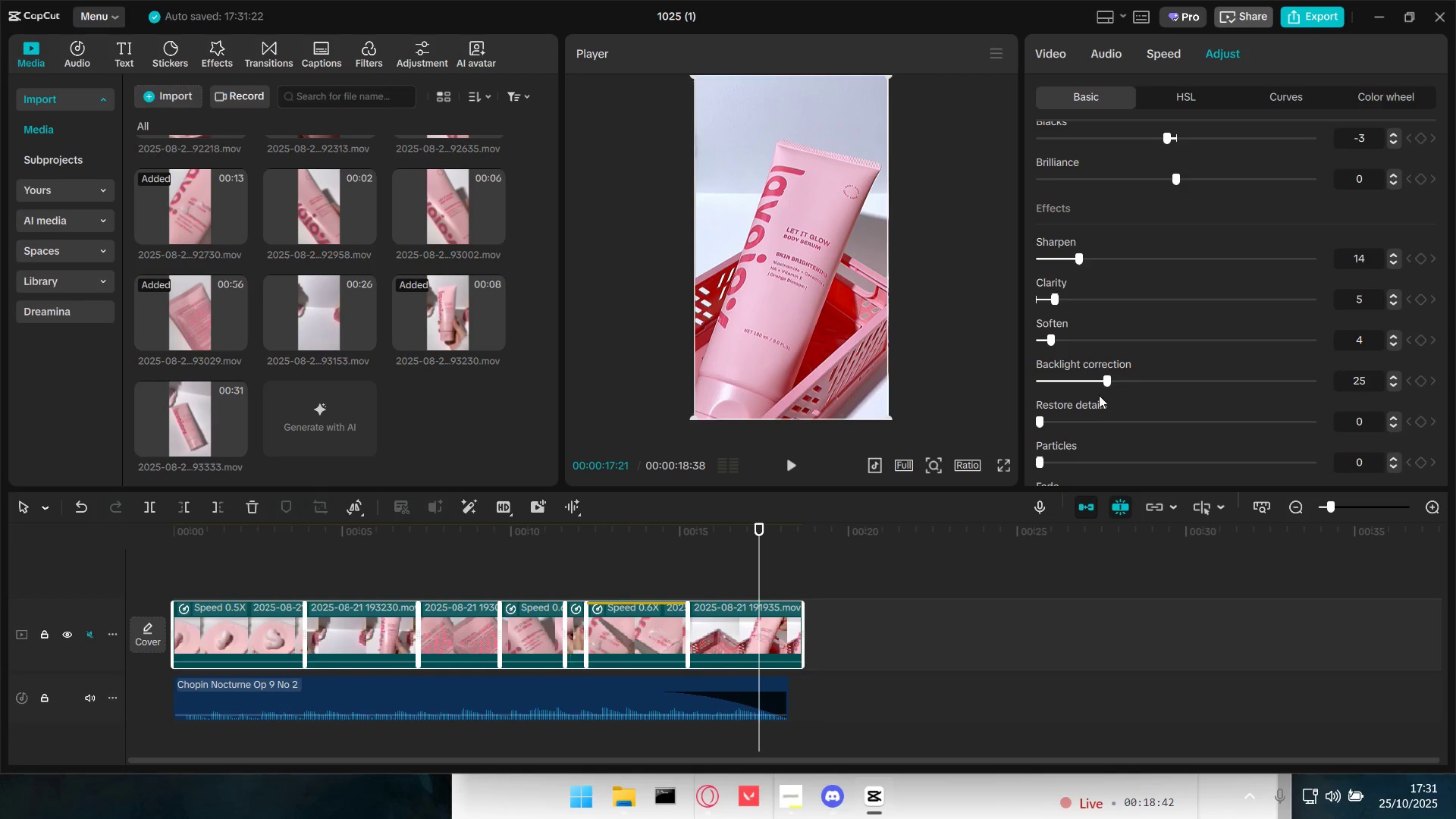 
scroll: coordinate [1094, 398], scroll_direction: down, amount: 1.0
 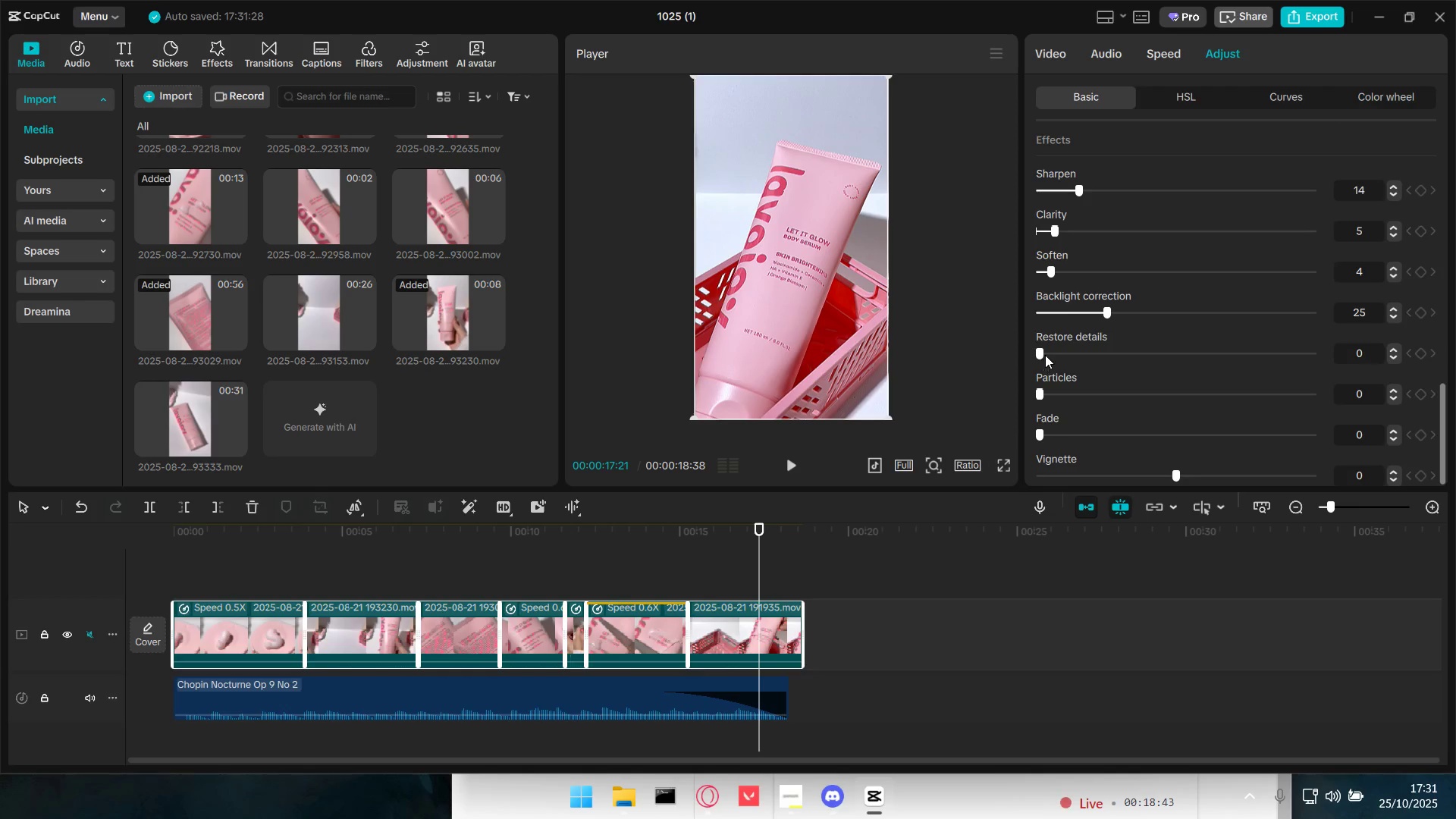 
left_click_drag(start_coordinate=[1045, 354], to_coordinate=[1100, 353])
 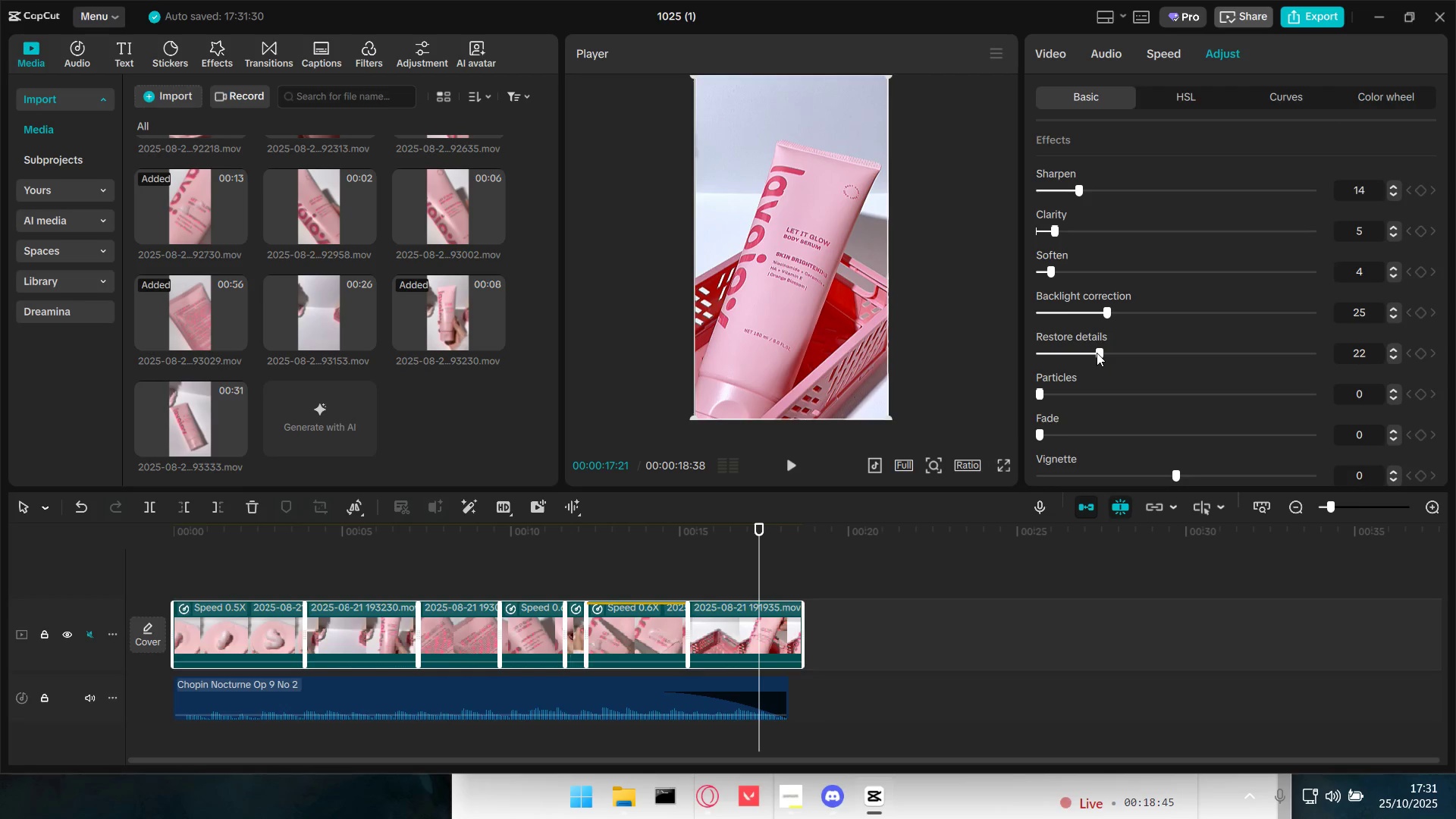 
left_click_drag(start_coordinate=[1097, 353], to_coordinate=[1067, 354])
 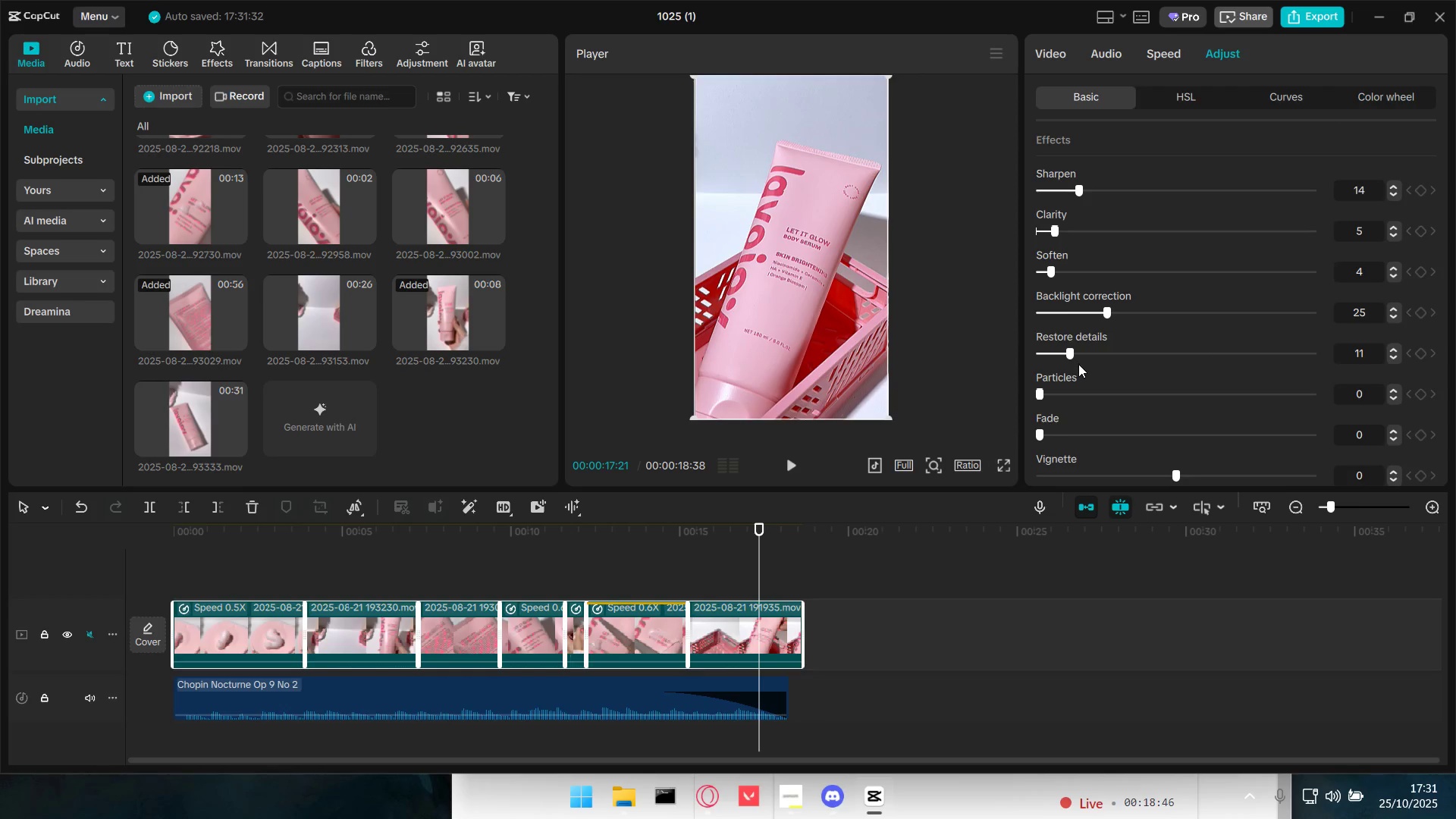 
scroll: coordinate [1078, 364], scroll_direction: down, amount: 1.0
 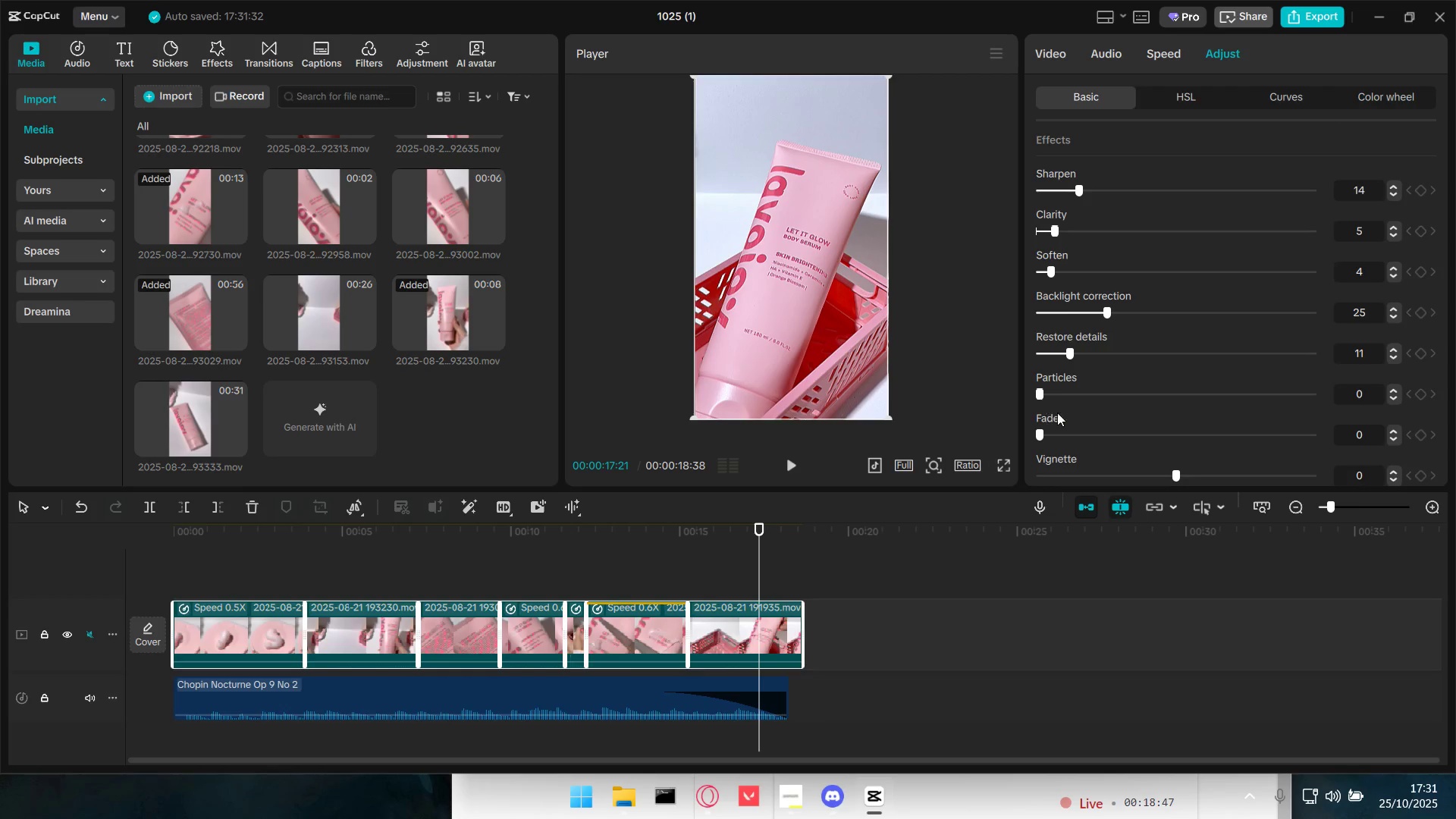 
scroll: coordinate [1221, 364], scroll_direction: up, amount: 13.0
 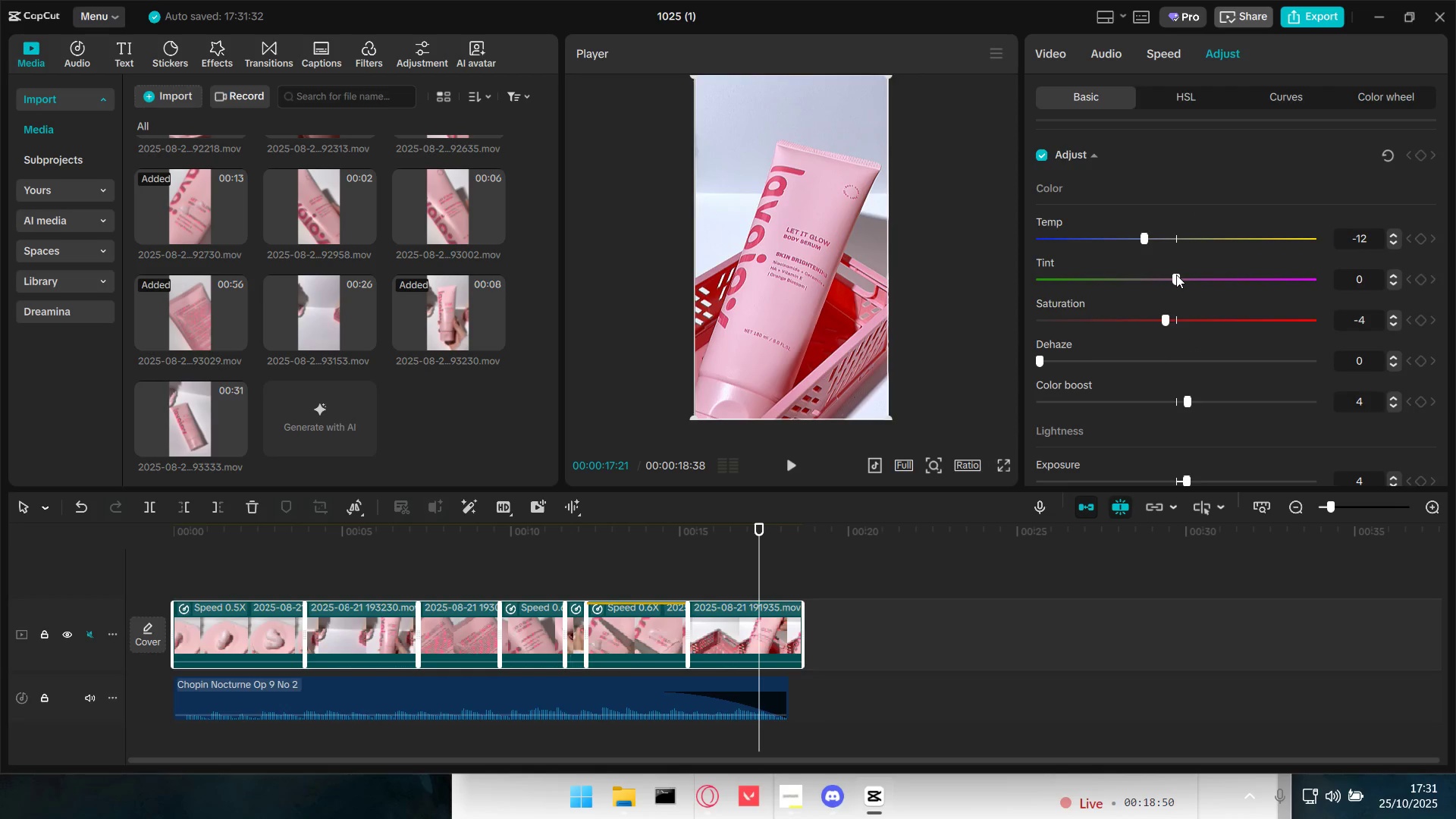 
left_click_drag(start_coordinate=[1176, 275], to_coordinate=[1181, 277])
 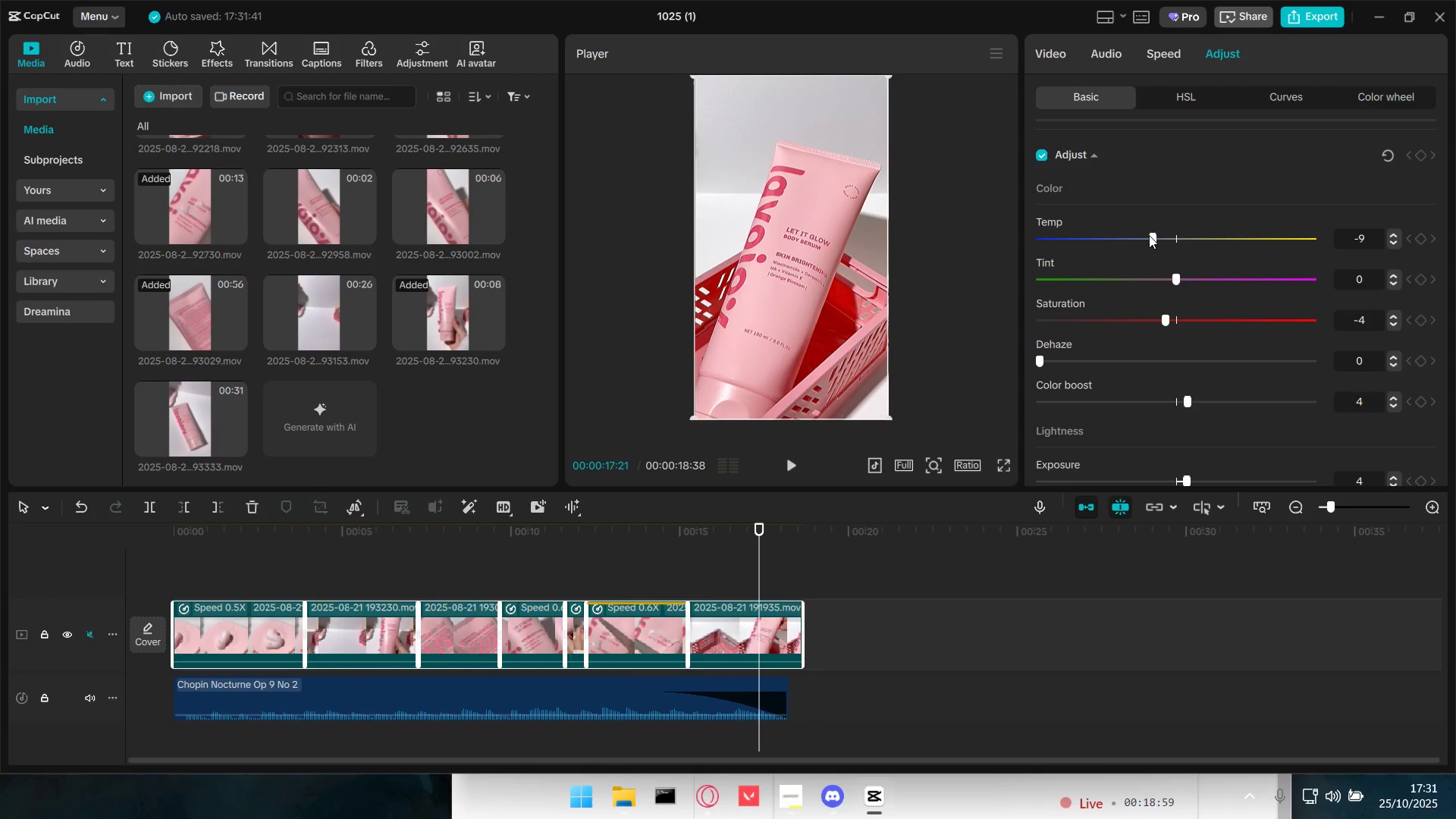 
wait(9.22)
 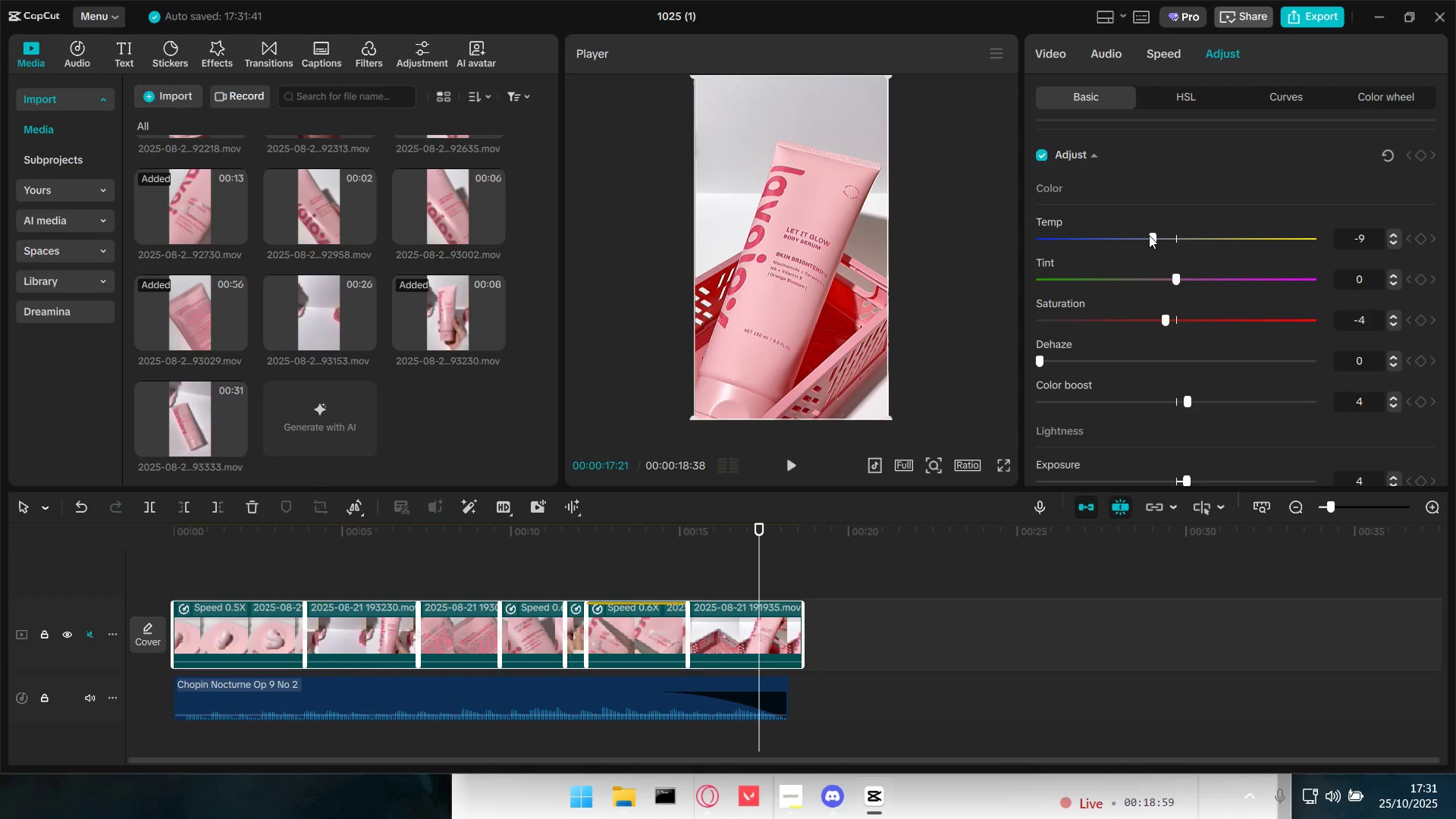 
left_click([234, 566])
 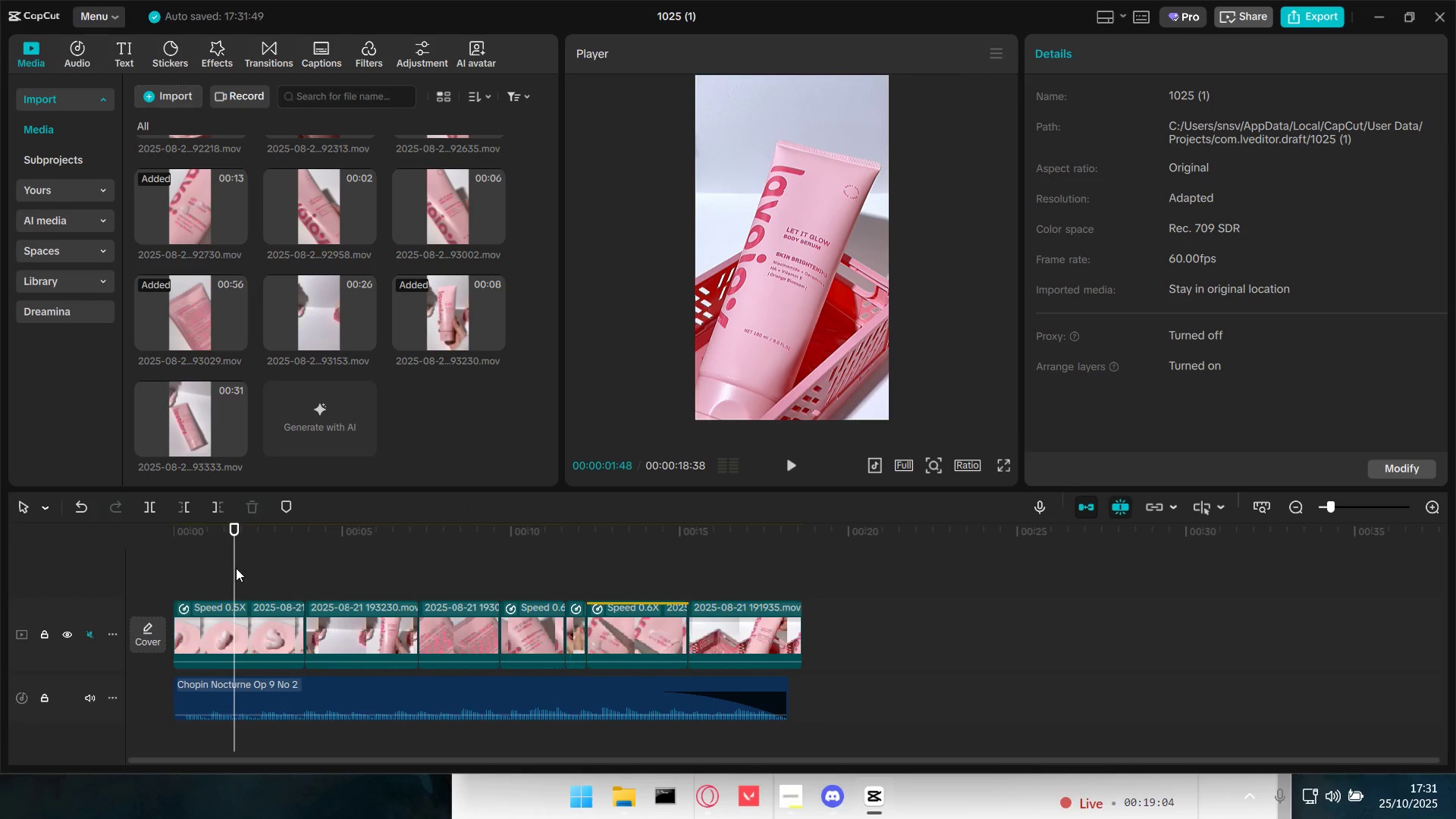 
left_click_drag(start_coordinate=[236, 568], to_coordinate=[103, 563])
 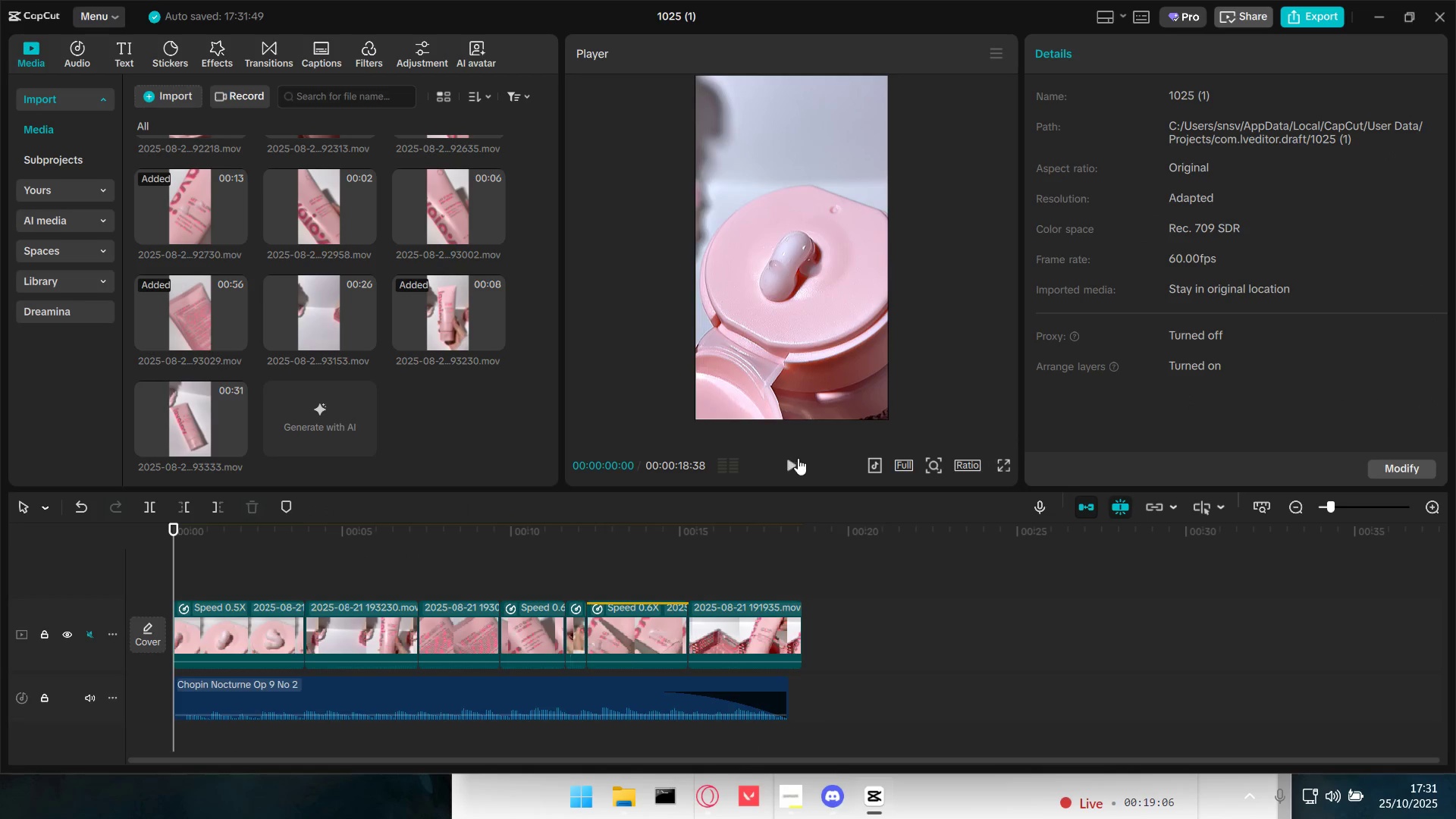 
double_click([794, 460])
 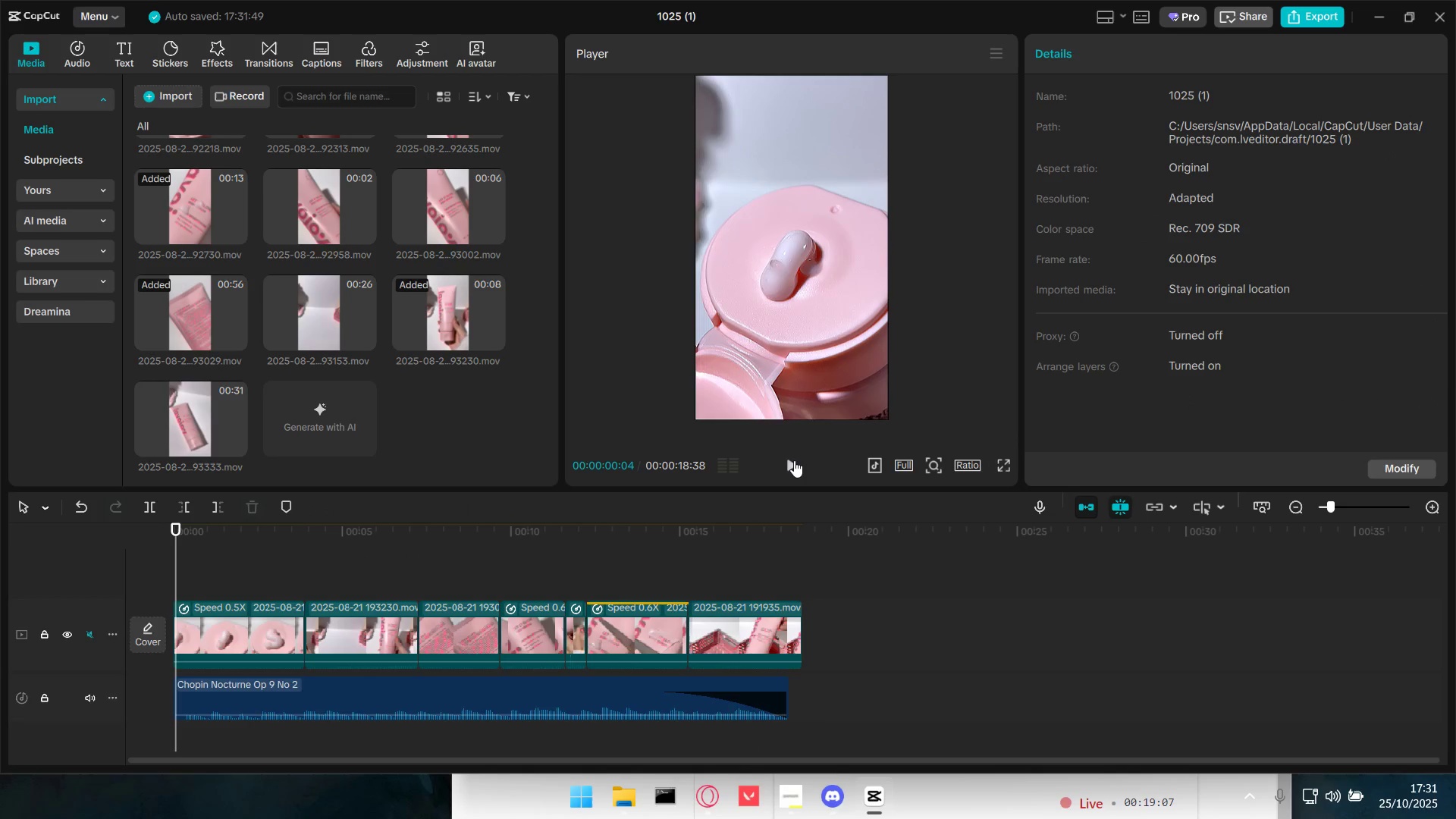 
triple_click([794, 460])
 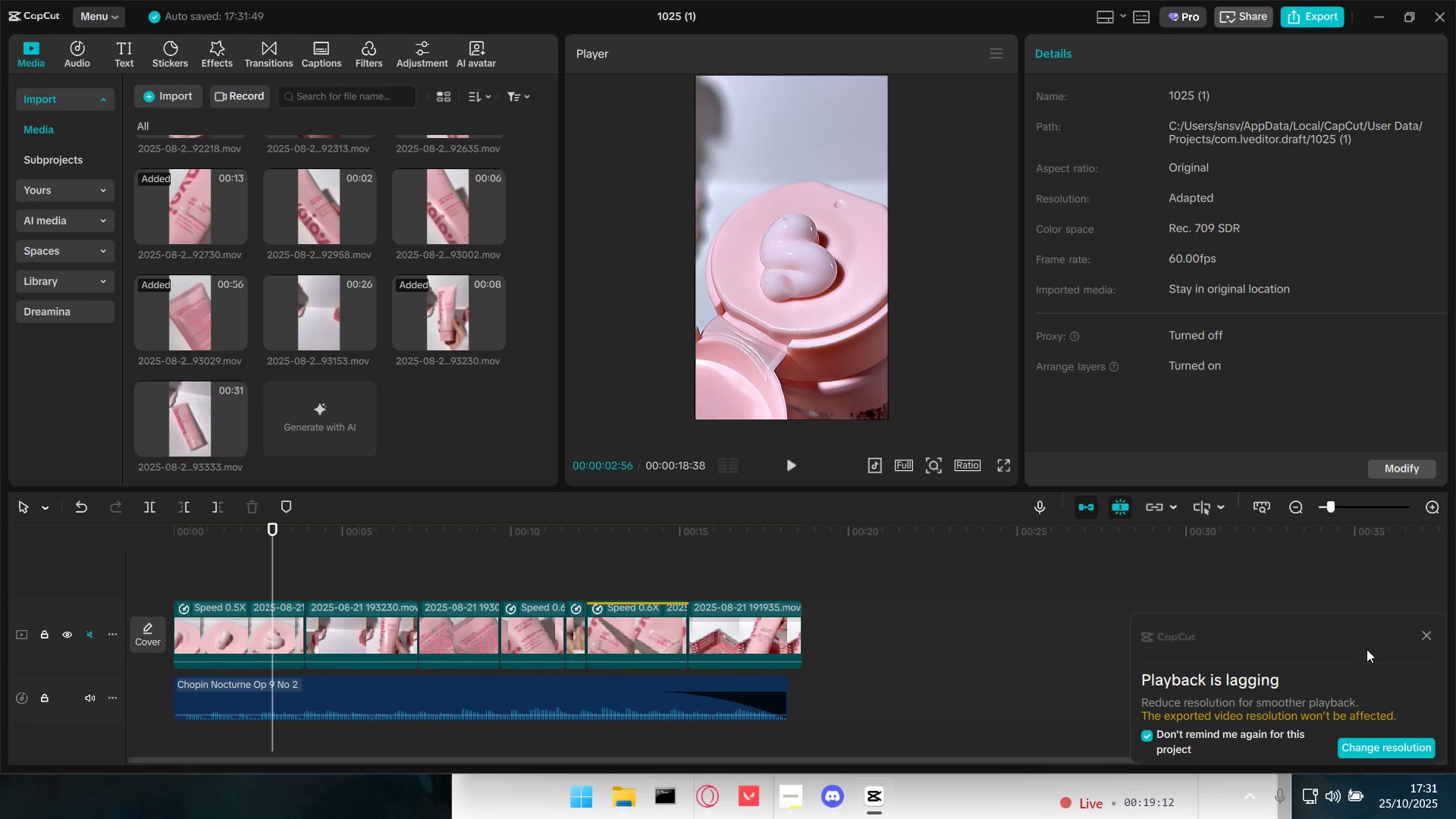 
wait(6.76)
 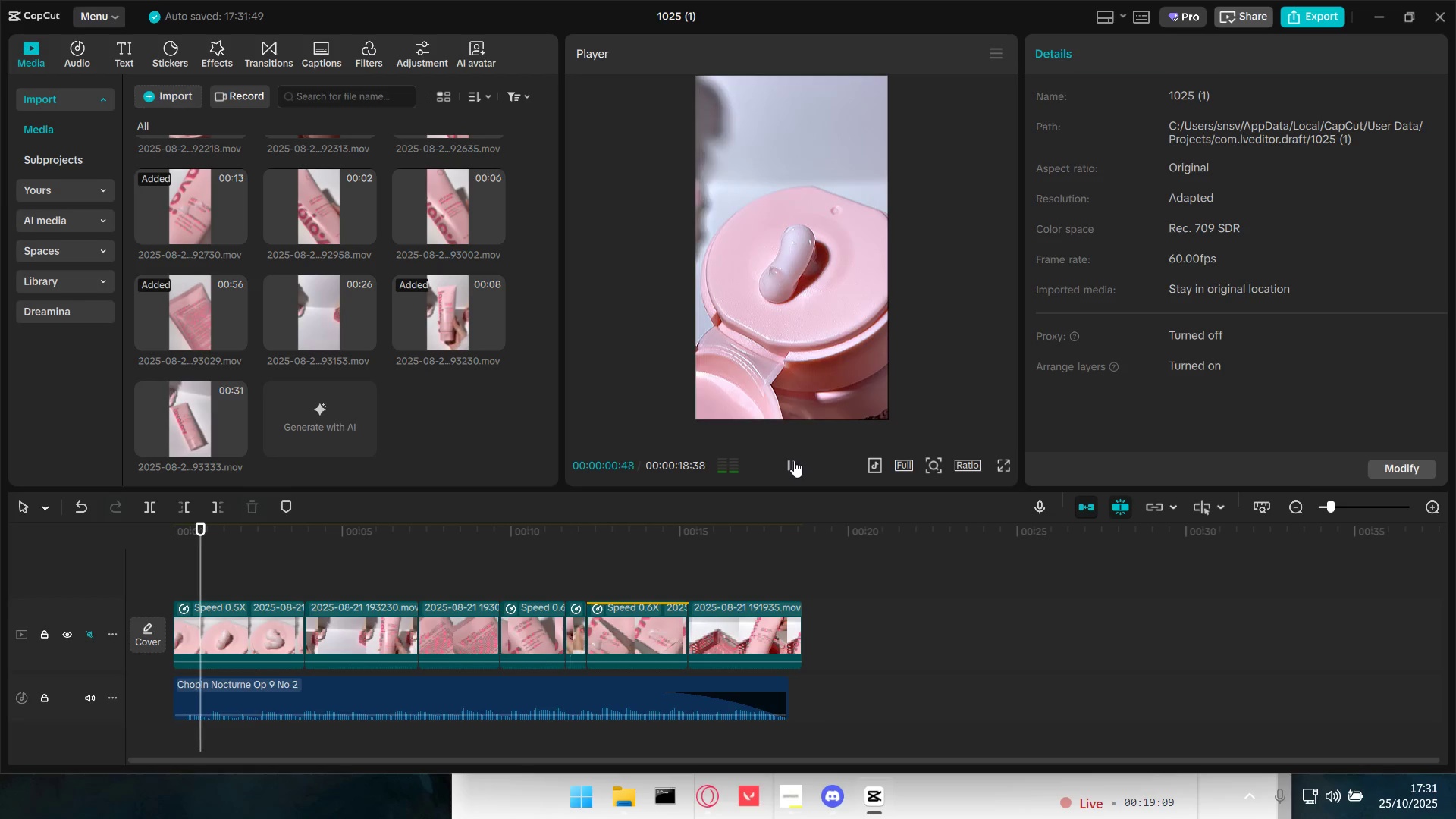 
left_click([1426, 632])
 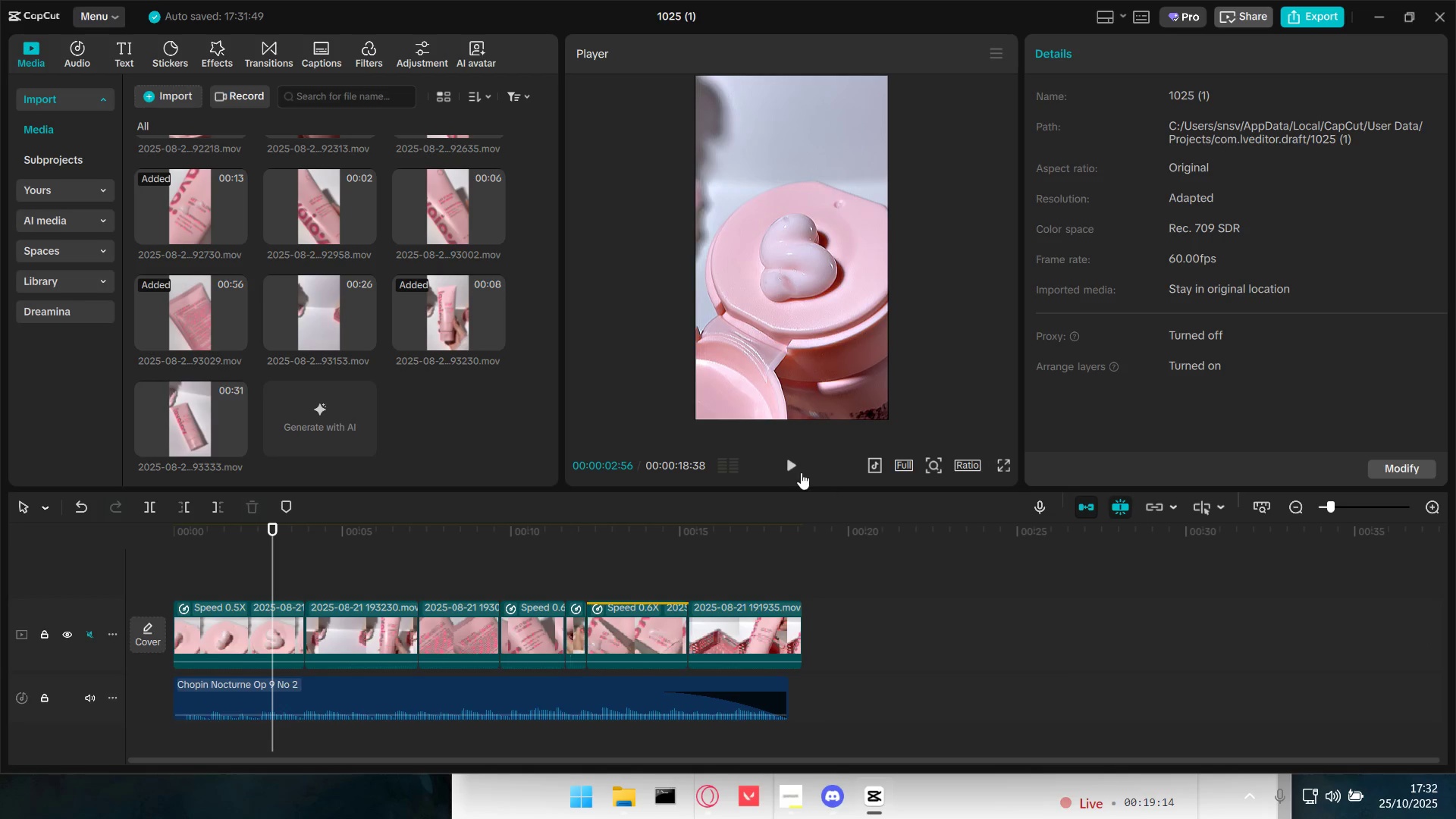 
left_click([798, 466])
 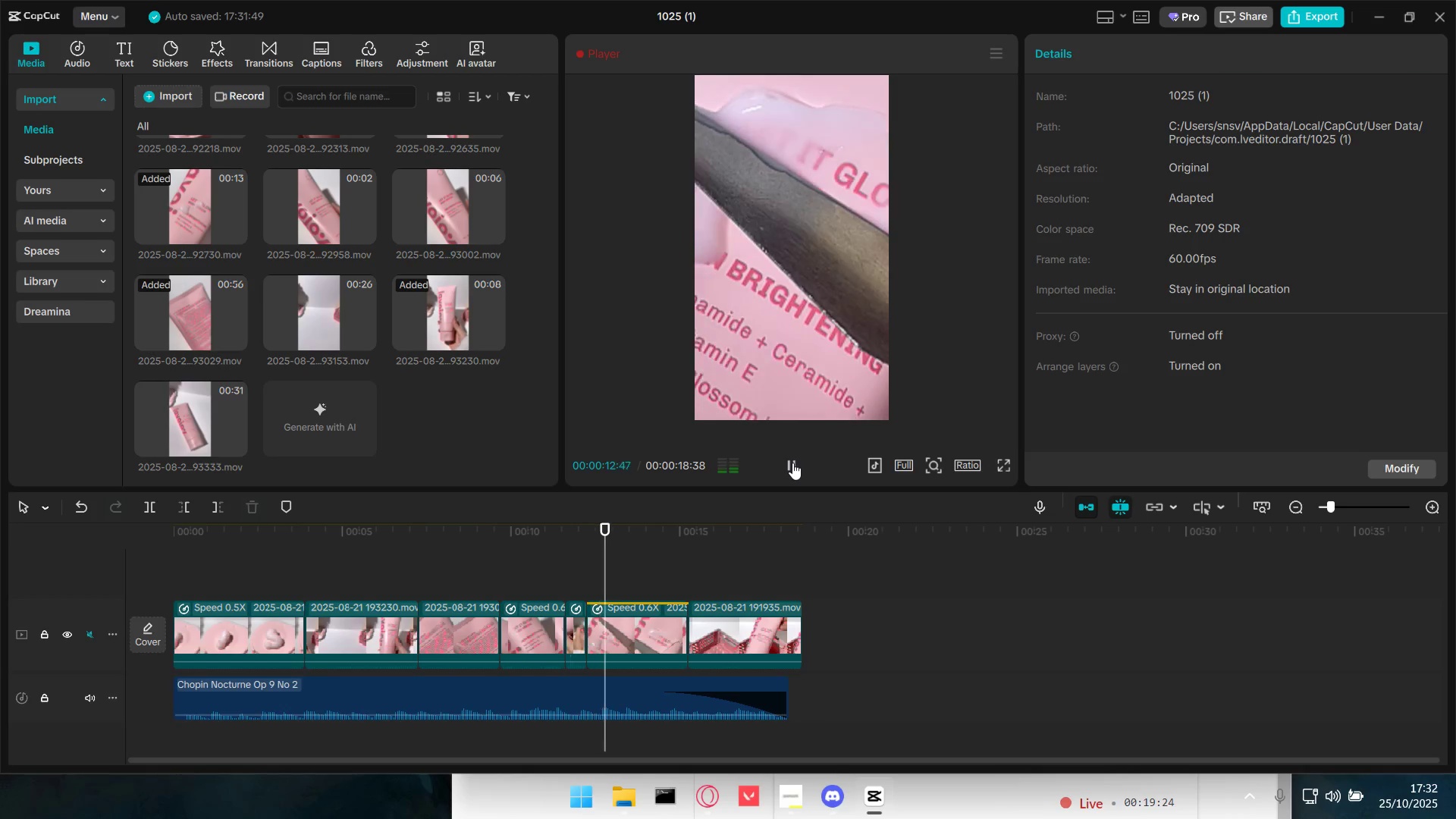 
wait(14.34)
 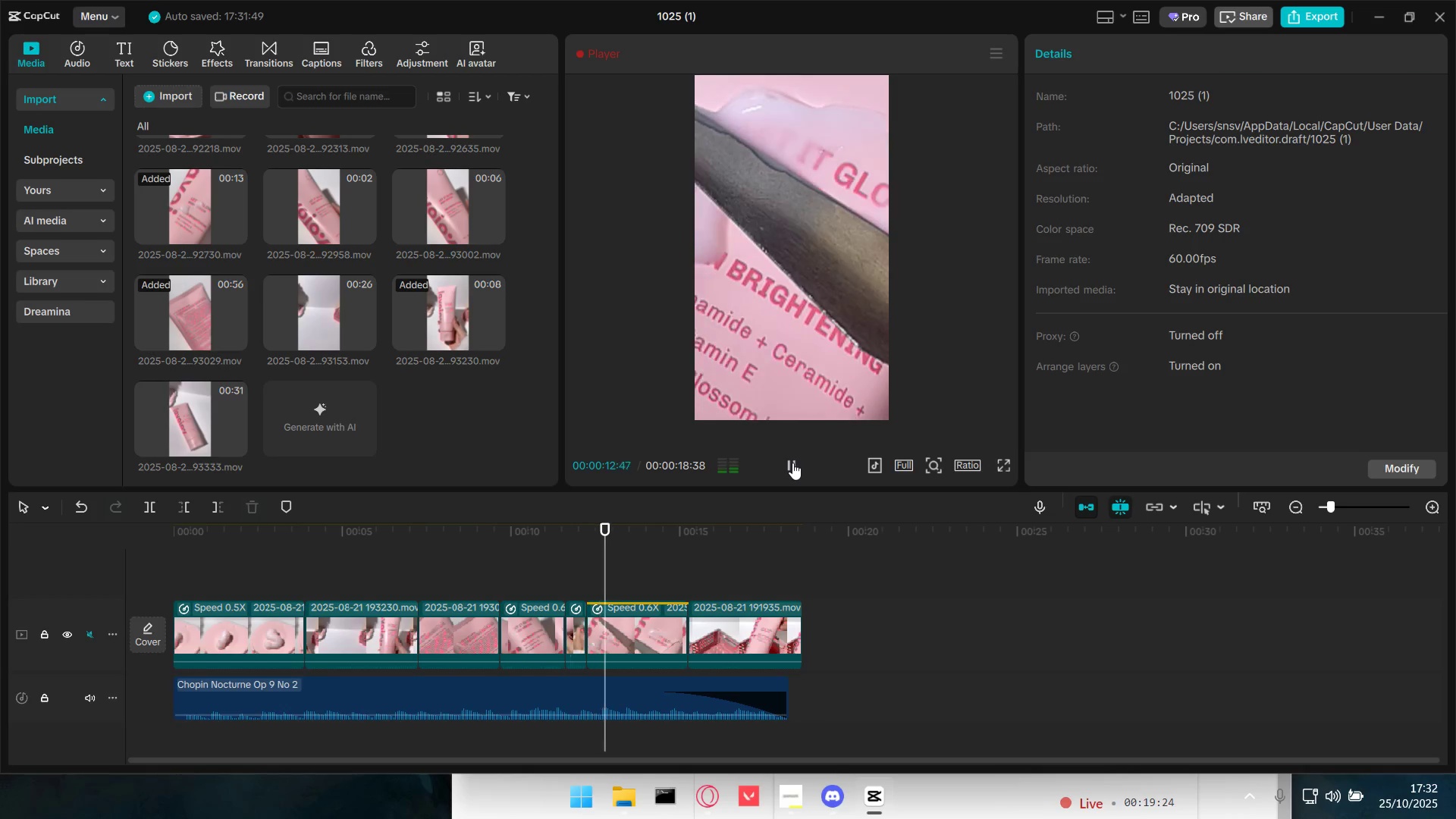 
left_click([792, 463])
 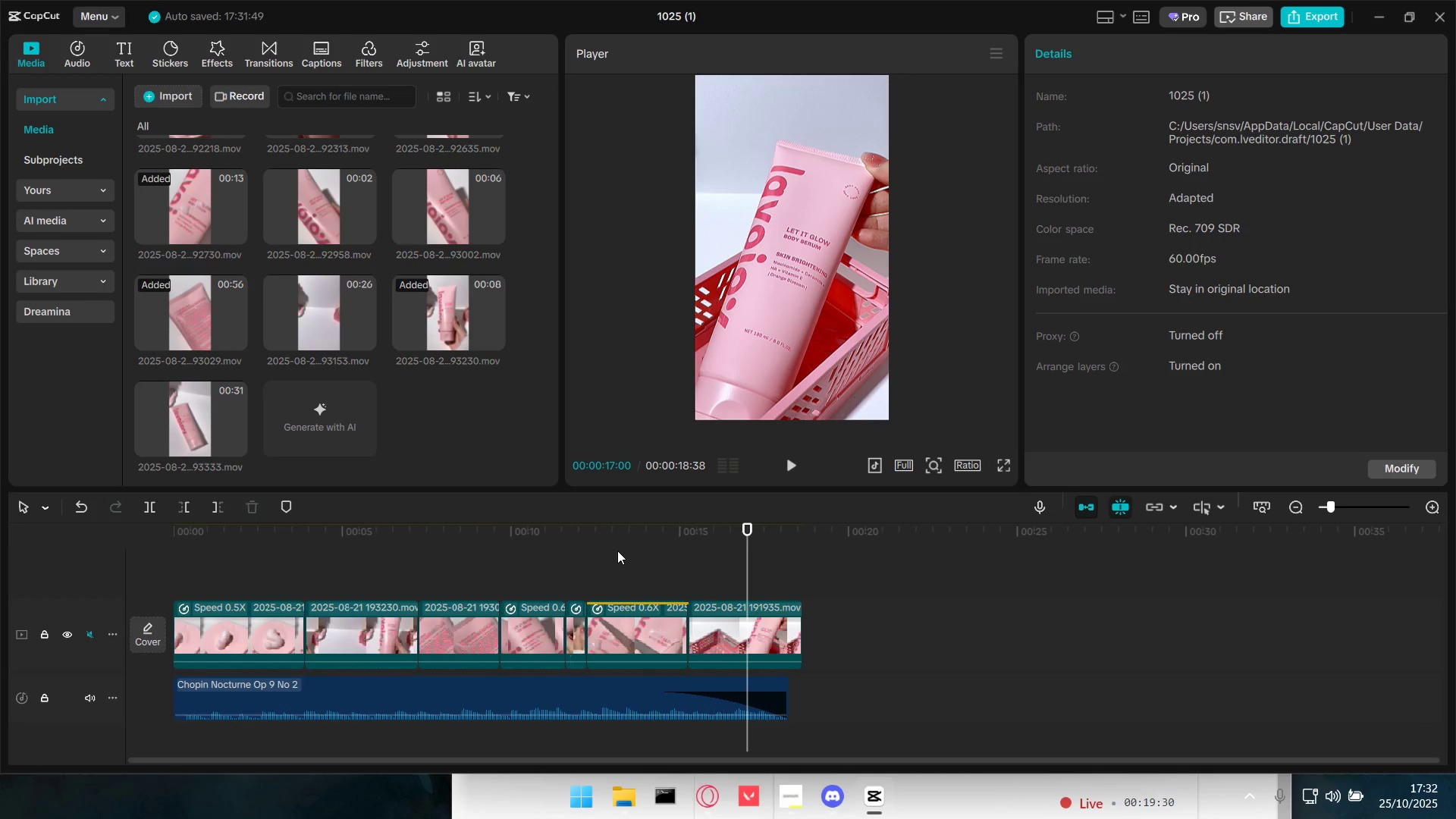 
left_click([557, 548])
 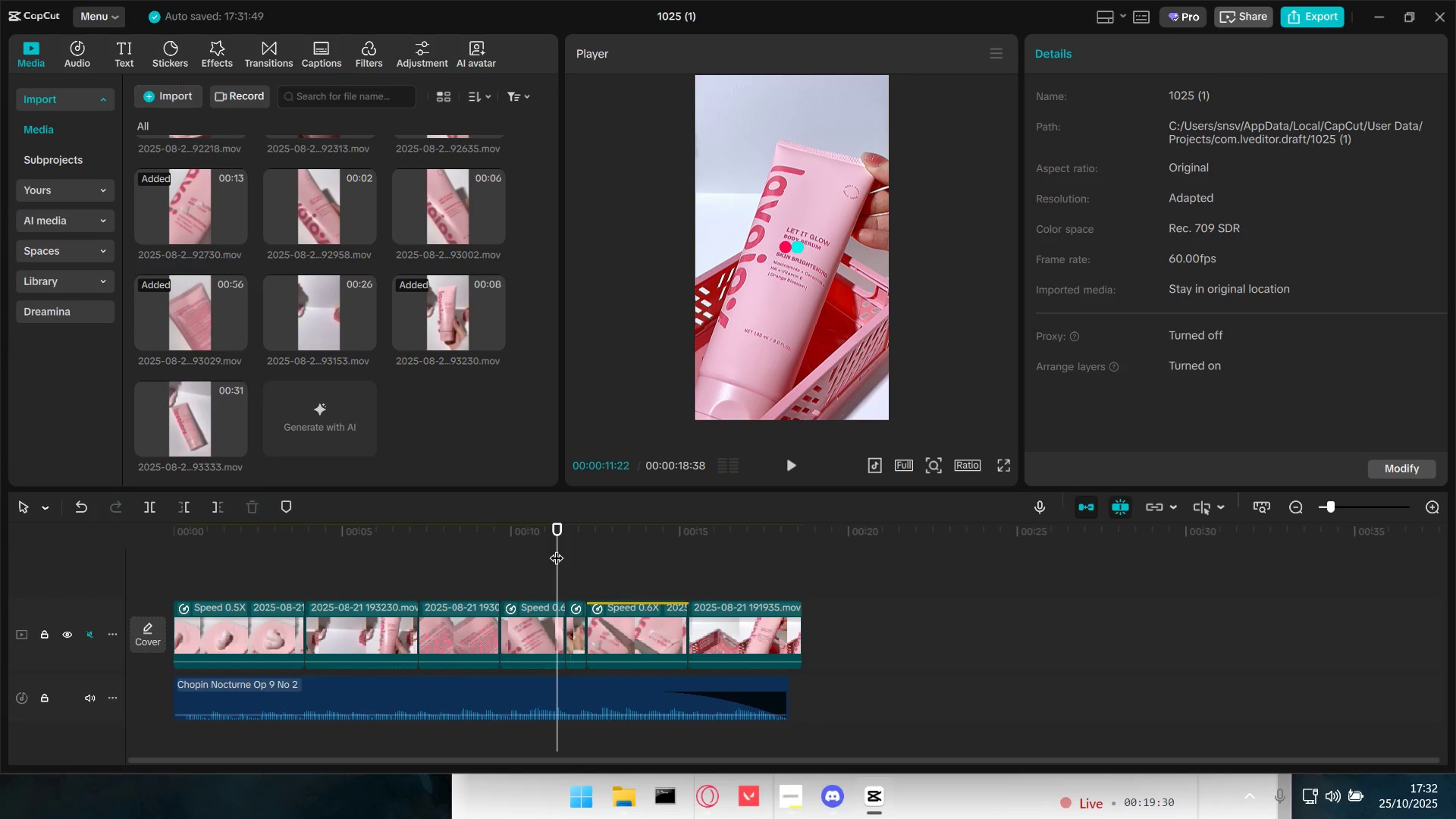 
left_click_drag(start_coordinate=[557, 548], to_coordinate=[71, 554])
 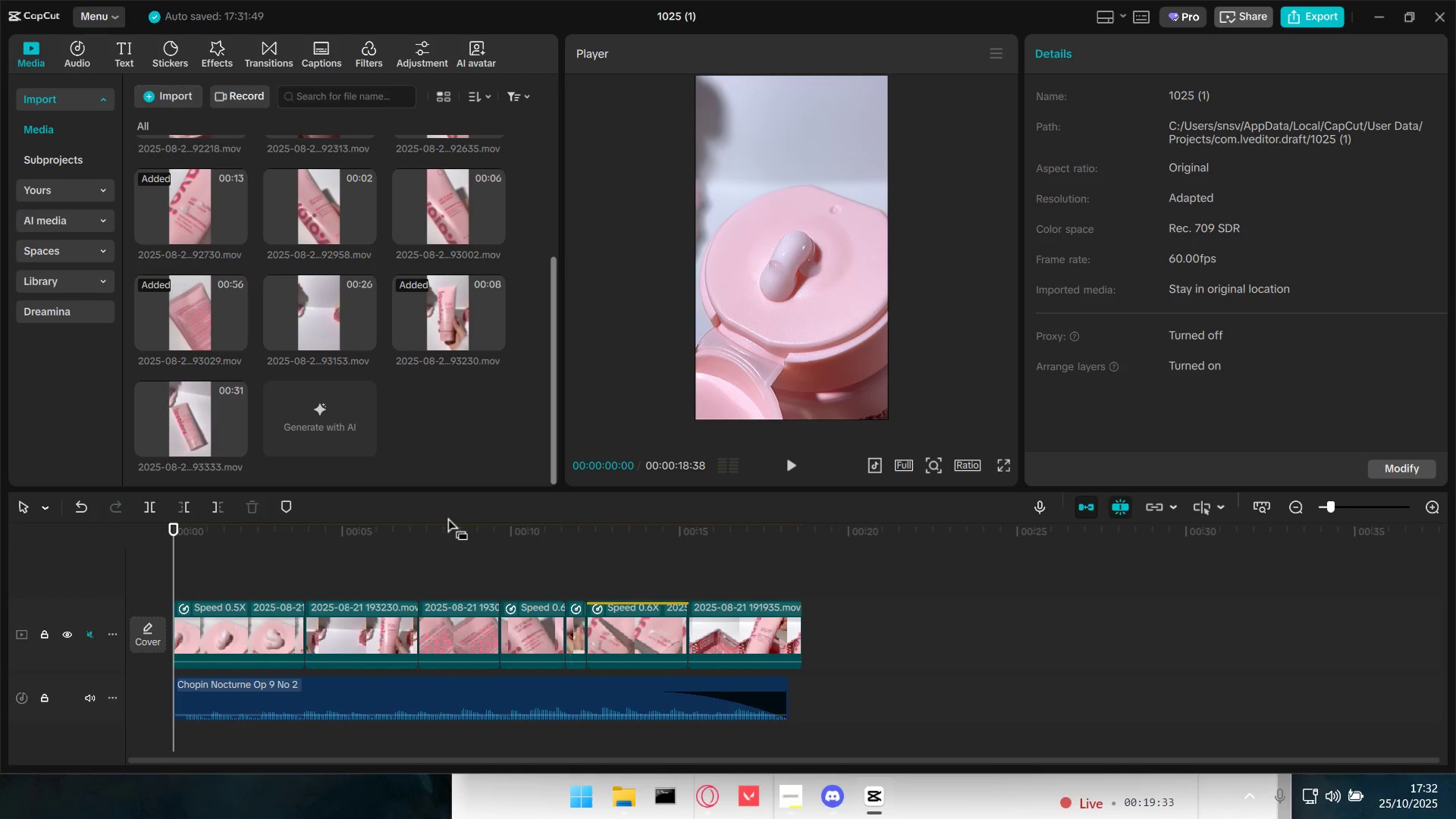 
left_click([229, 616])
 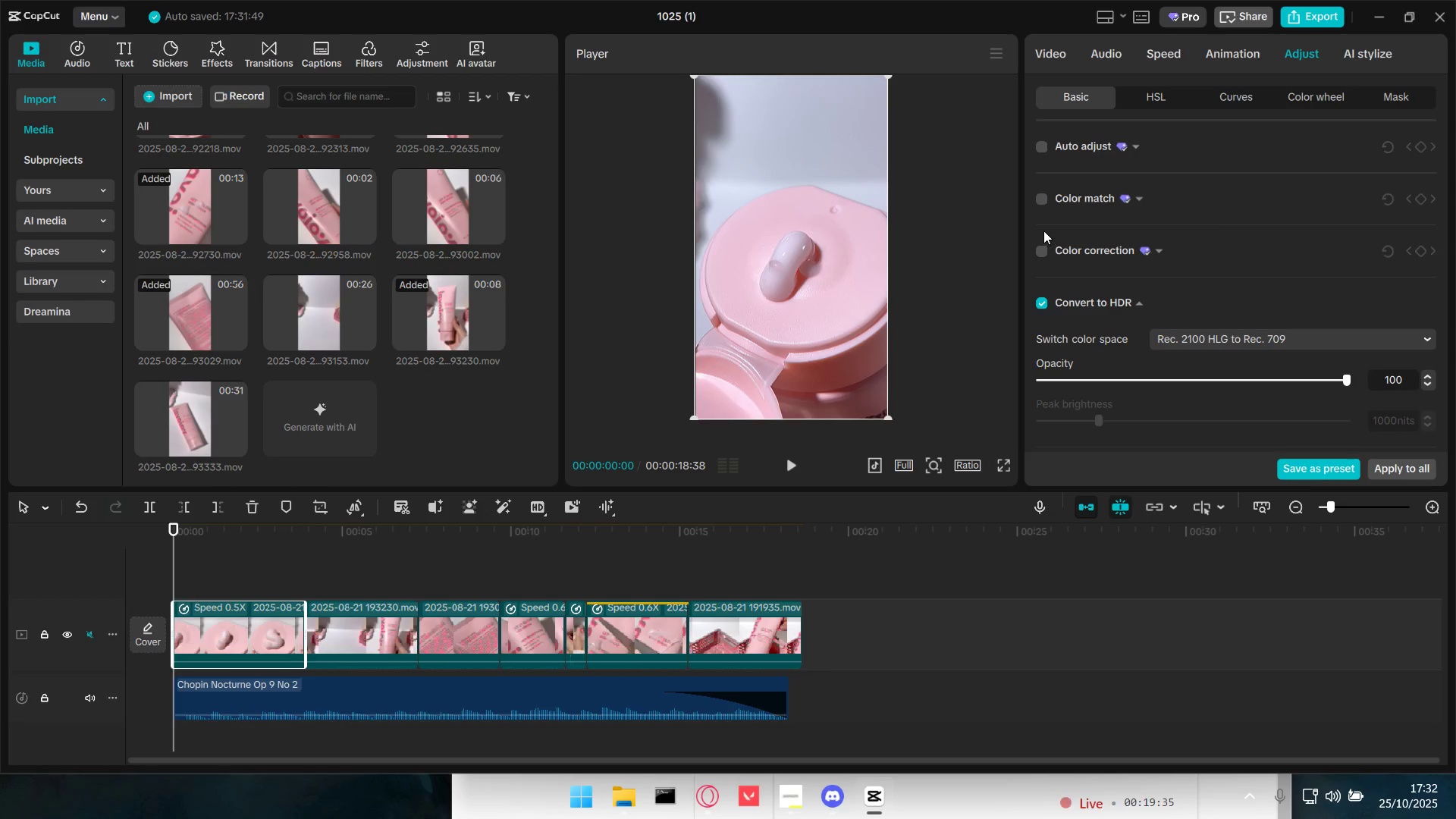 
scroll: coordinate [1149, 215], scroll_direction: up, amount: 11.0
 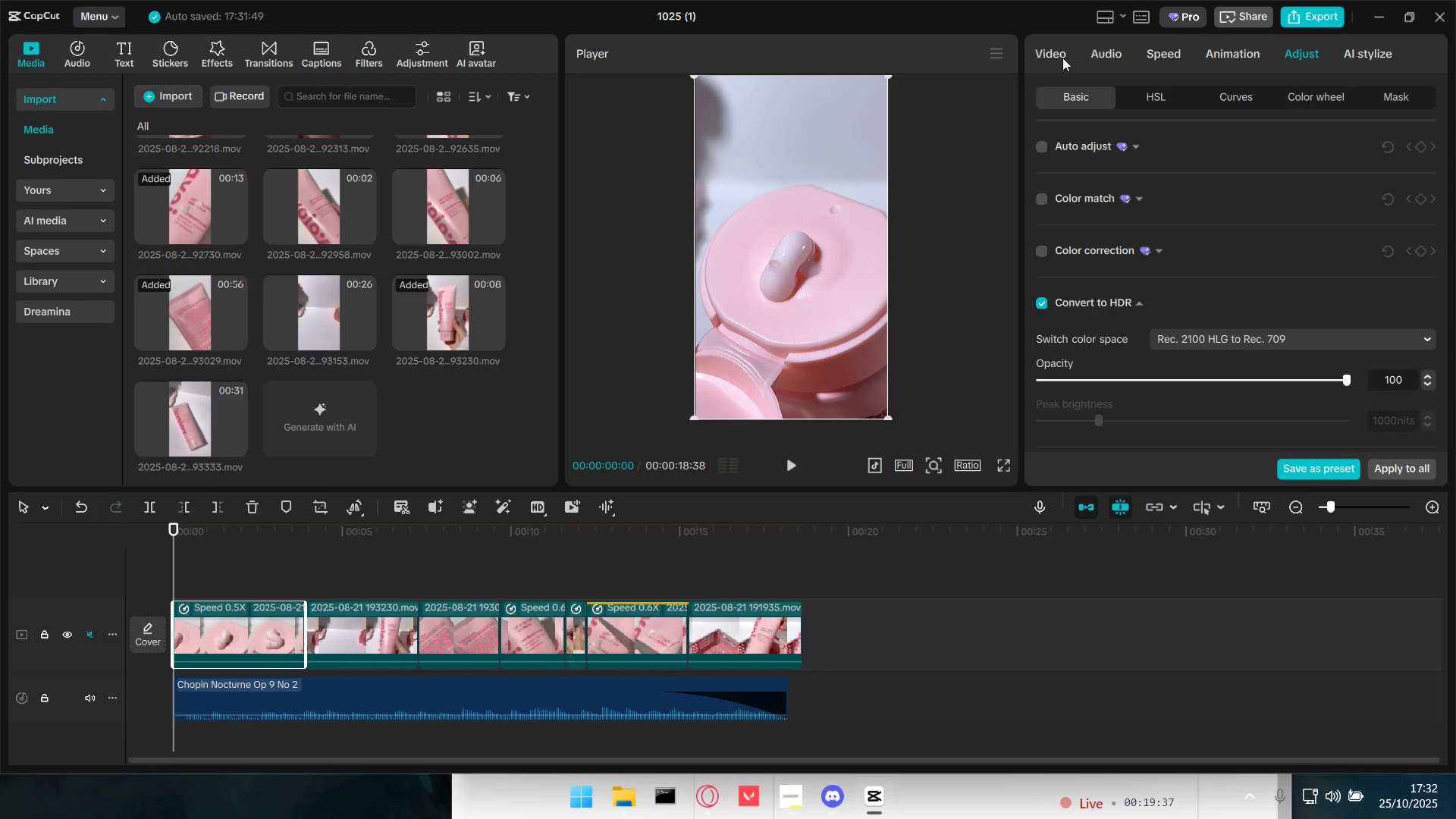 
left_click([1062, 58])
 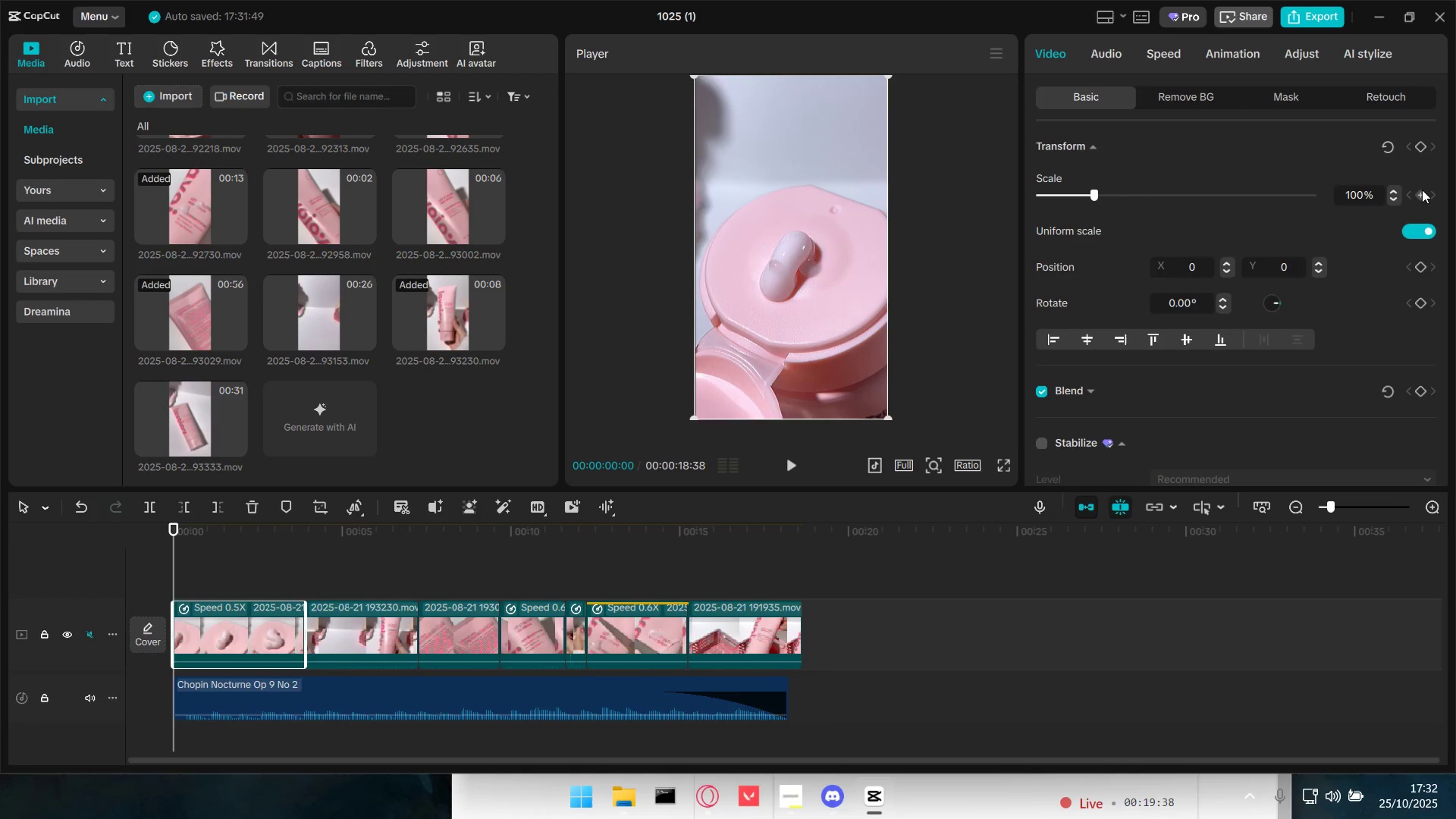 
left_click([1420, 148])
 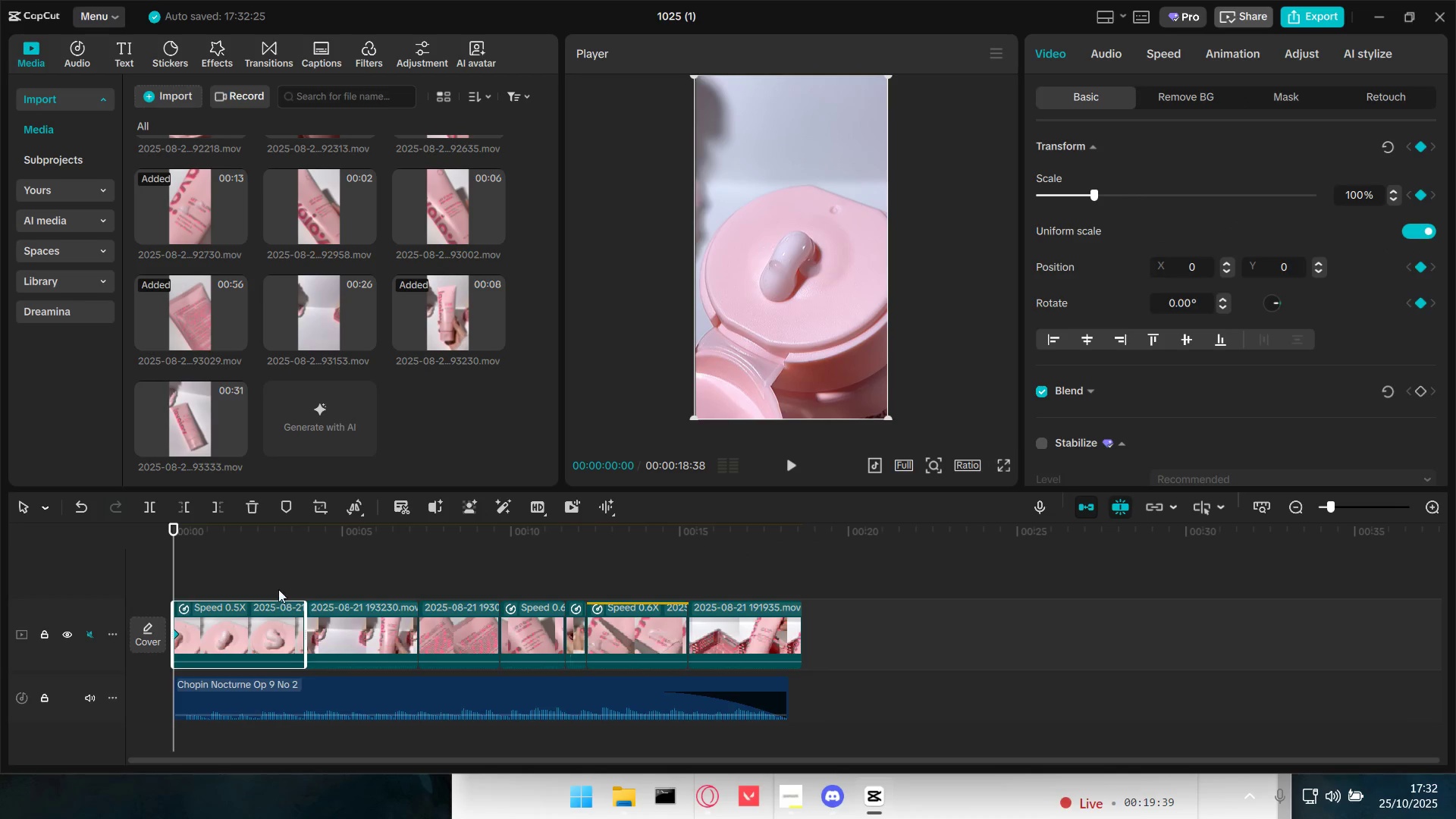 
left_click([274, 573])
 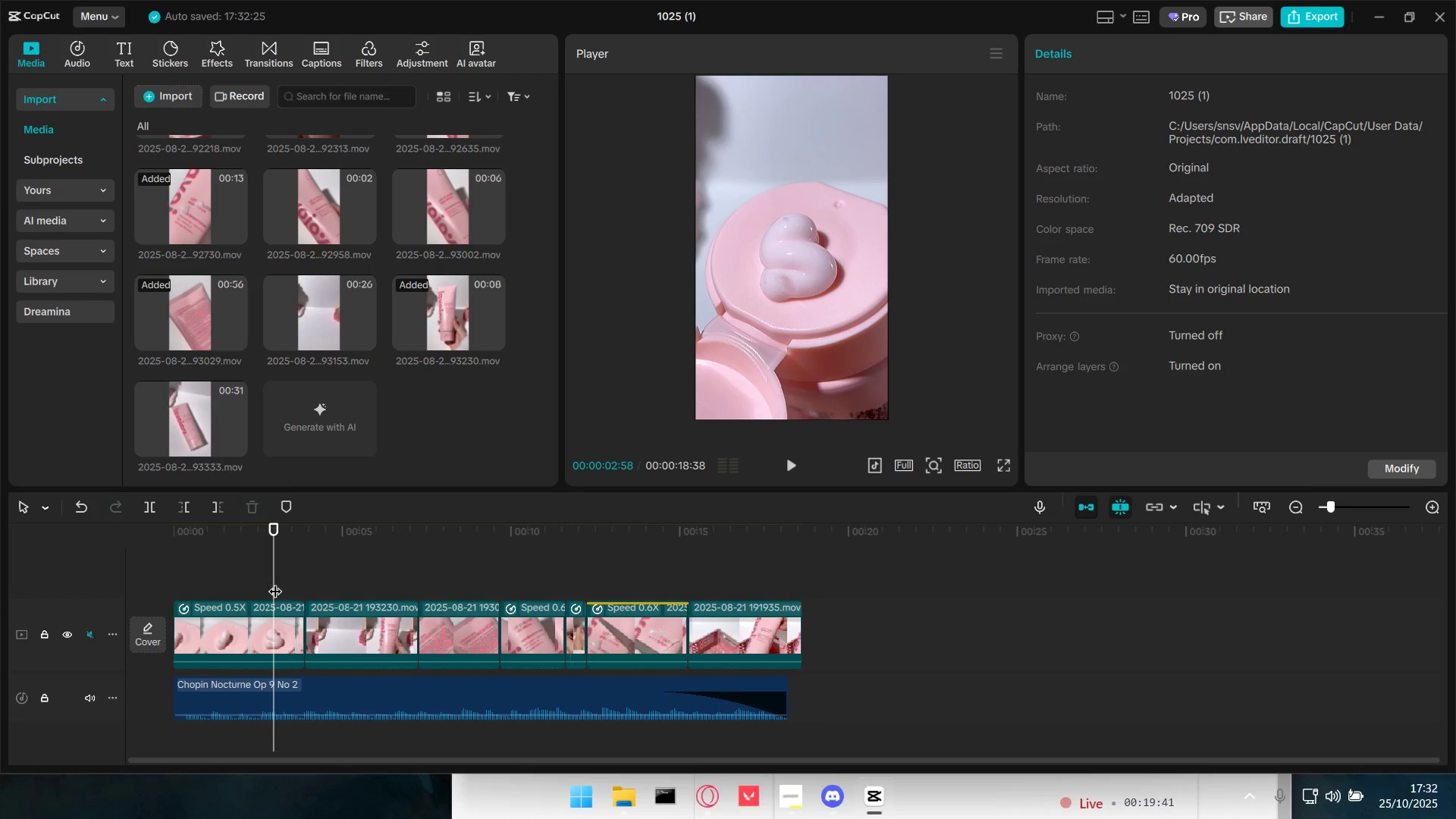 
left_click_drag(start_coordinate=[275, 580], to_coordinate=[302, 580])
 